 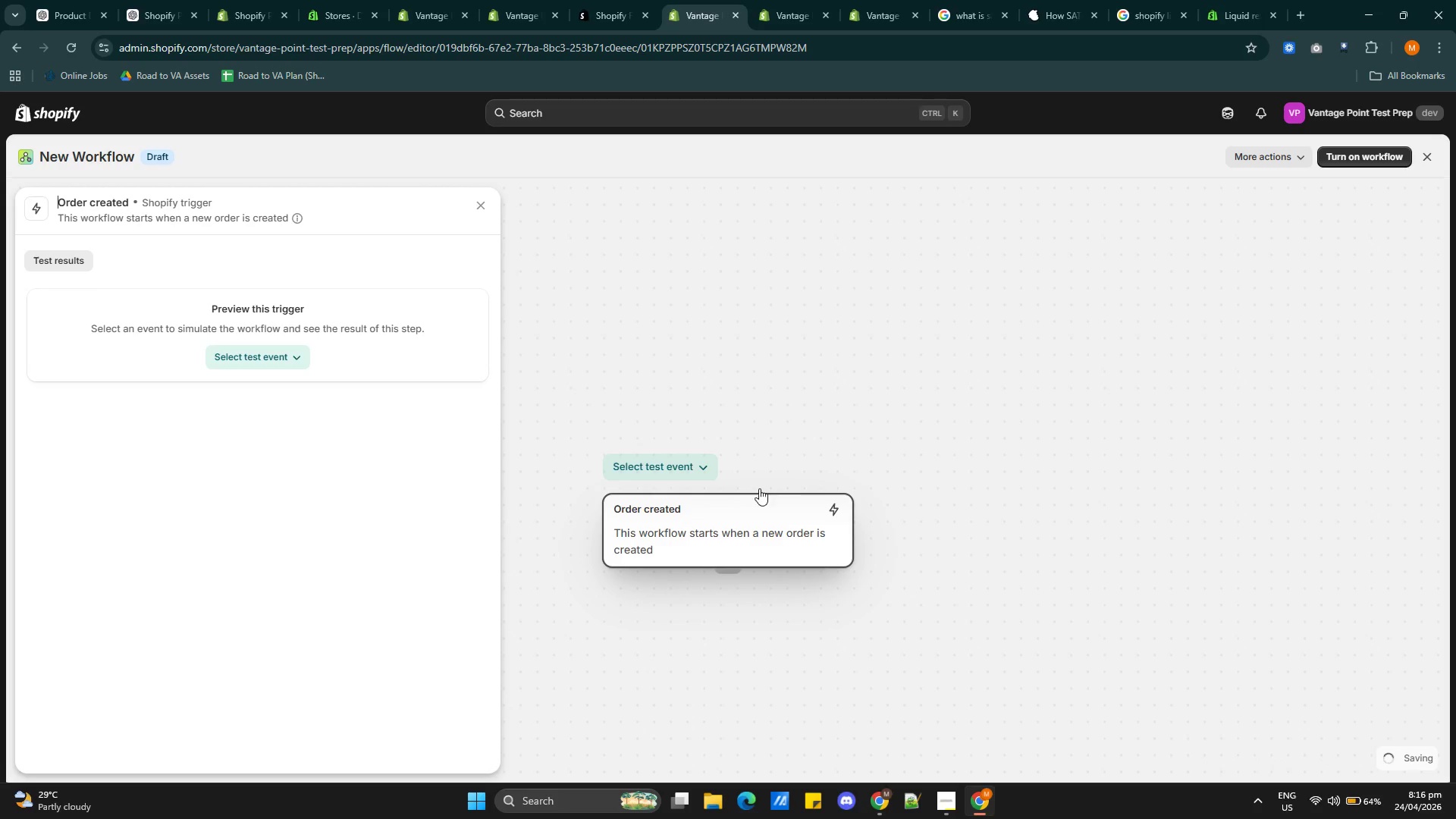 
left_click([37, 208])
 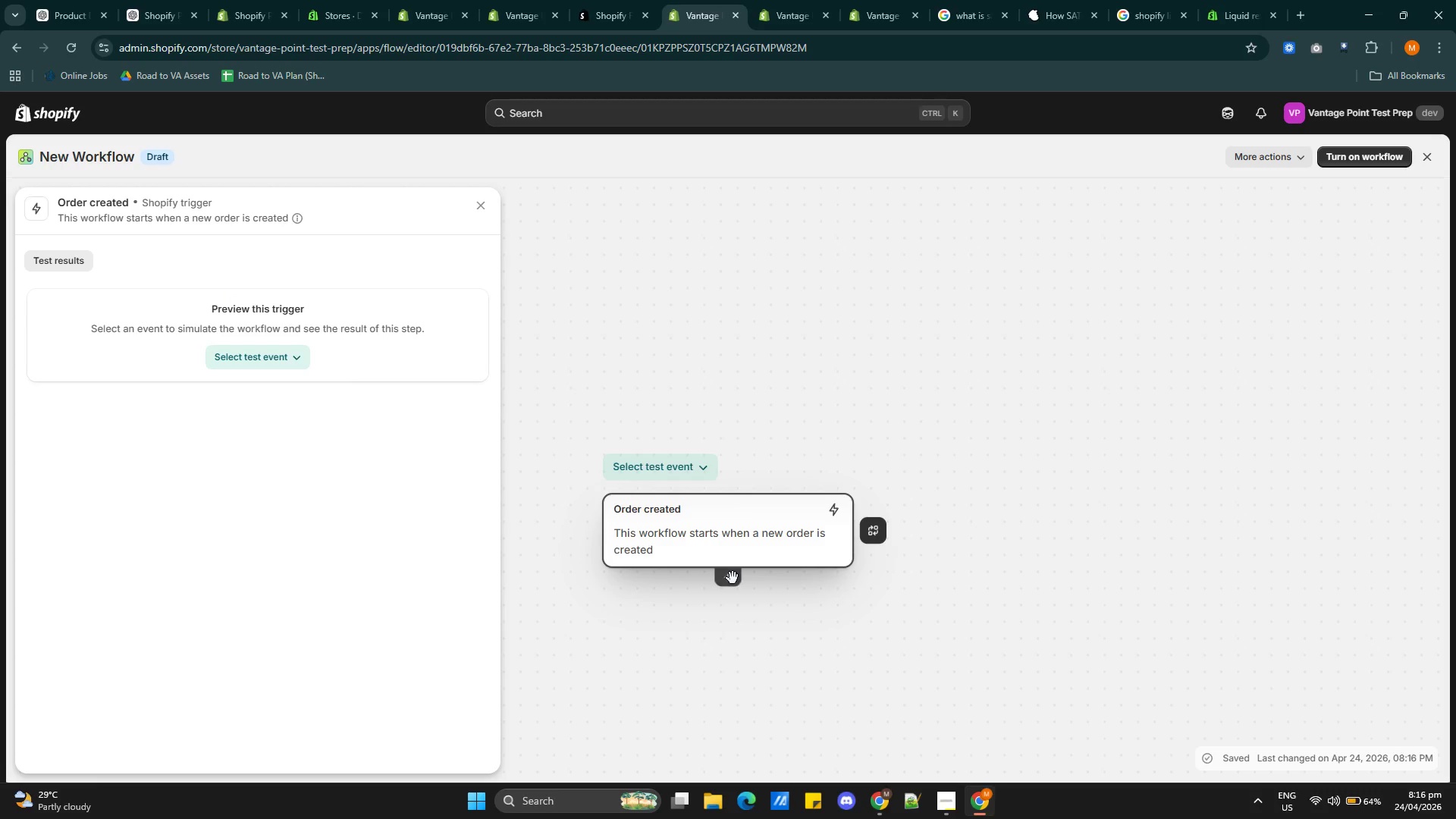 
wait(5.38)
 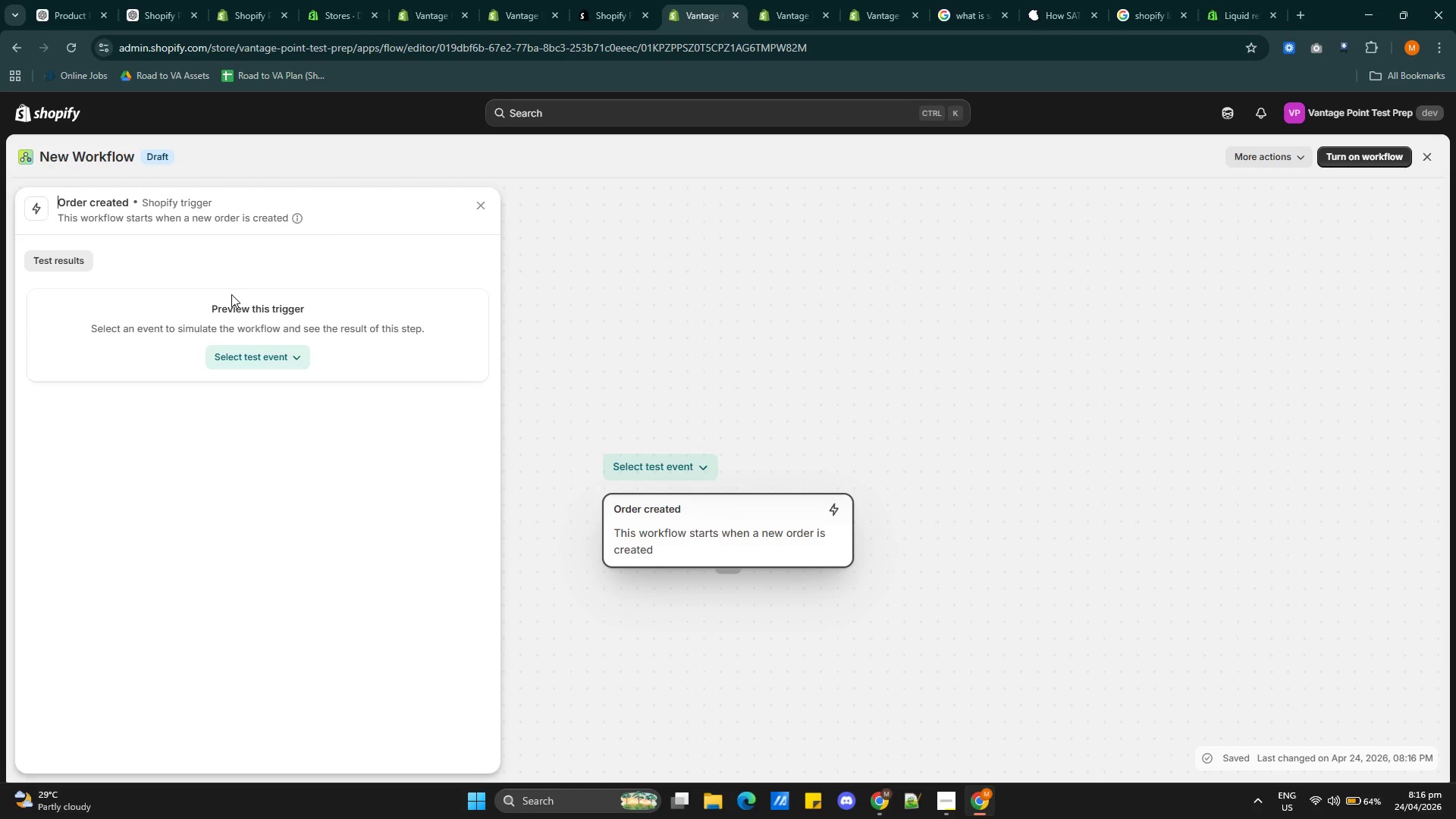 
left_click([729, 579])
 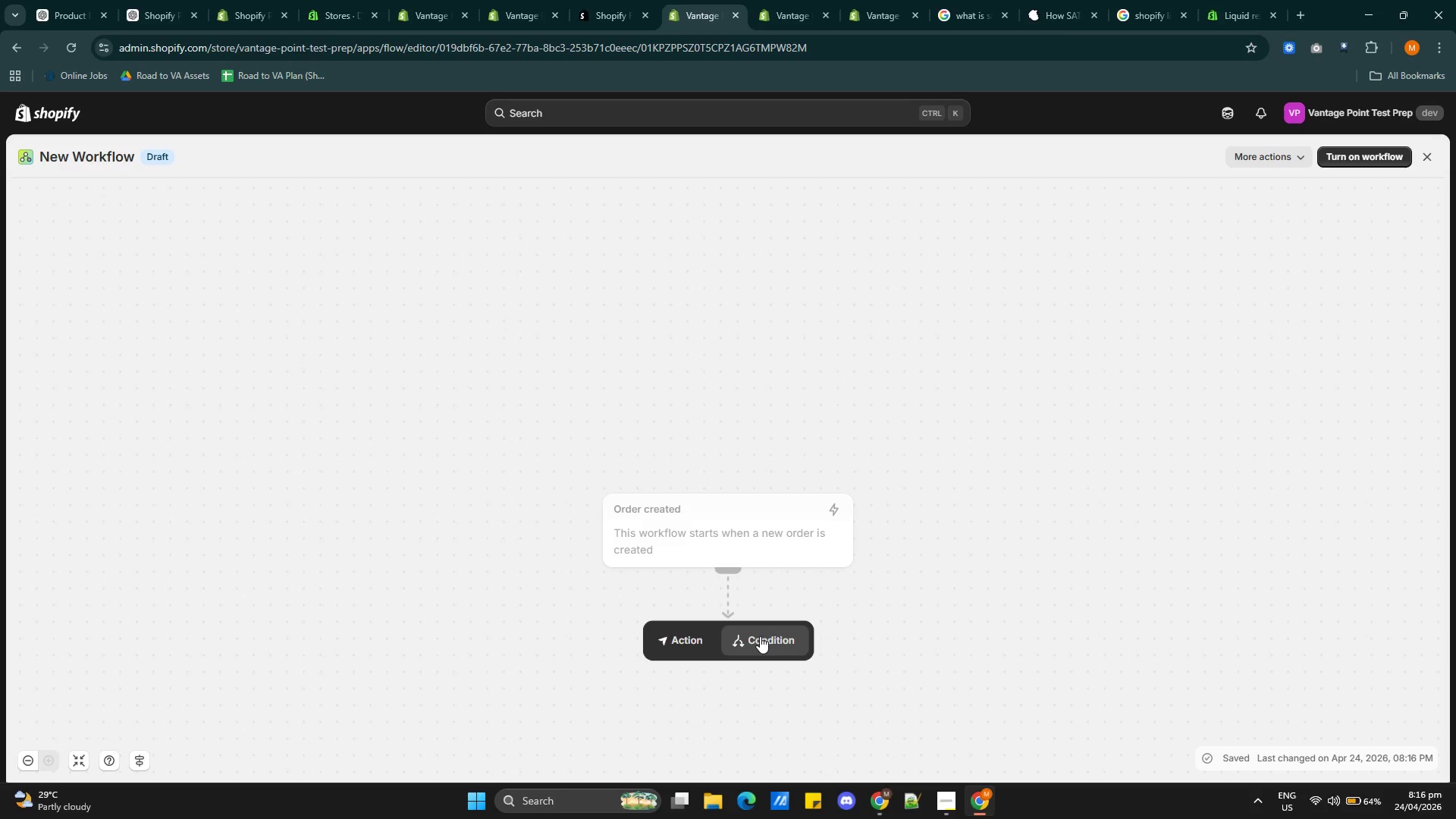 
left_click([760, 636])
 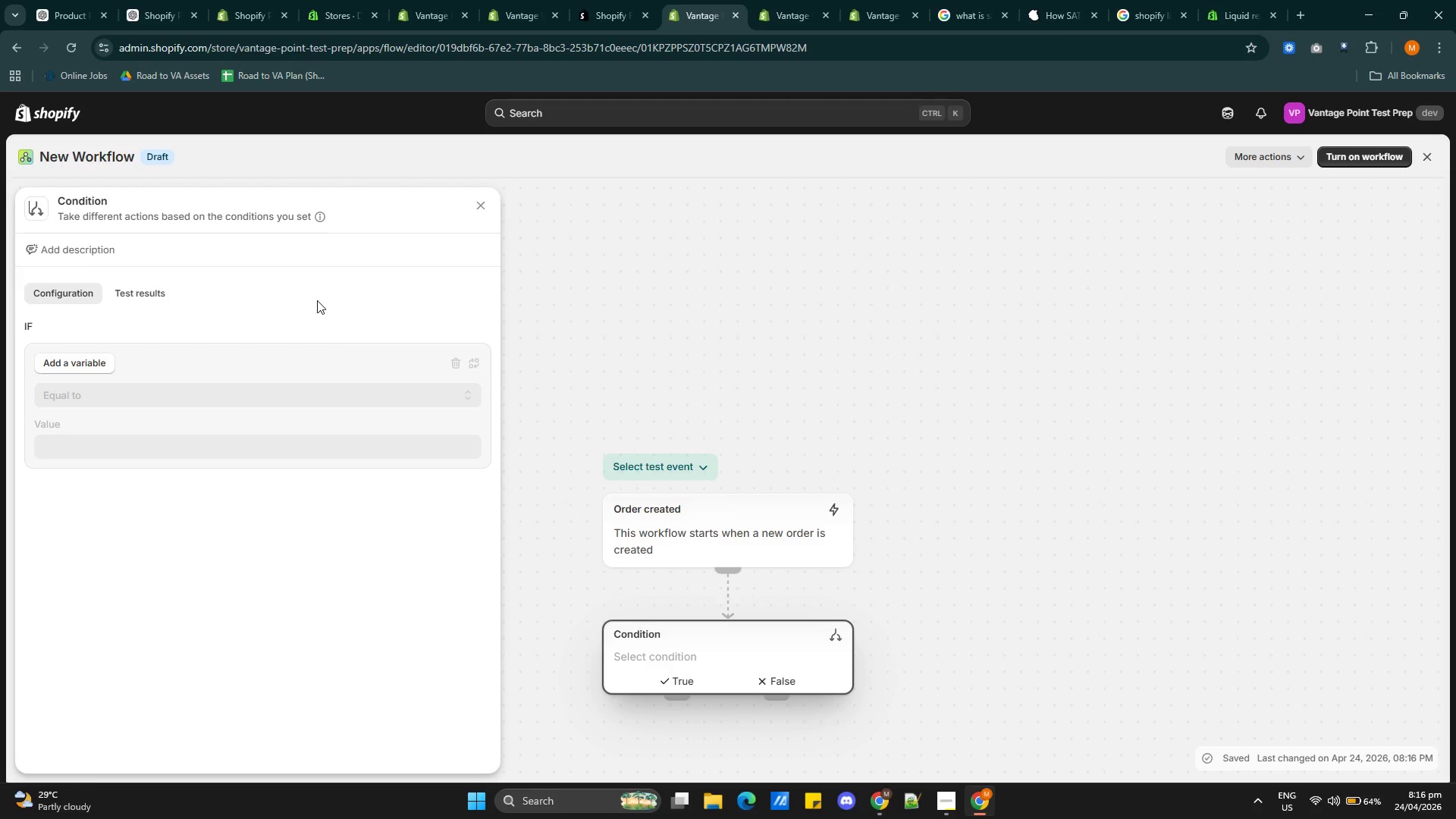 
wait(6.0)
 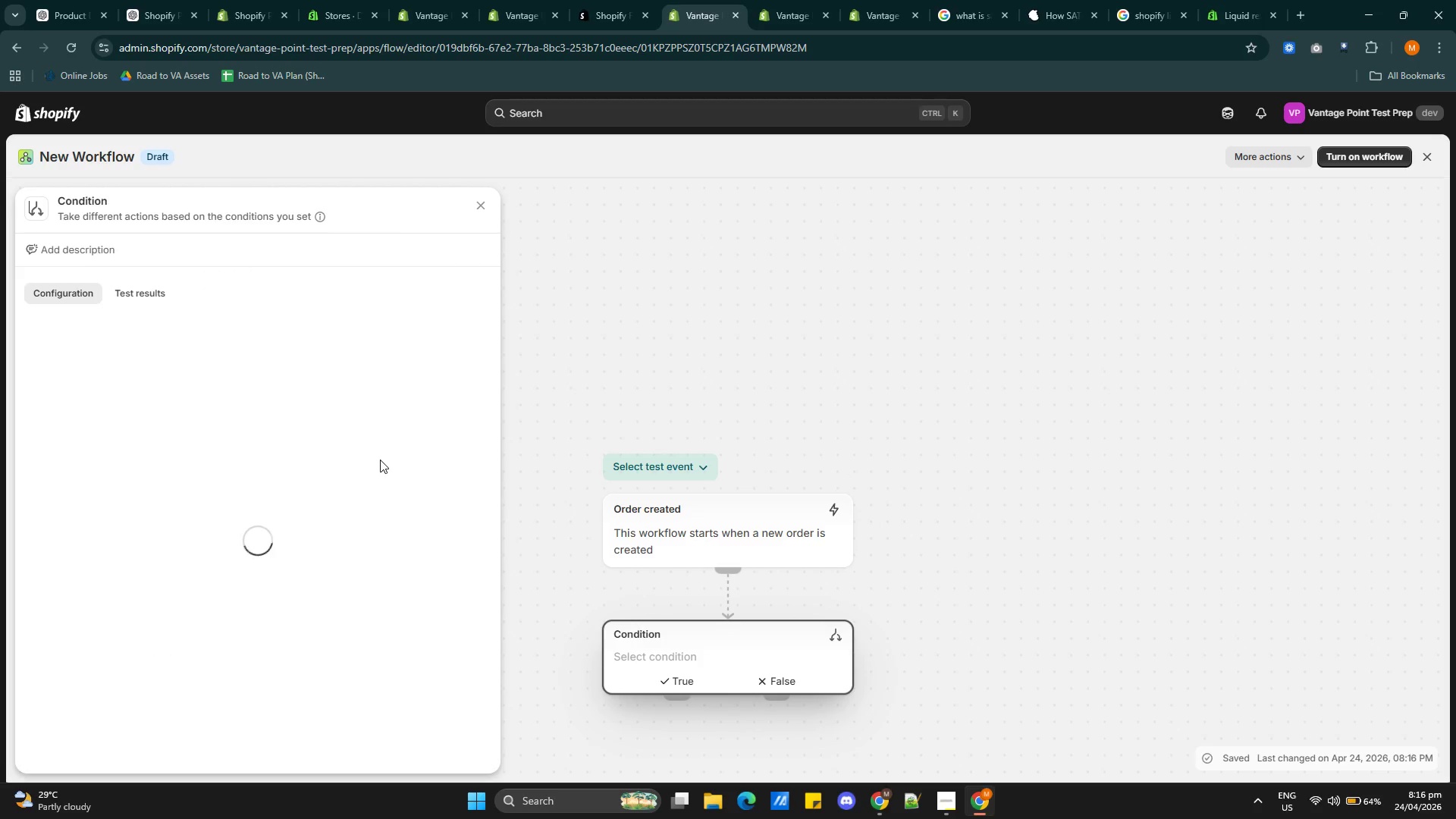 
left_click([88, 365])
 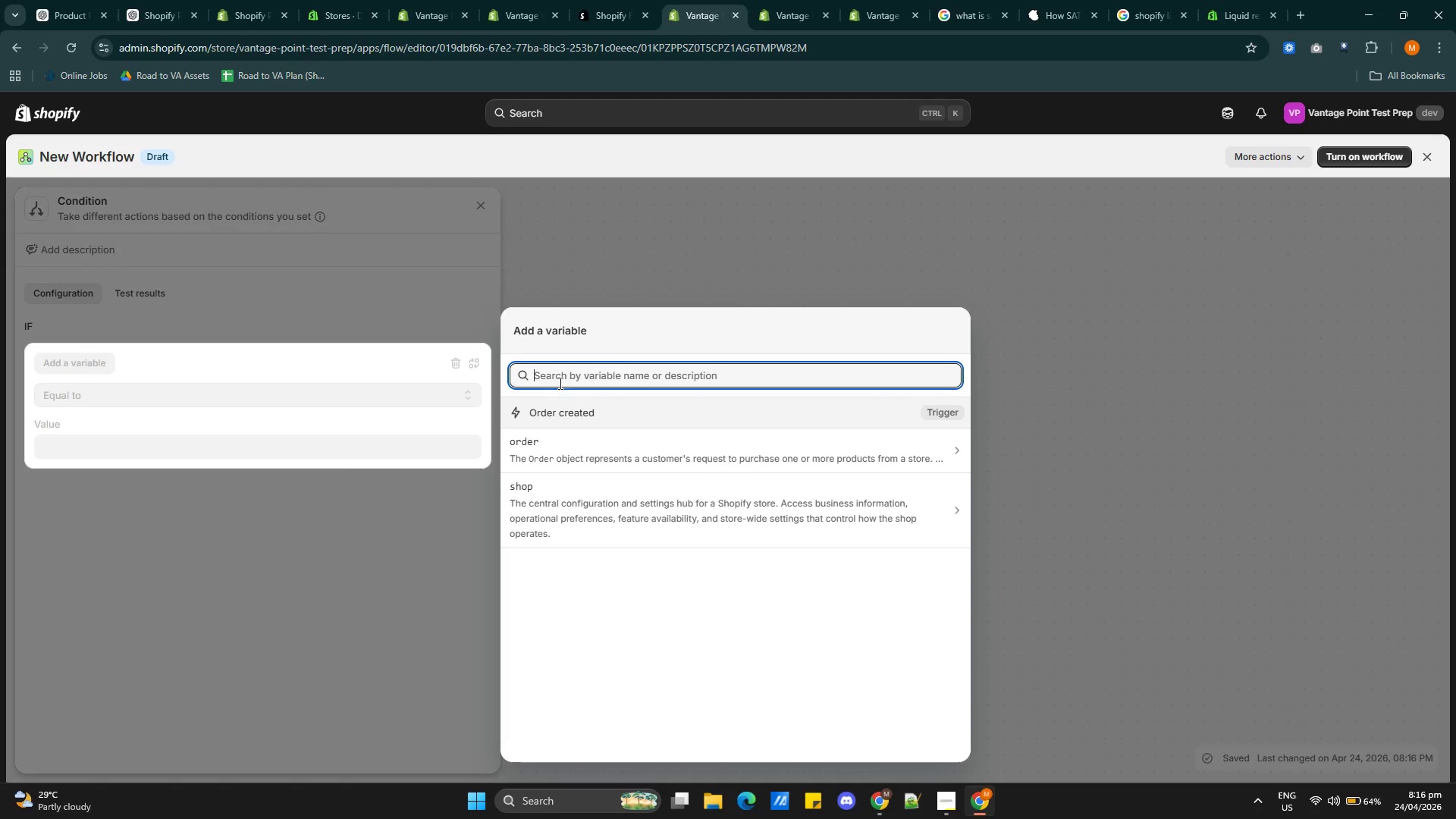 
left_click([569, 376])
 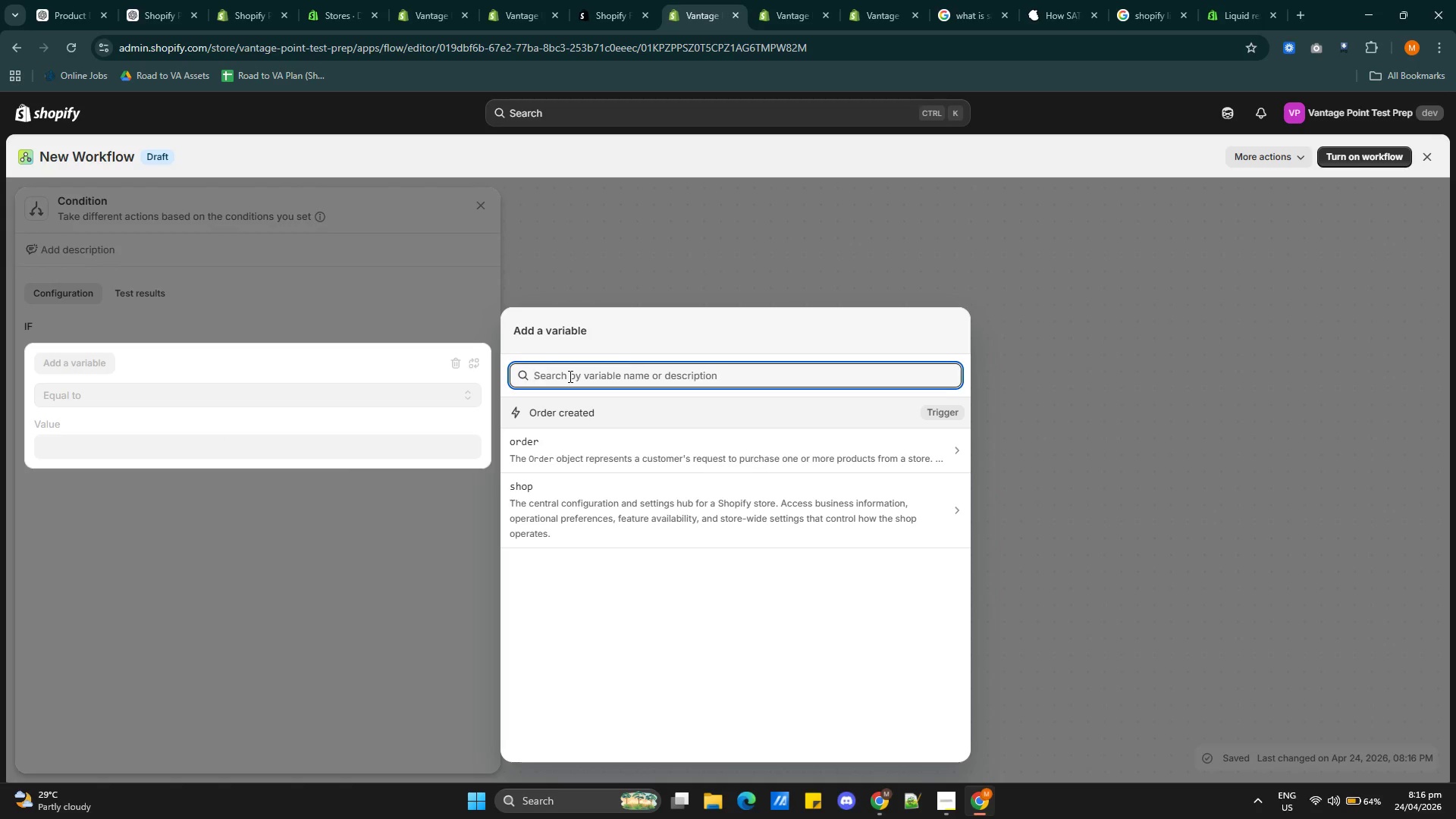 
type(tit)
 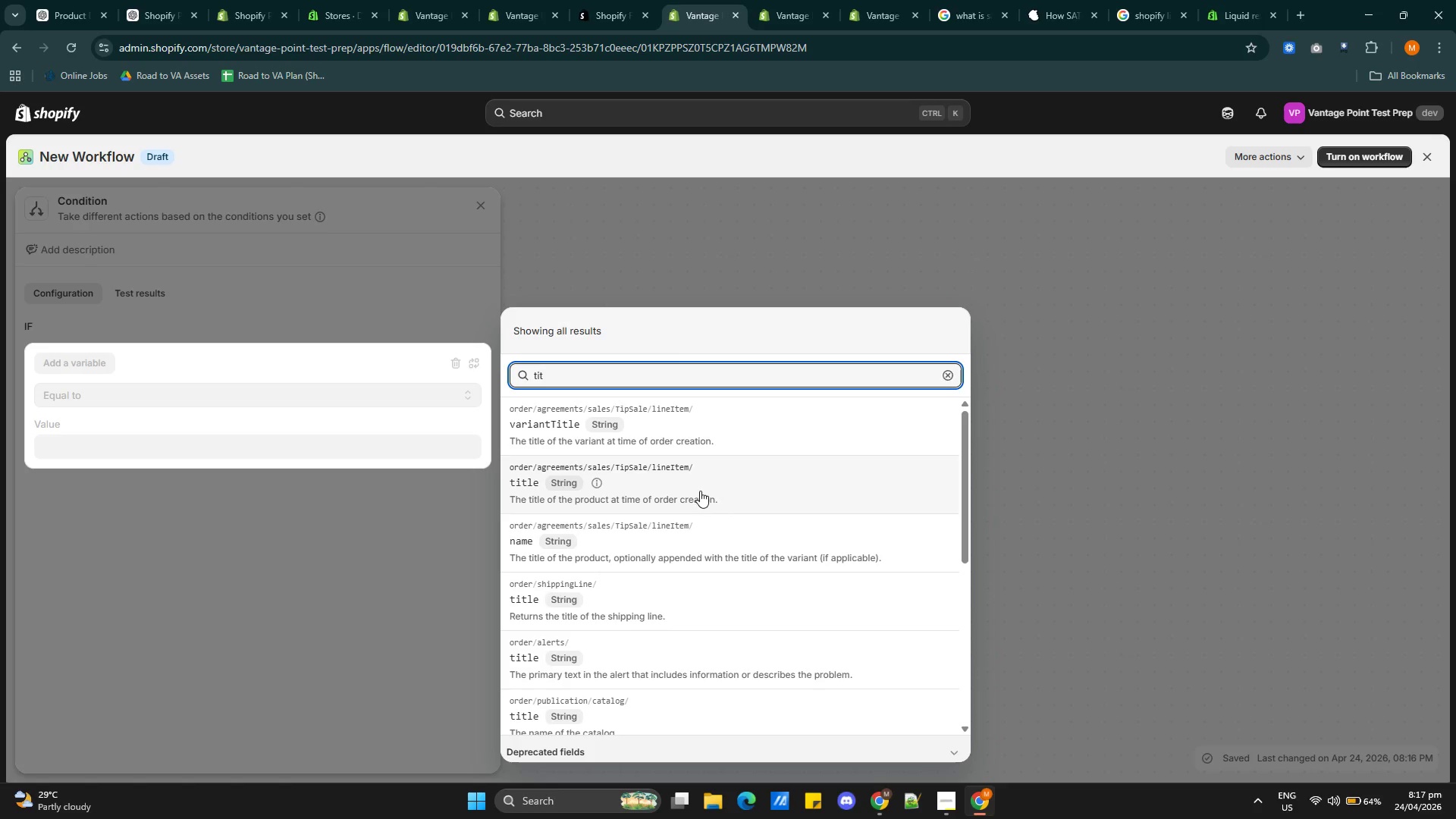 
wait(5.39)
 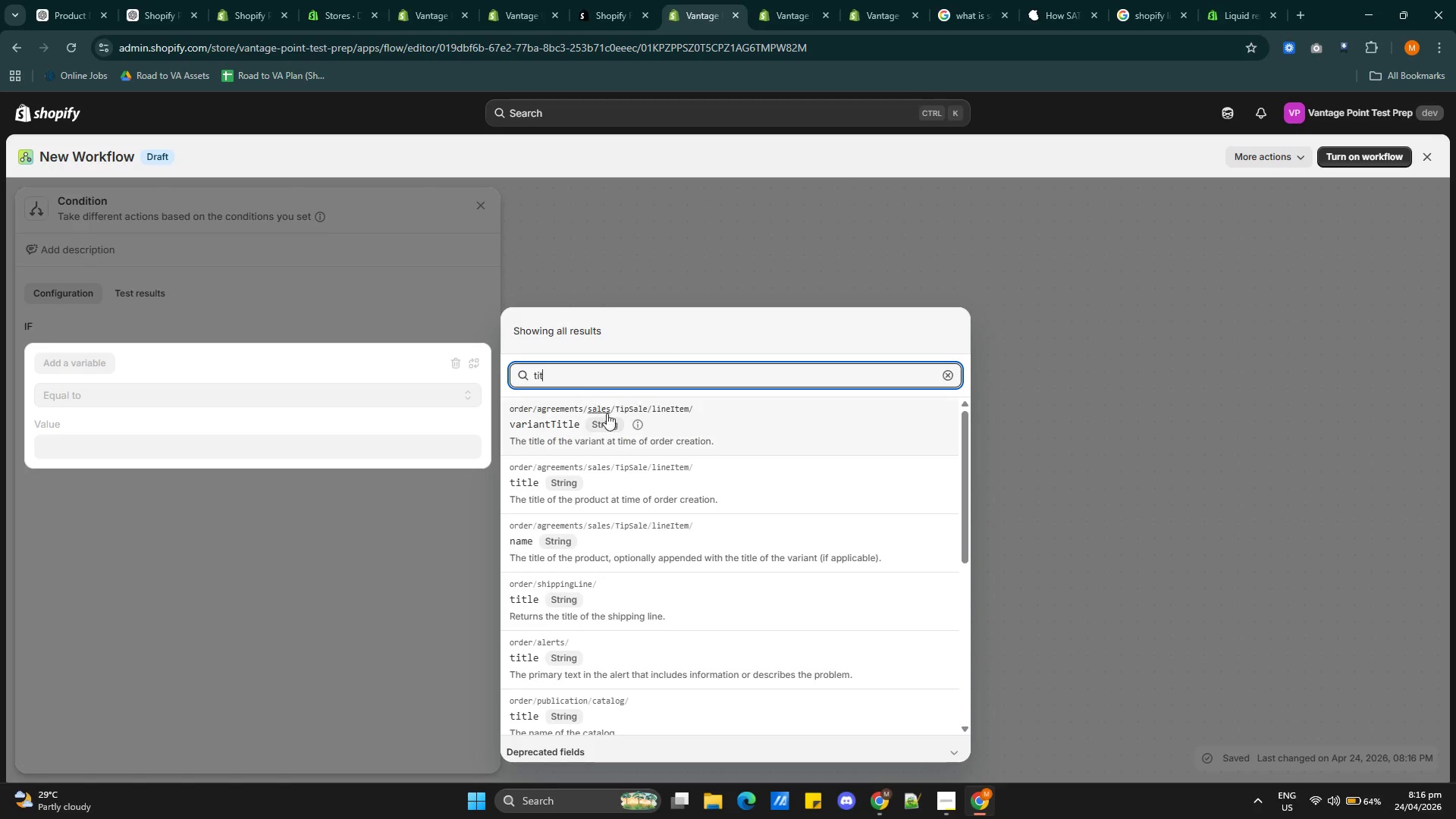 
left_click([681, 494])
 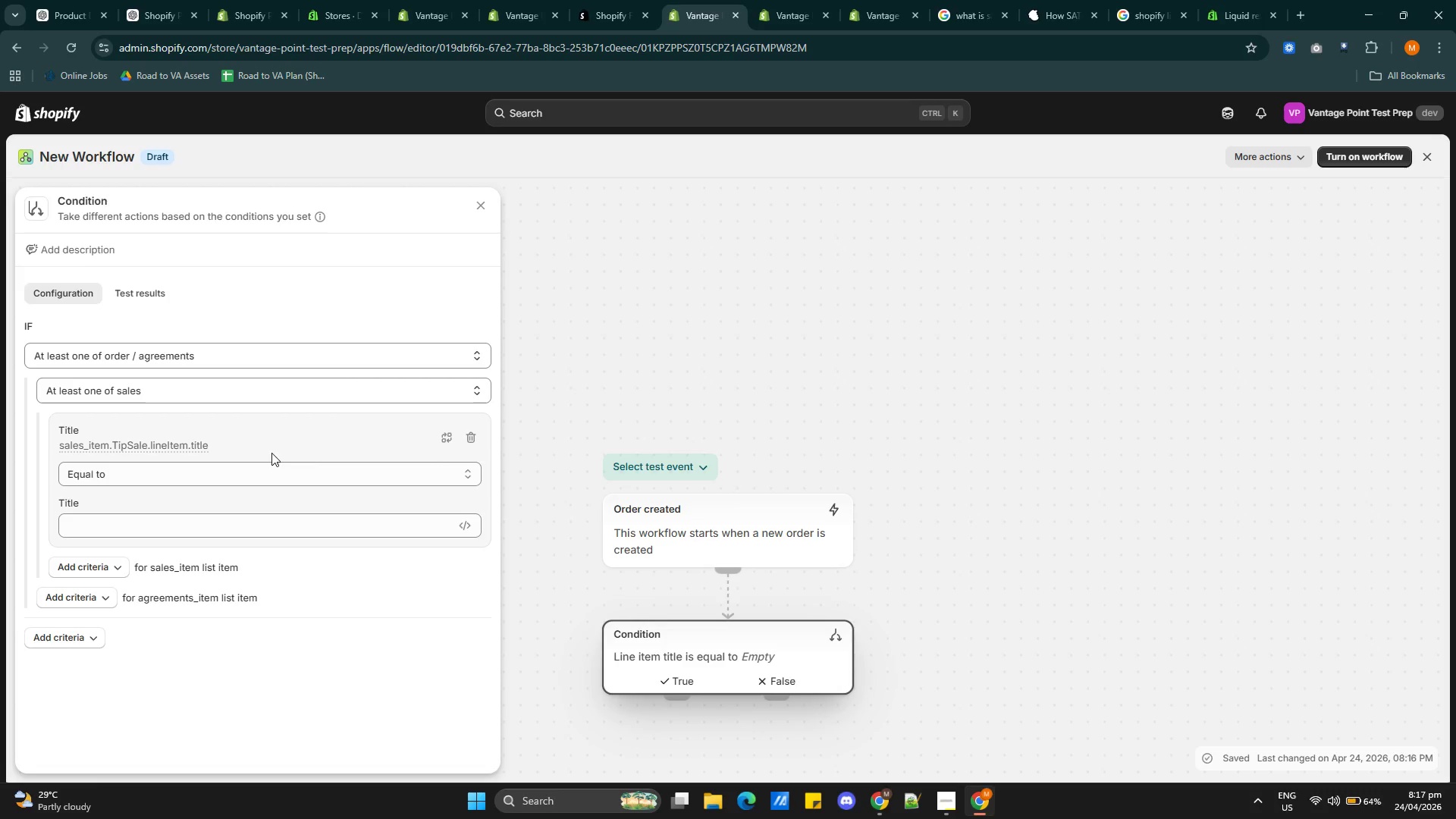 
wait(9.28)
 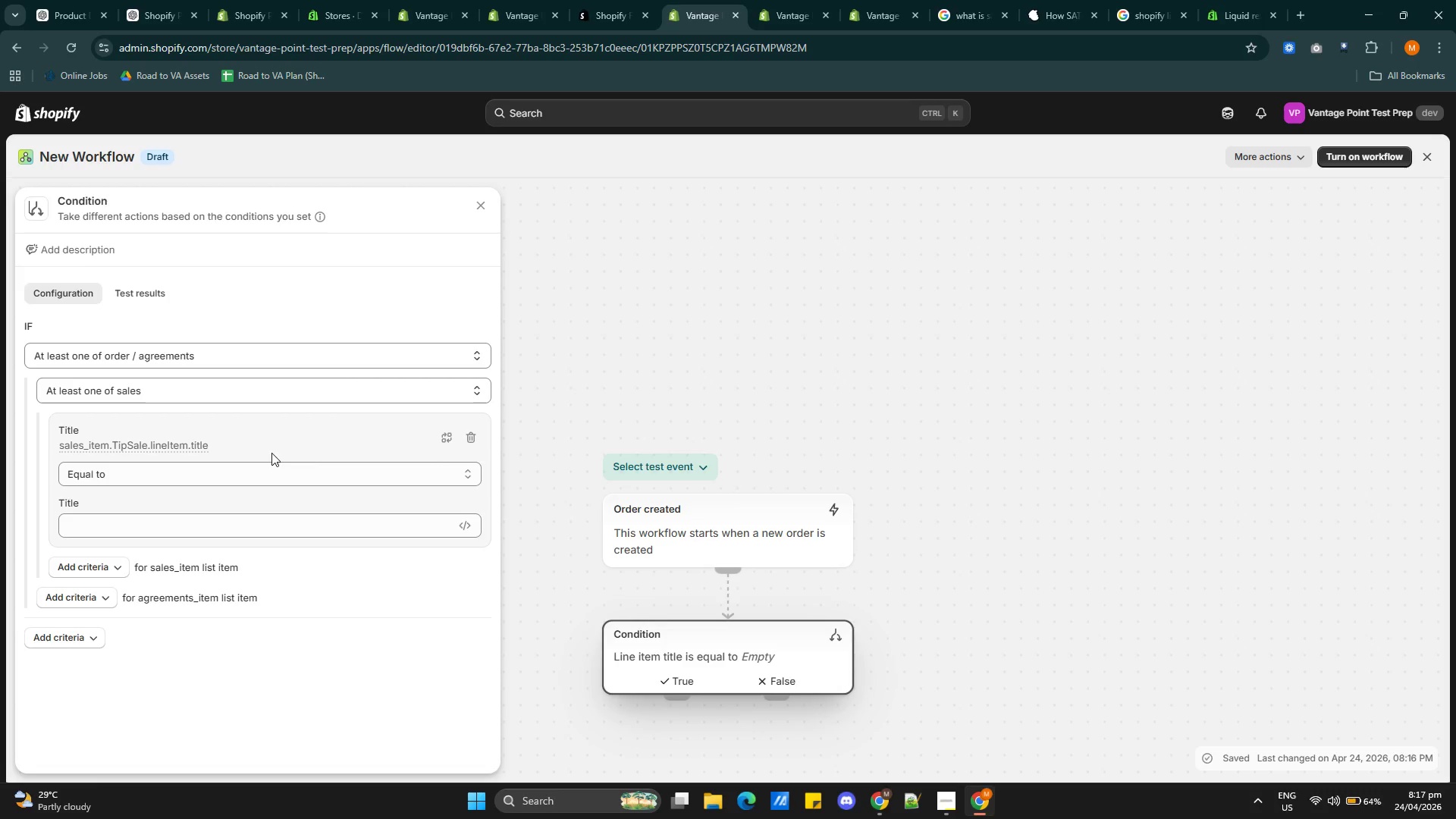 
left_click([269, 369])
 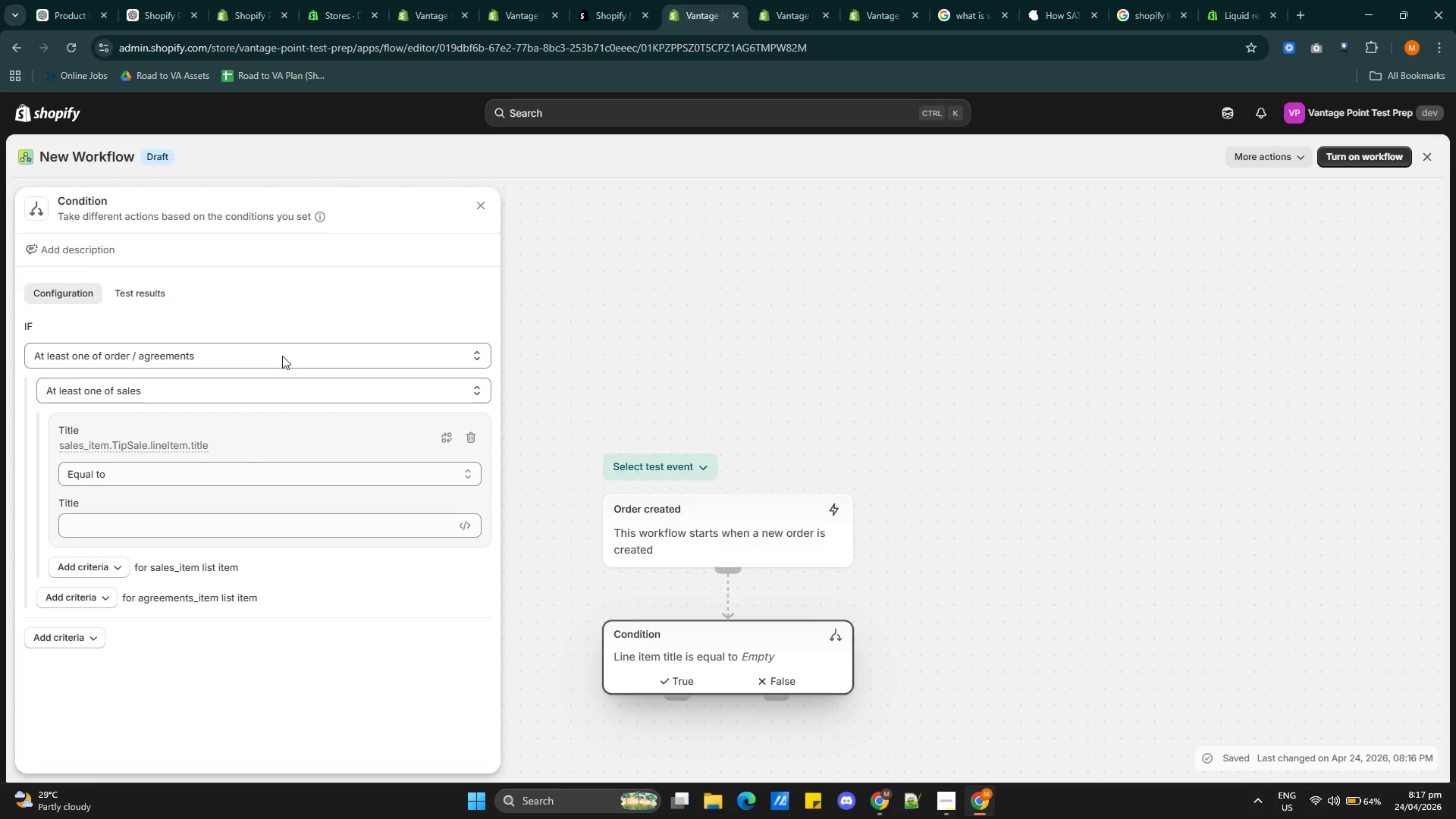 
left_click([282, 356])
 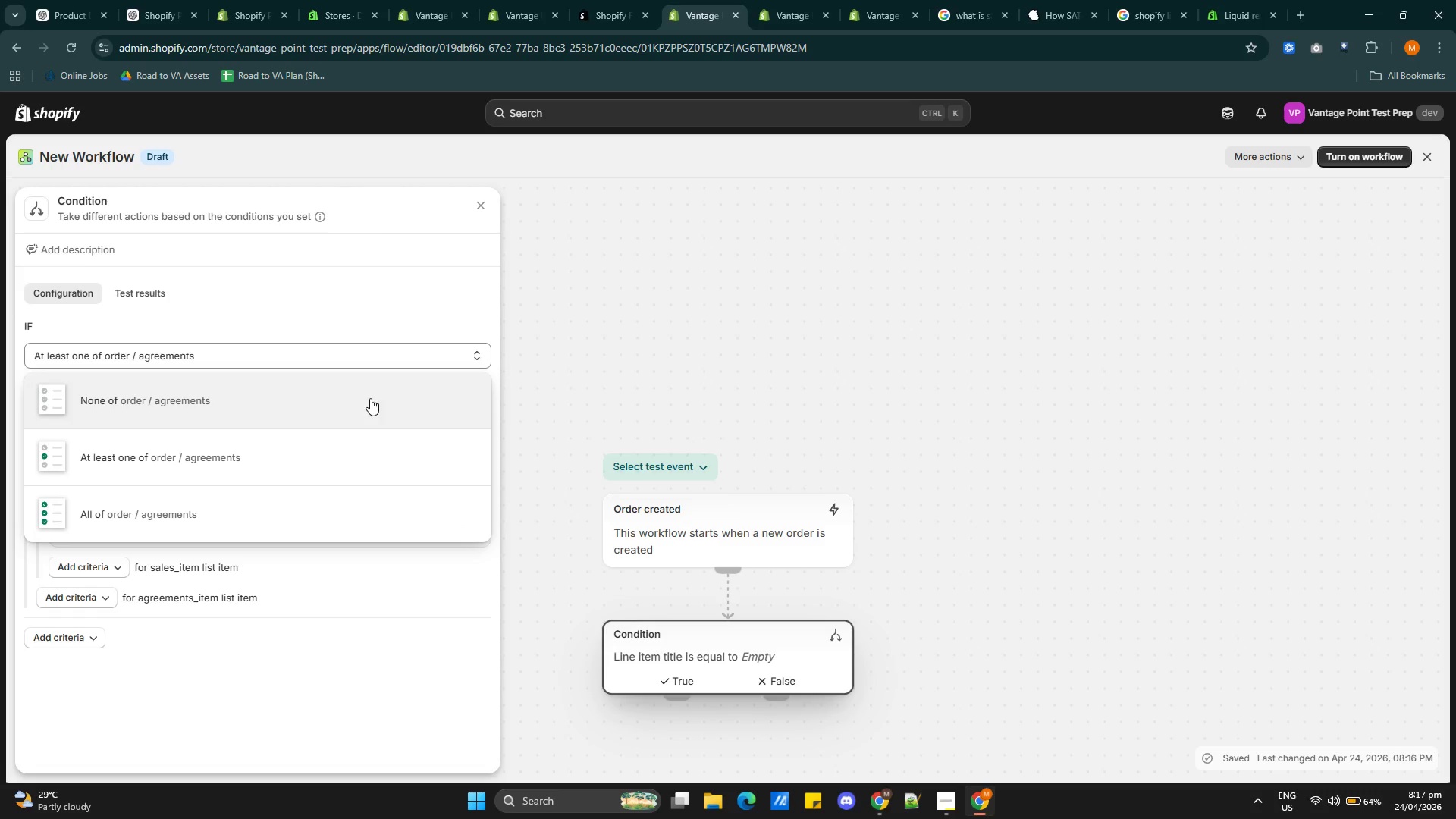 
left_click([345, 679])
 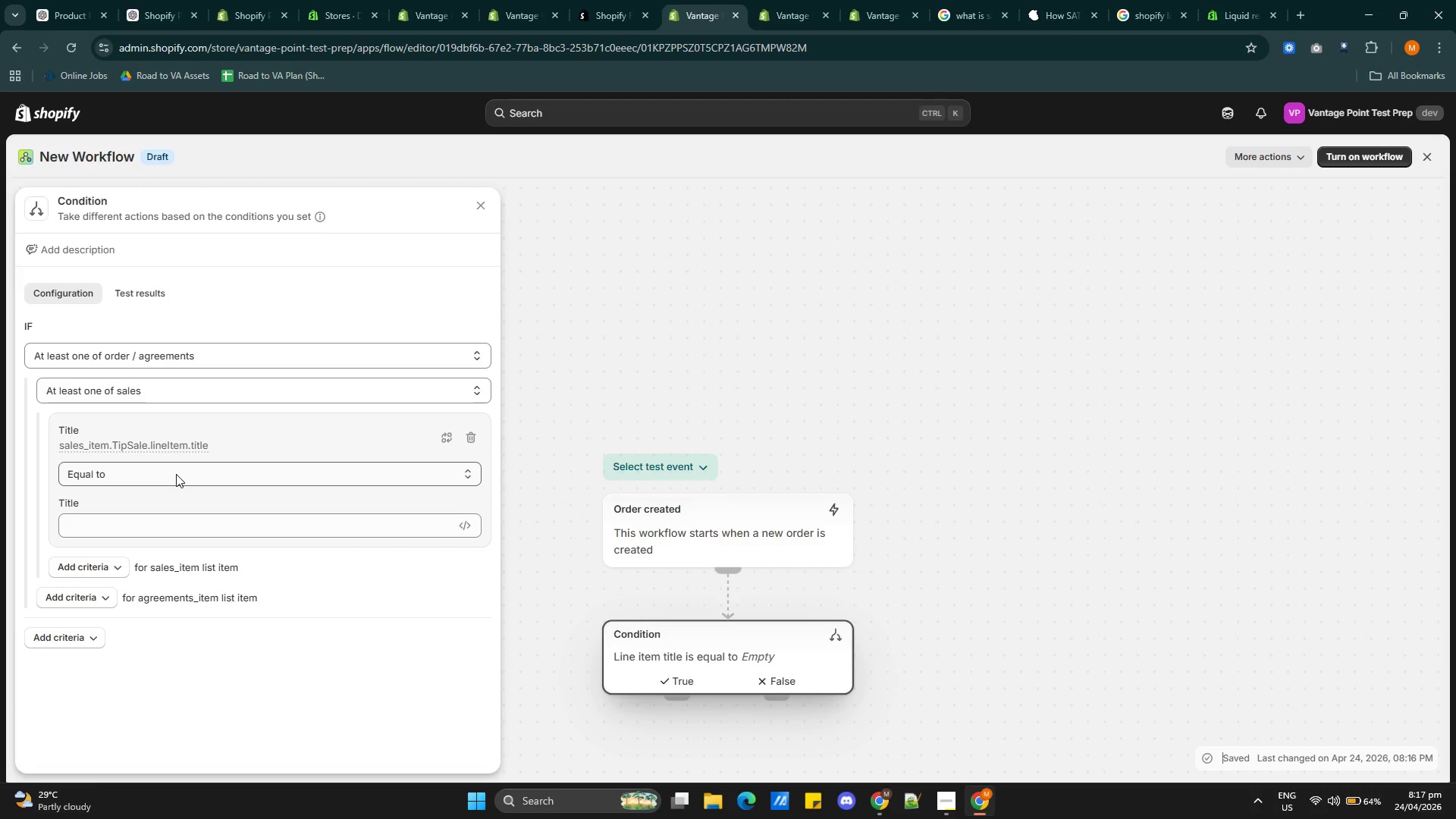 
left_click([119, 527])
 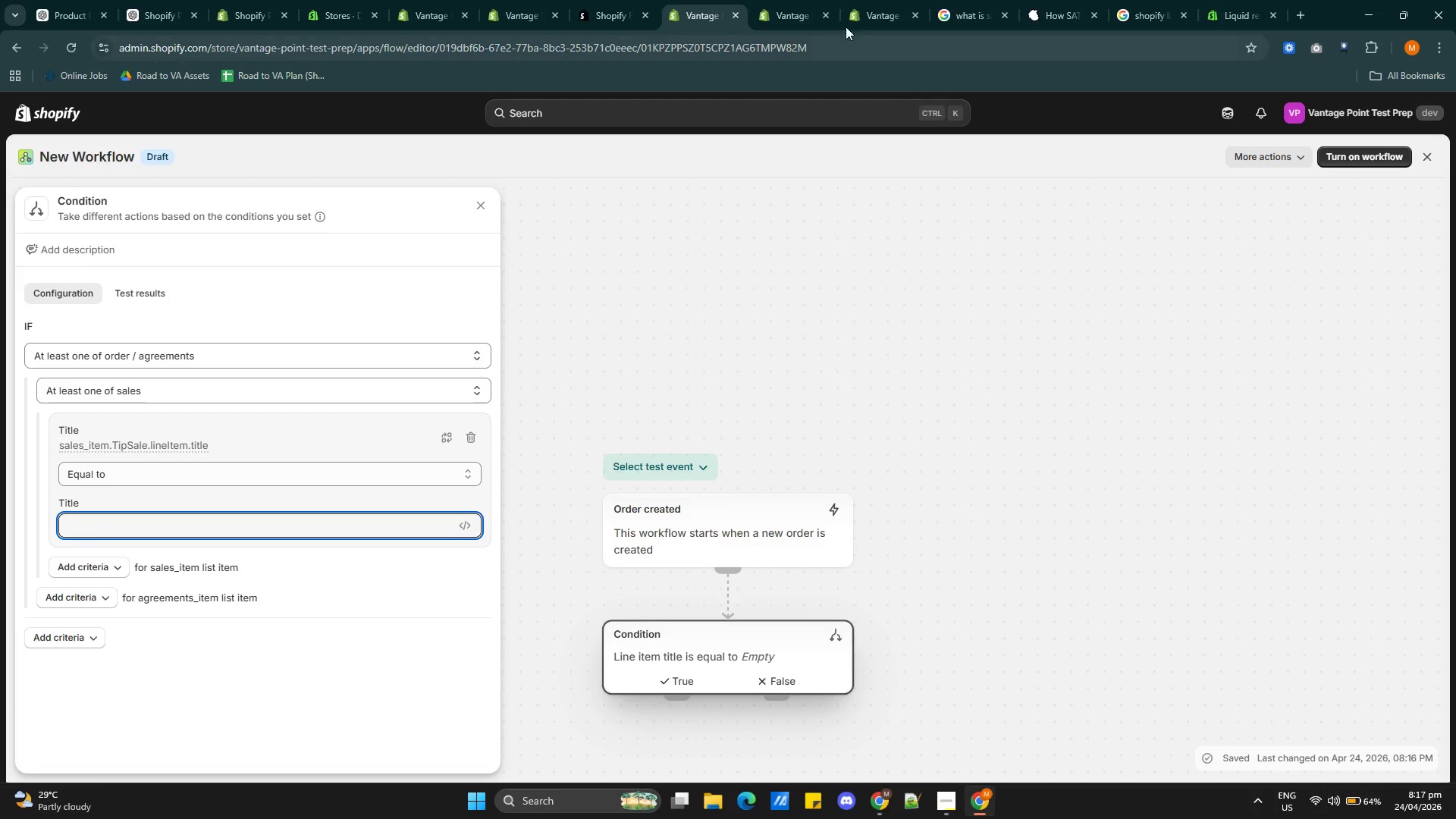 
left_click([780, 22])
 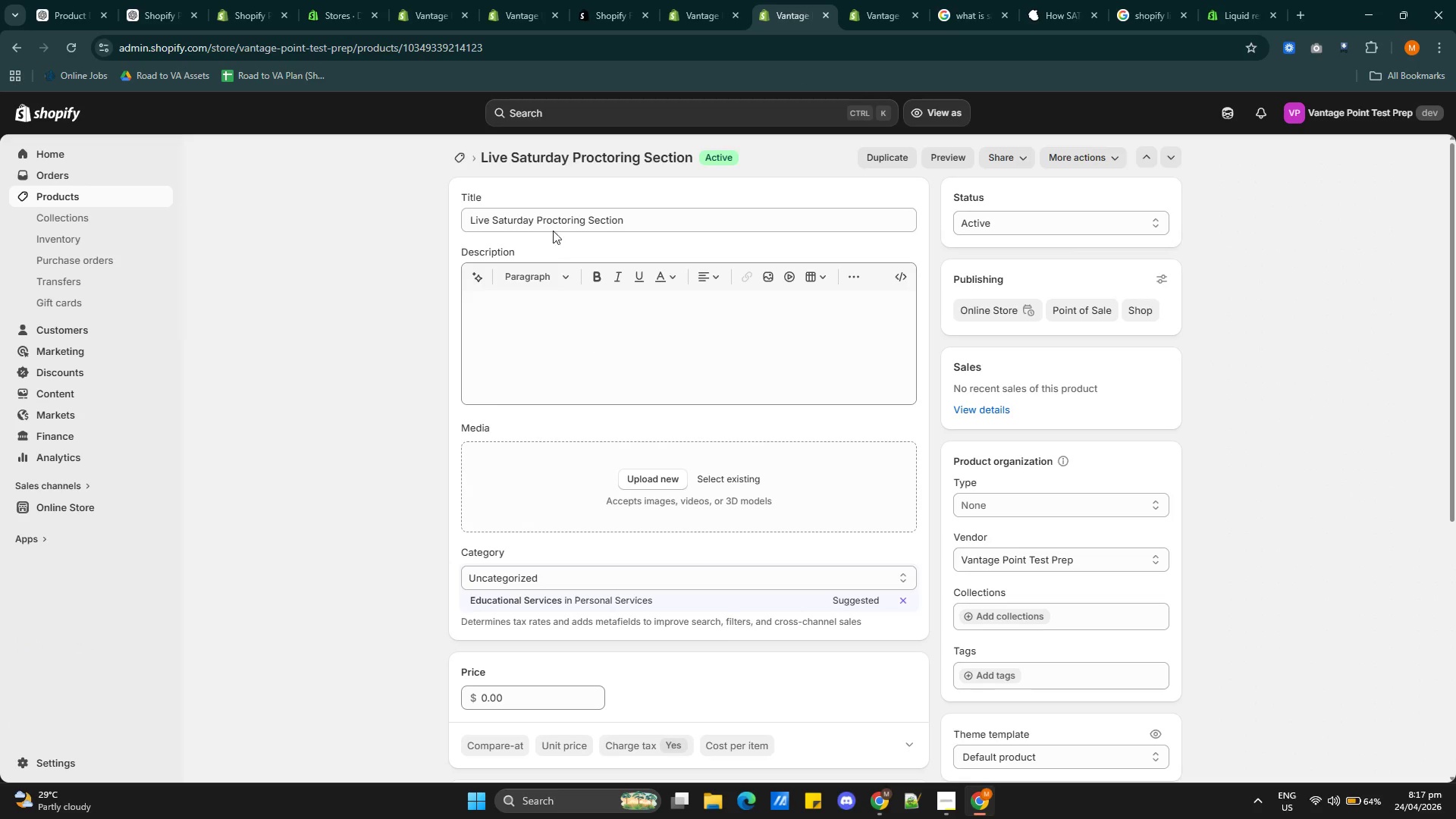 
double_click([564, 215])
 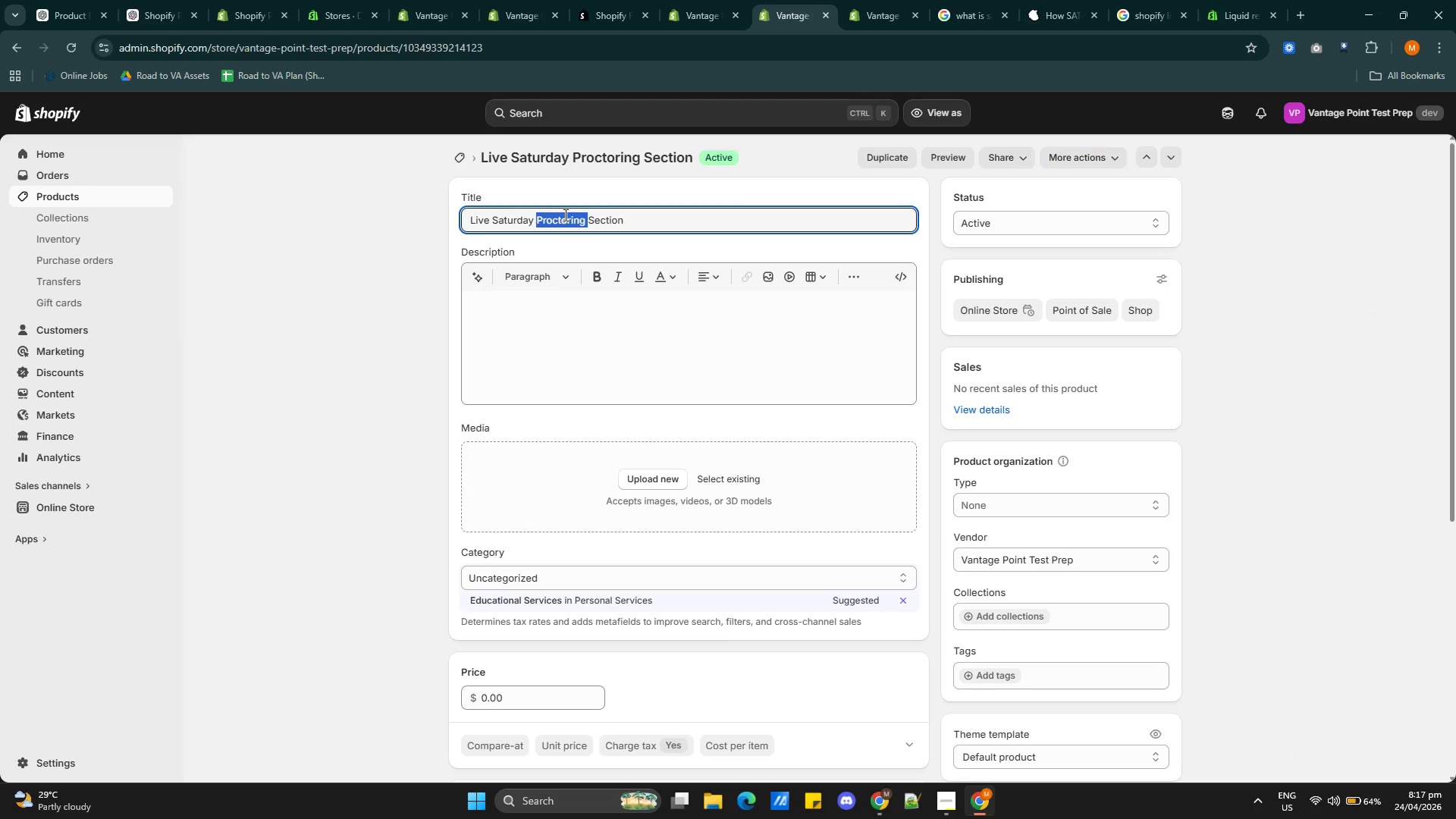 
triple_click([564, 215])
 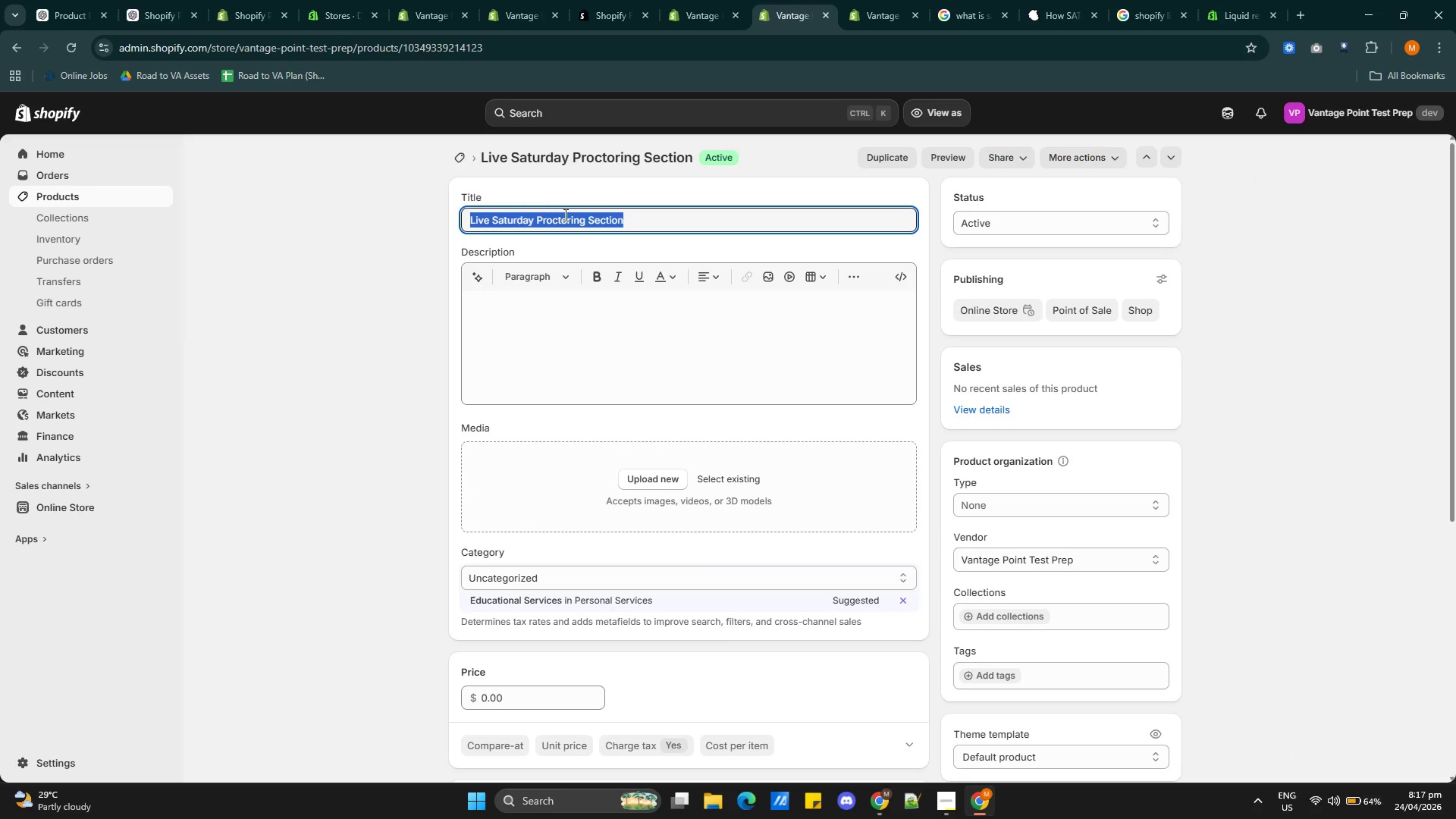 
key(Control+C)
 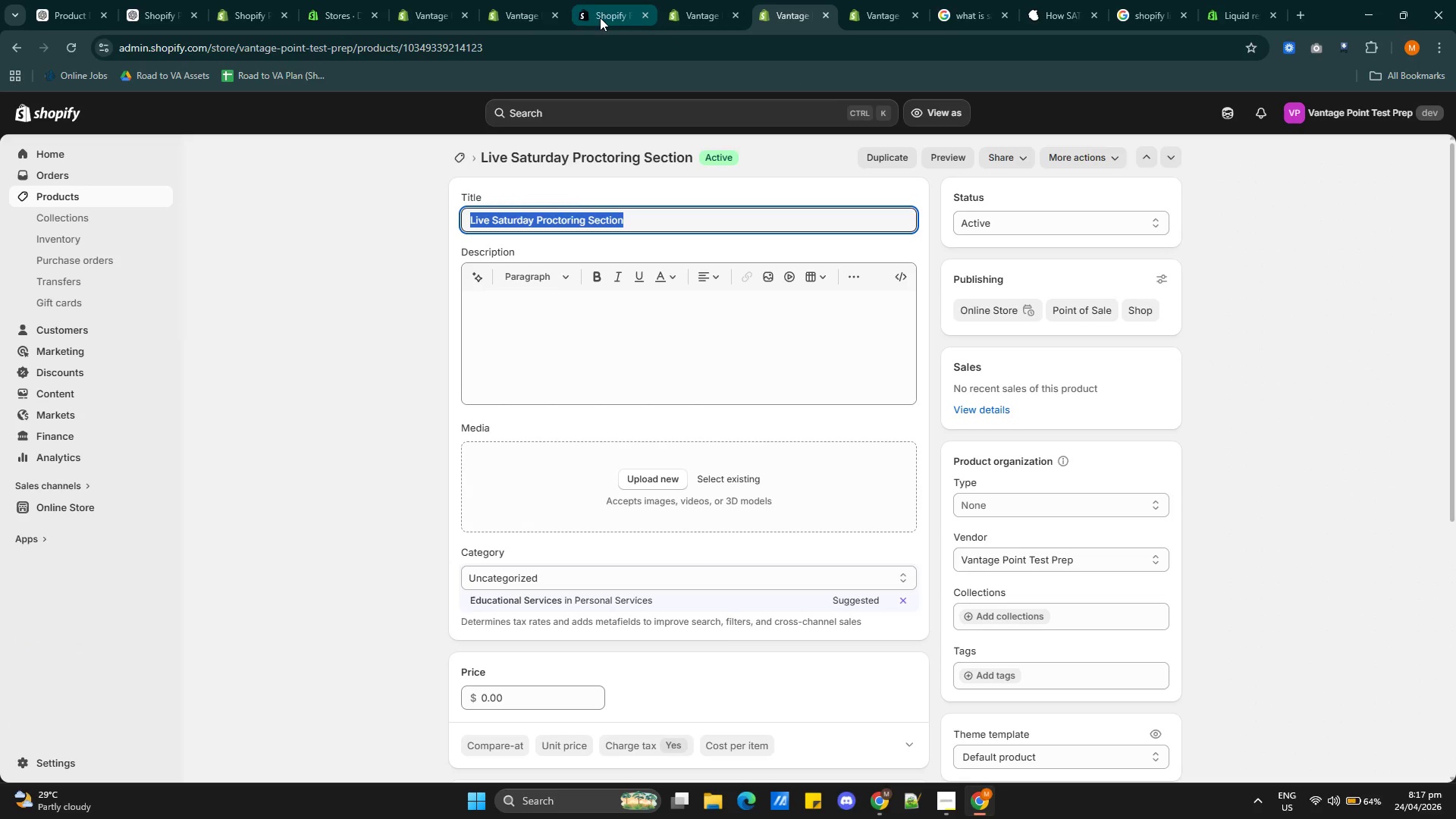 
left_click([522, 17])
 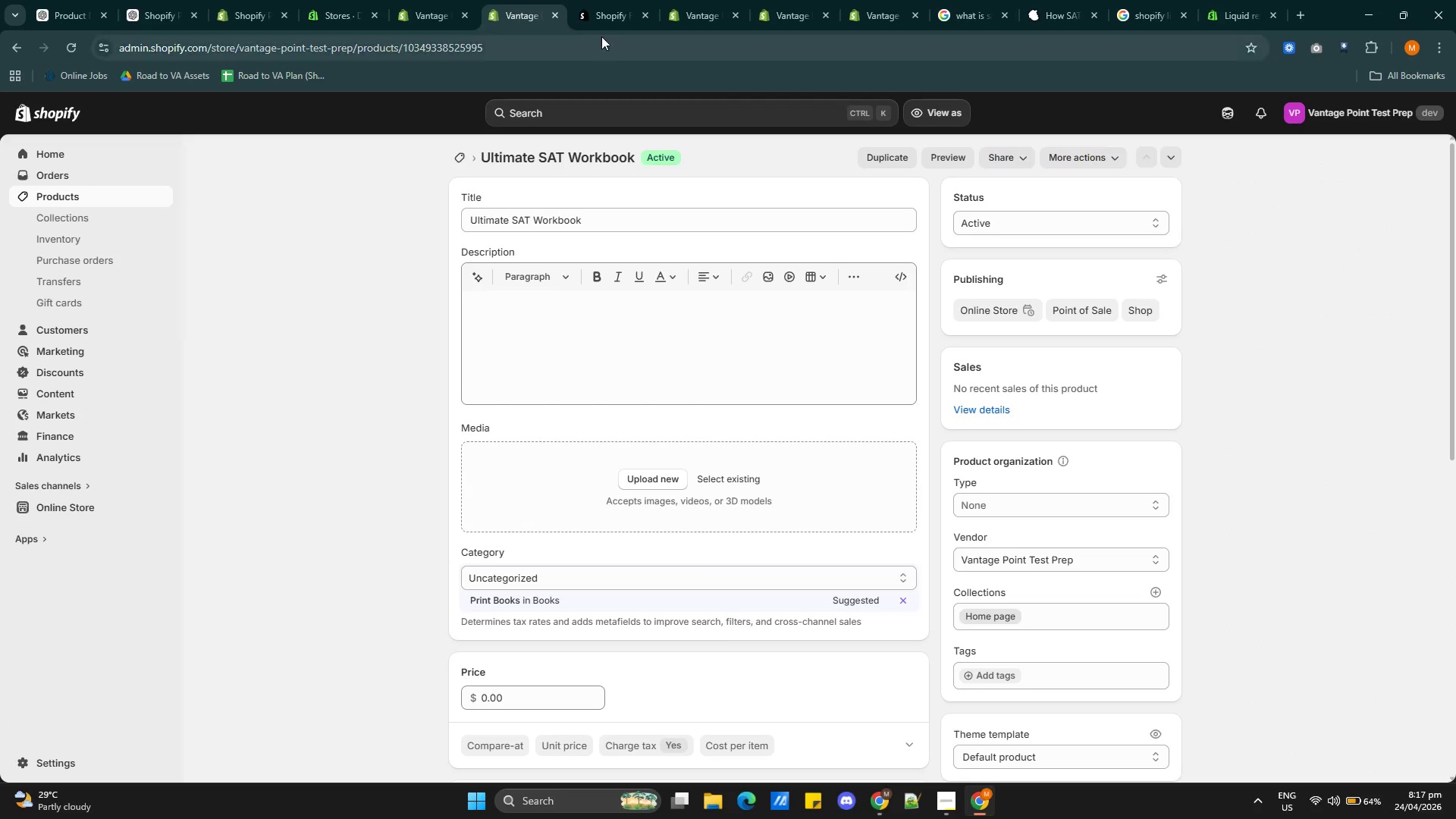 
left_click([607, 24])
 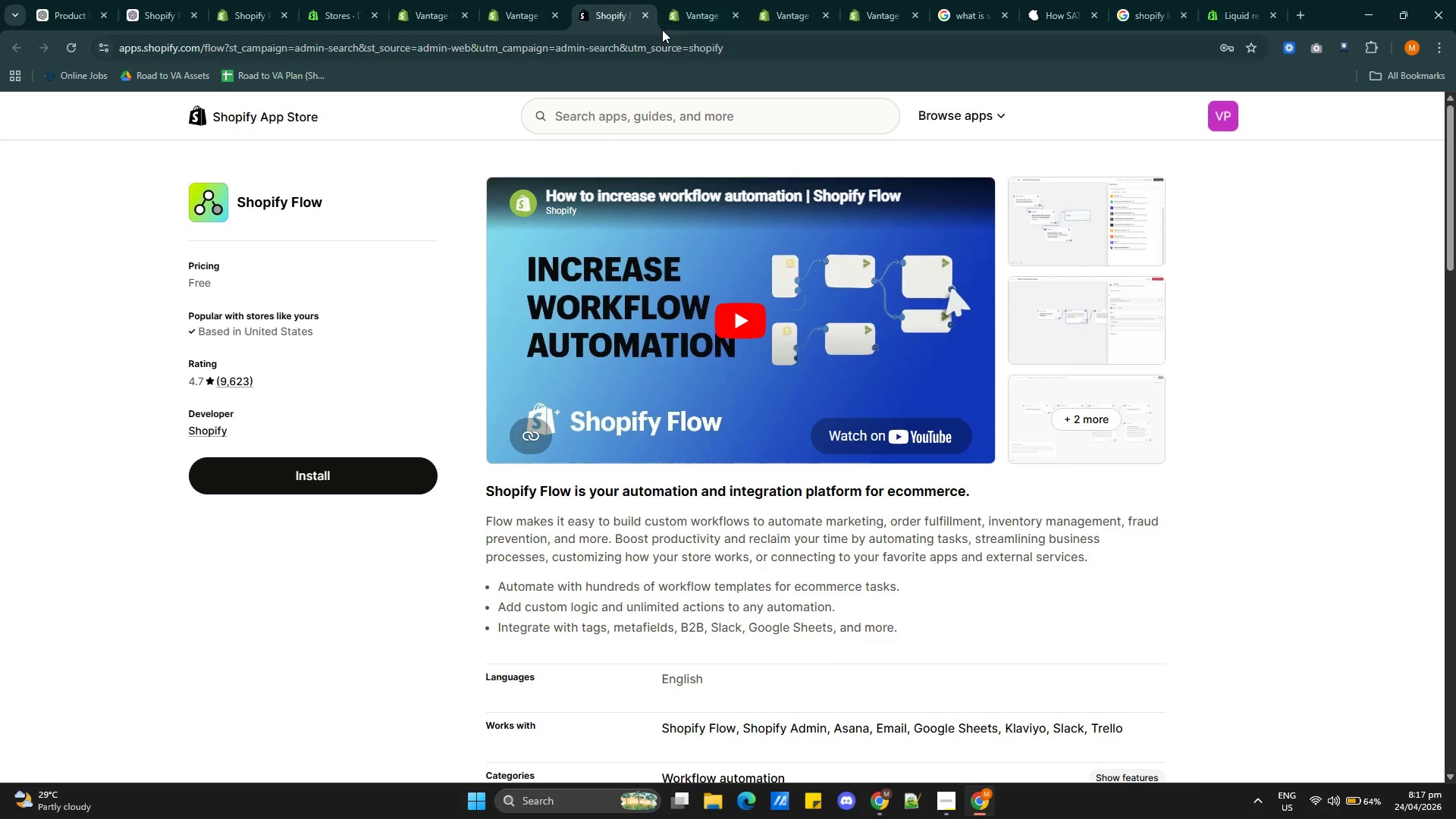 
left_click([689, 24])
 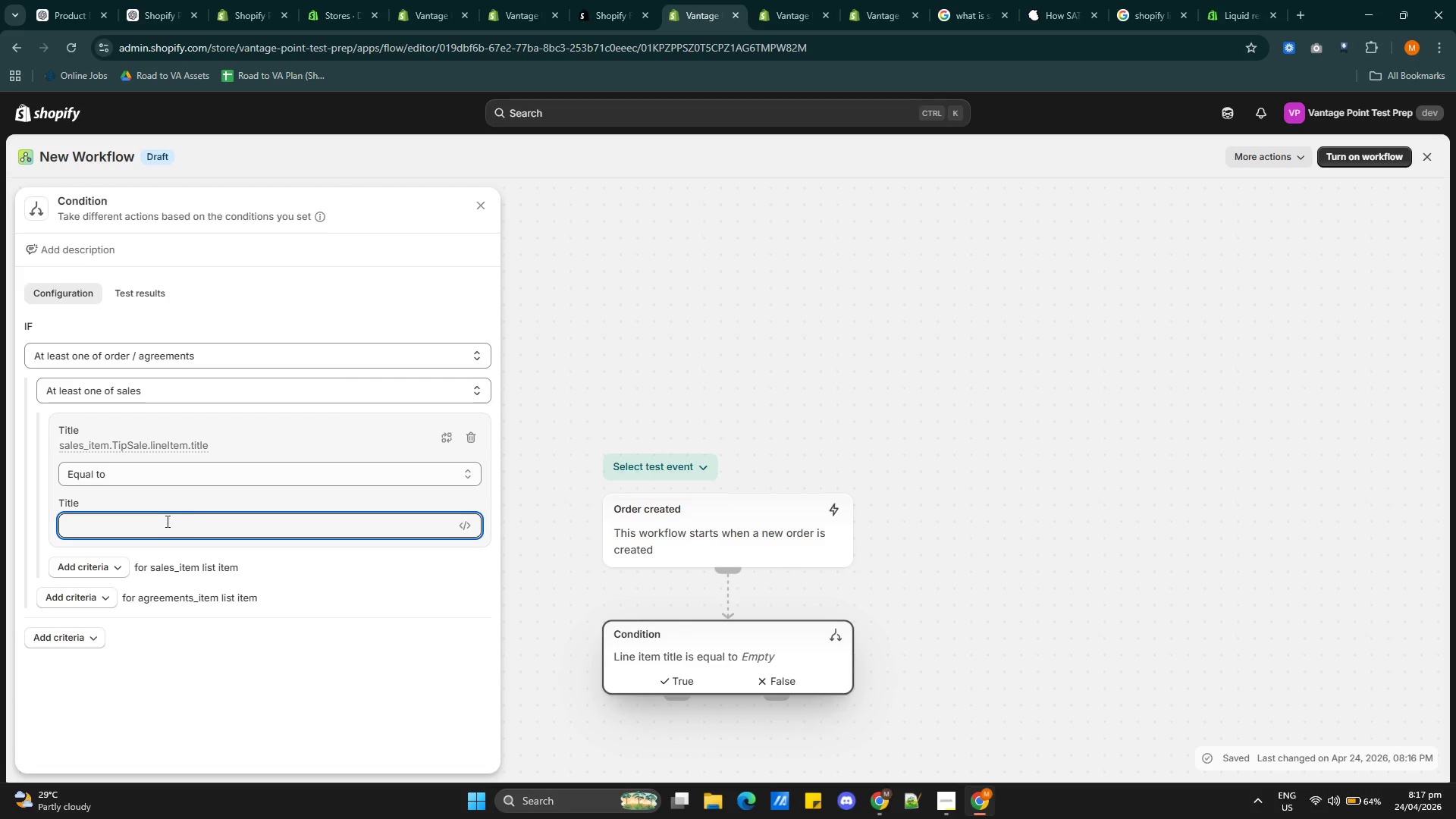 
left_click([155, 528])
 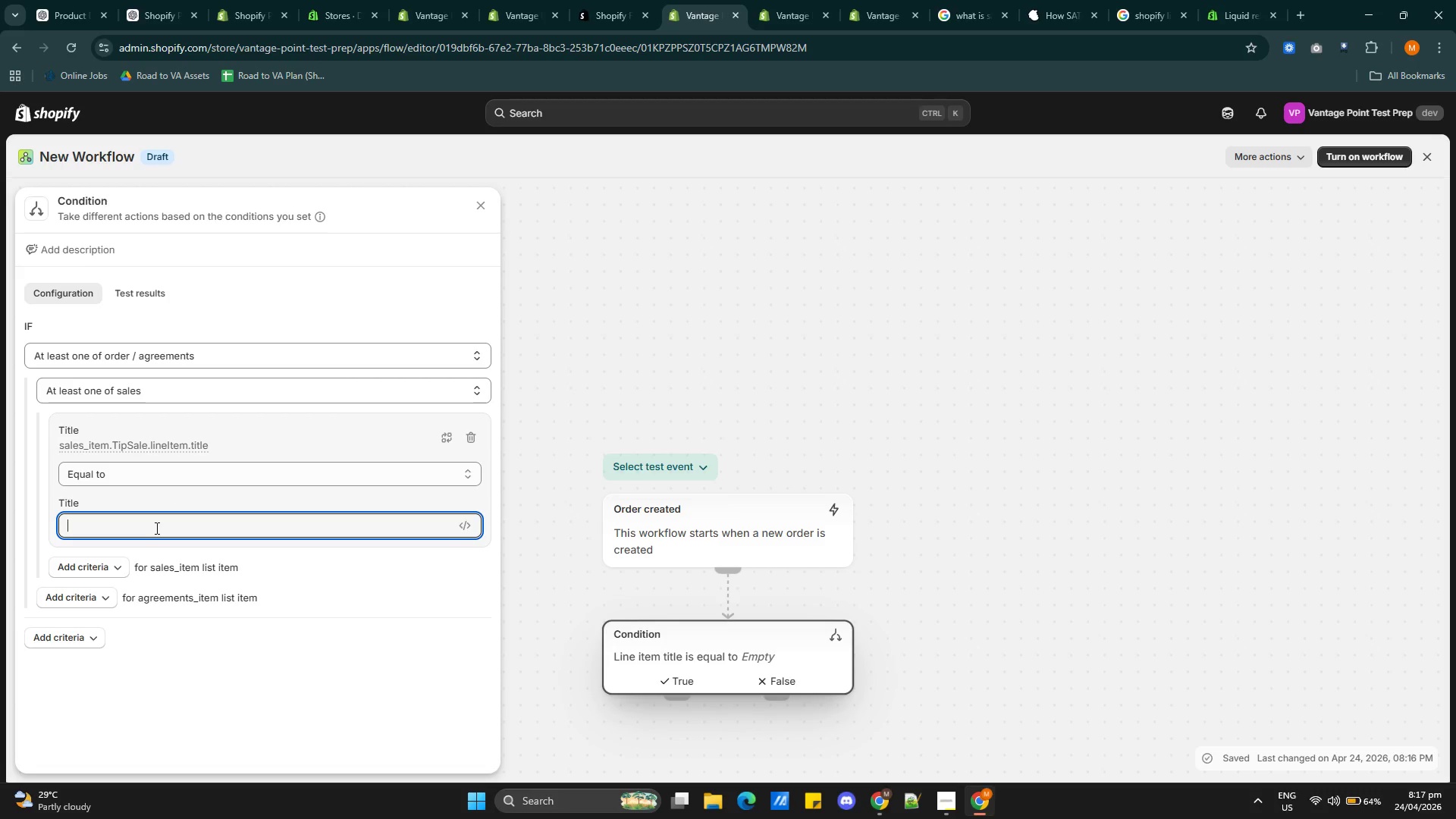 
key(Control+V)
 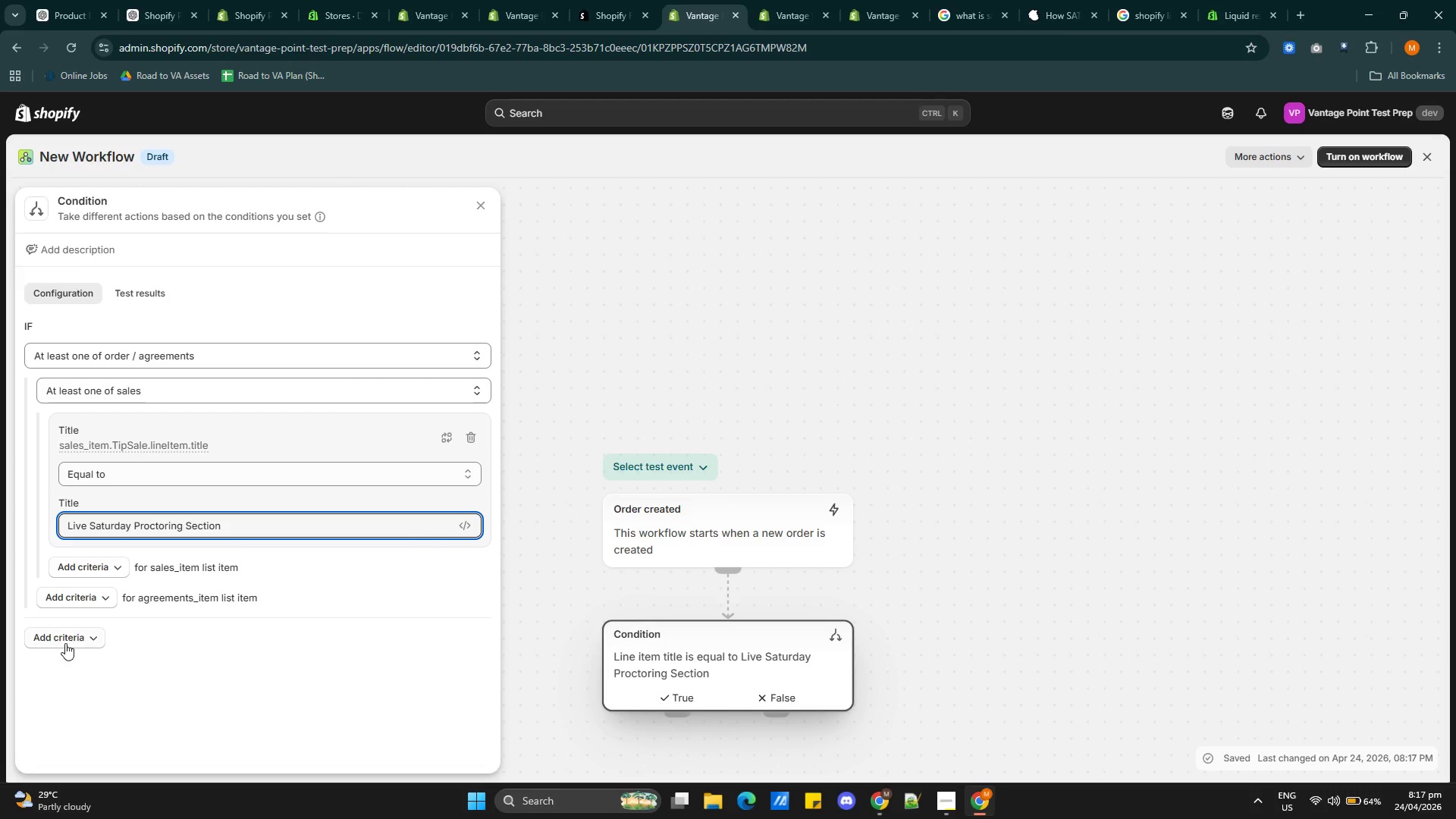 
left_click([62, 639])
 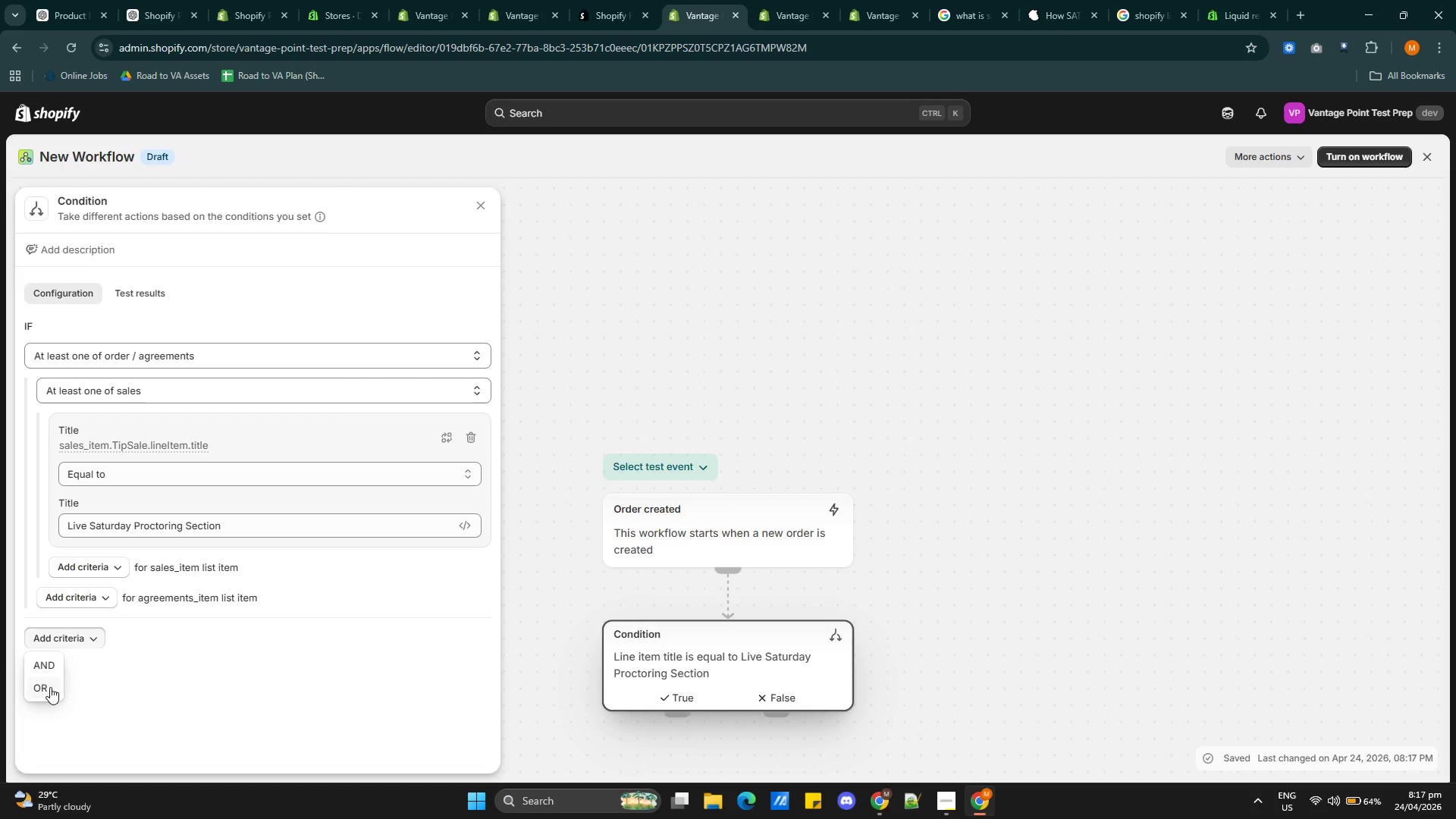 
left_click([46, 689])
 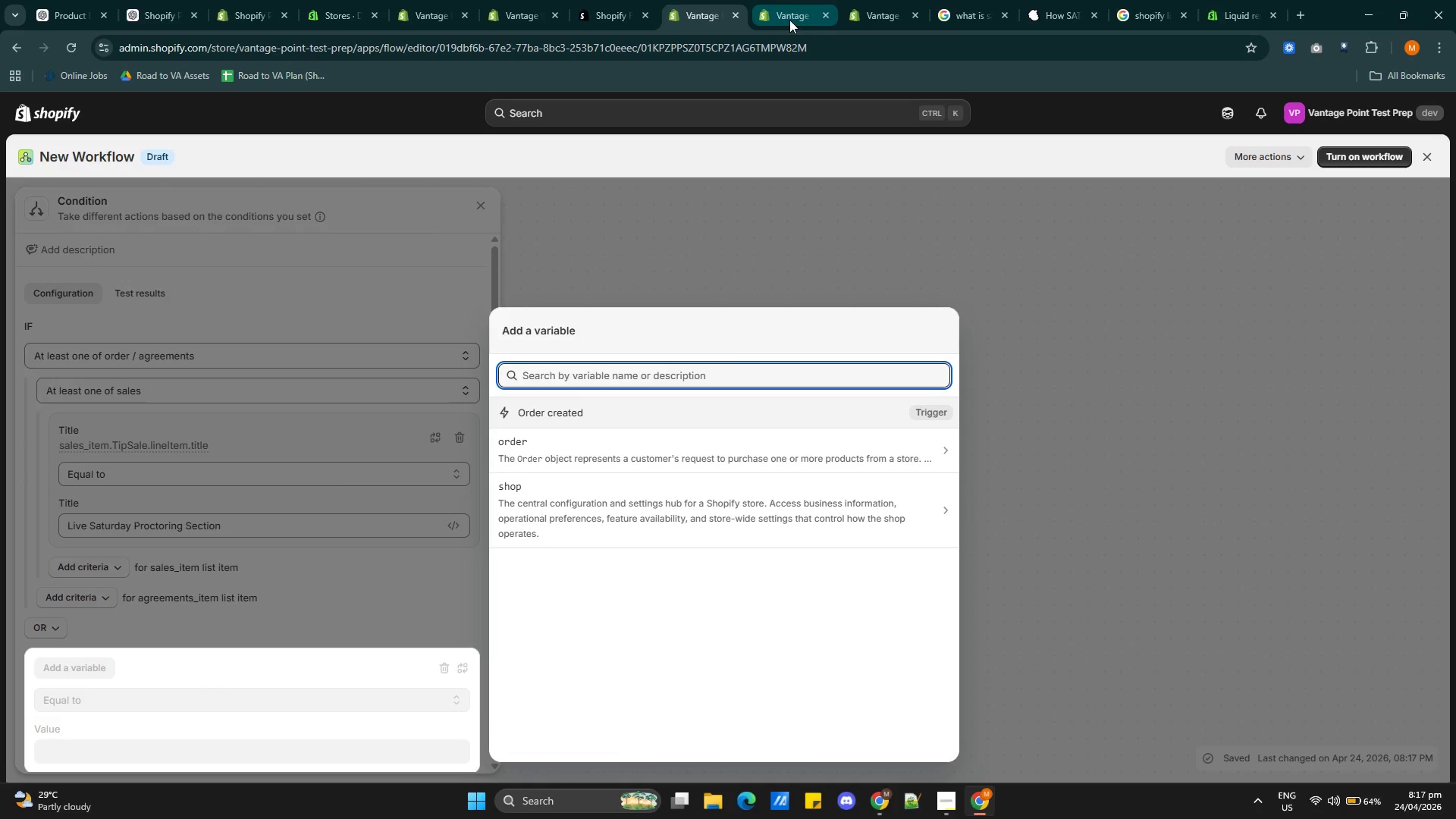 
left_click([886, 10])
 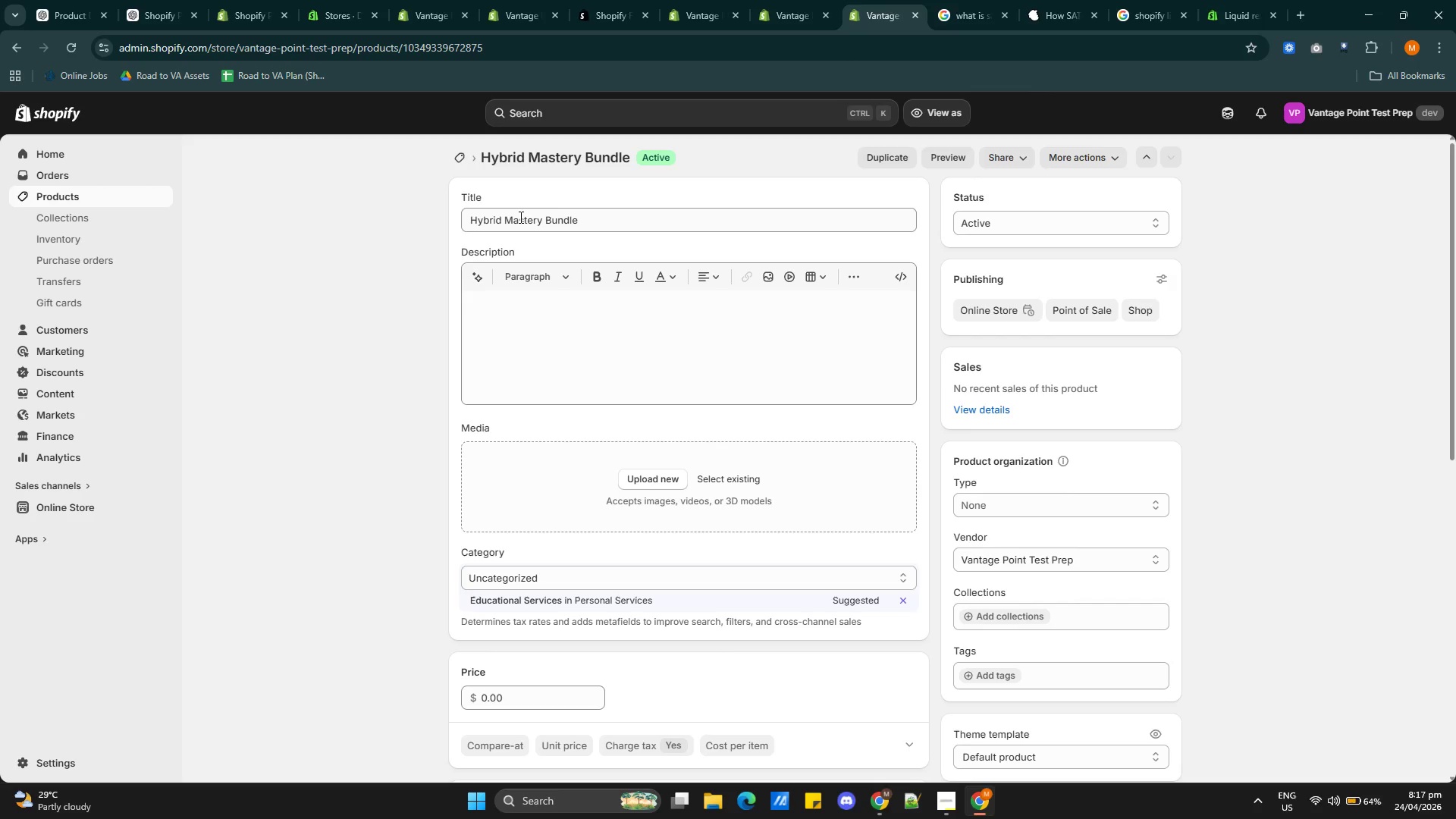 
double_click([519, 217])
 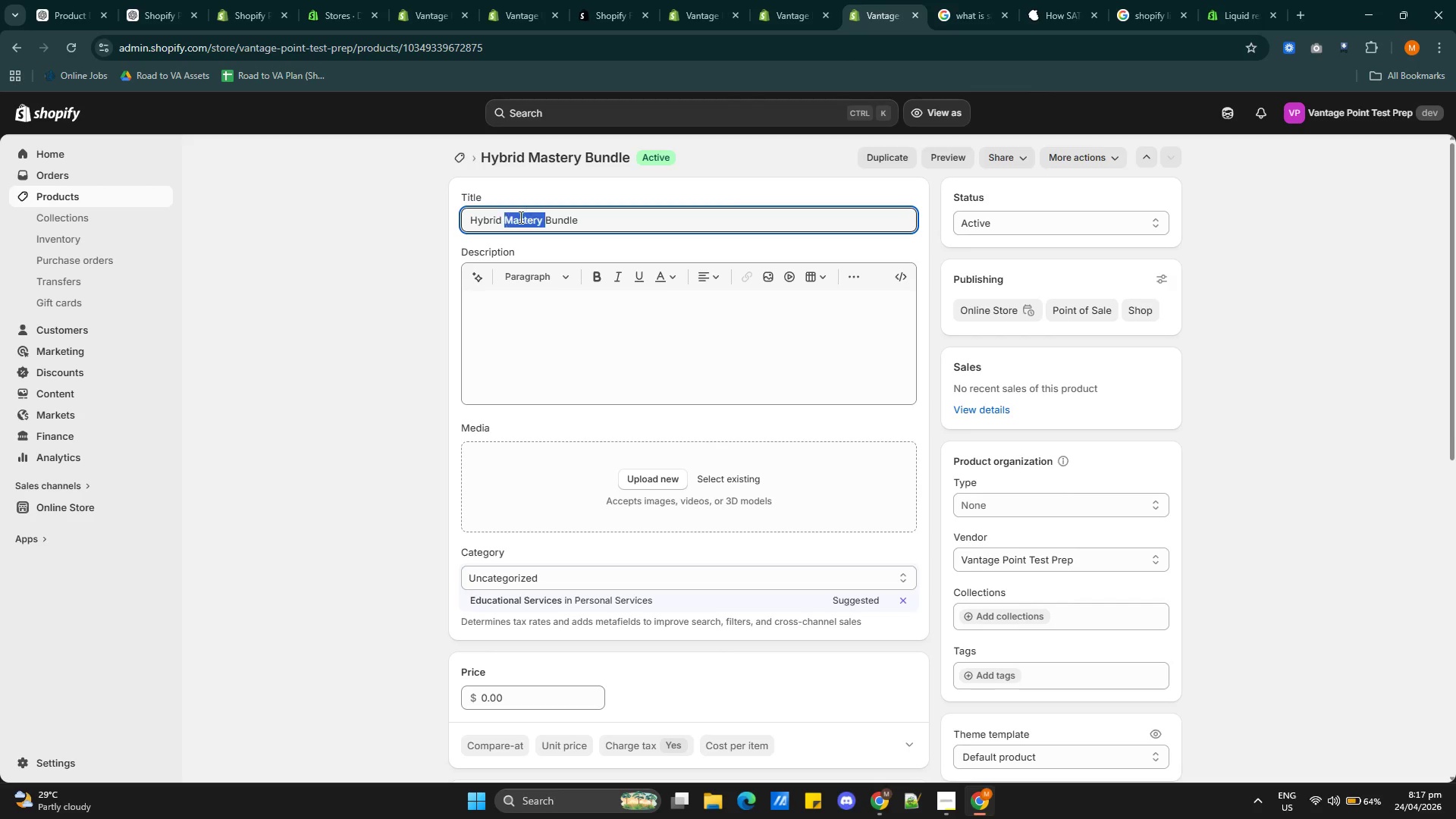 
triple_click([519, 217])
 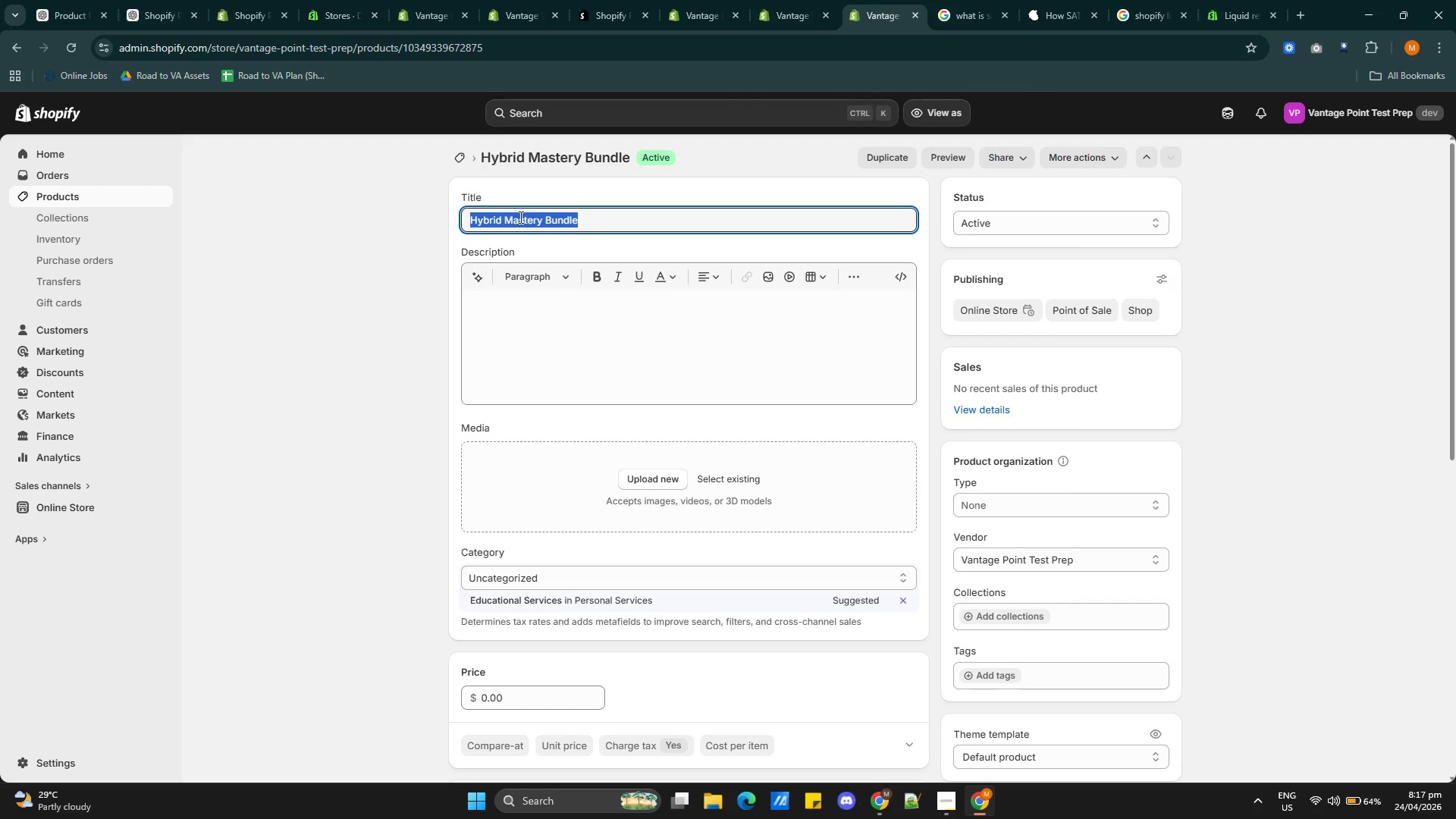 
key(Control+C)
 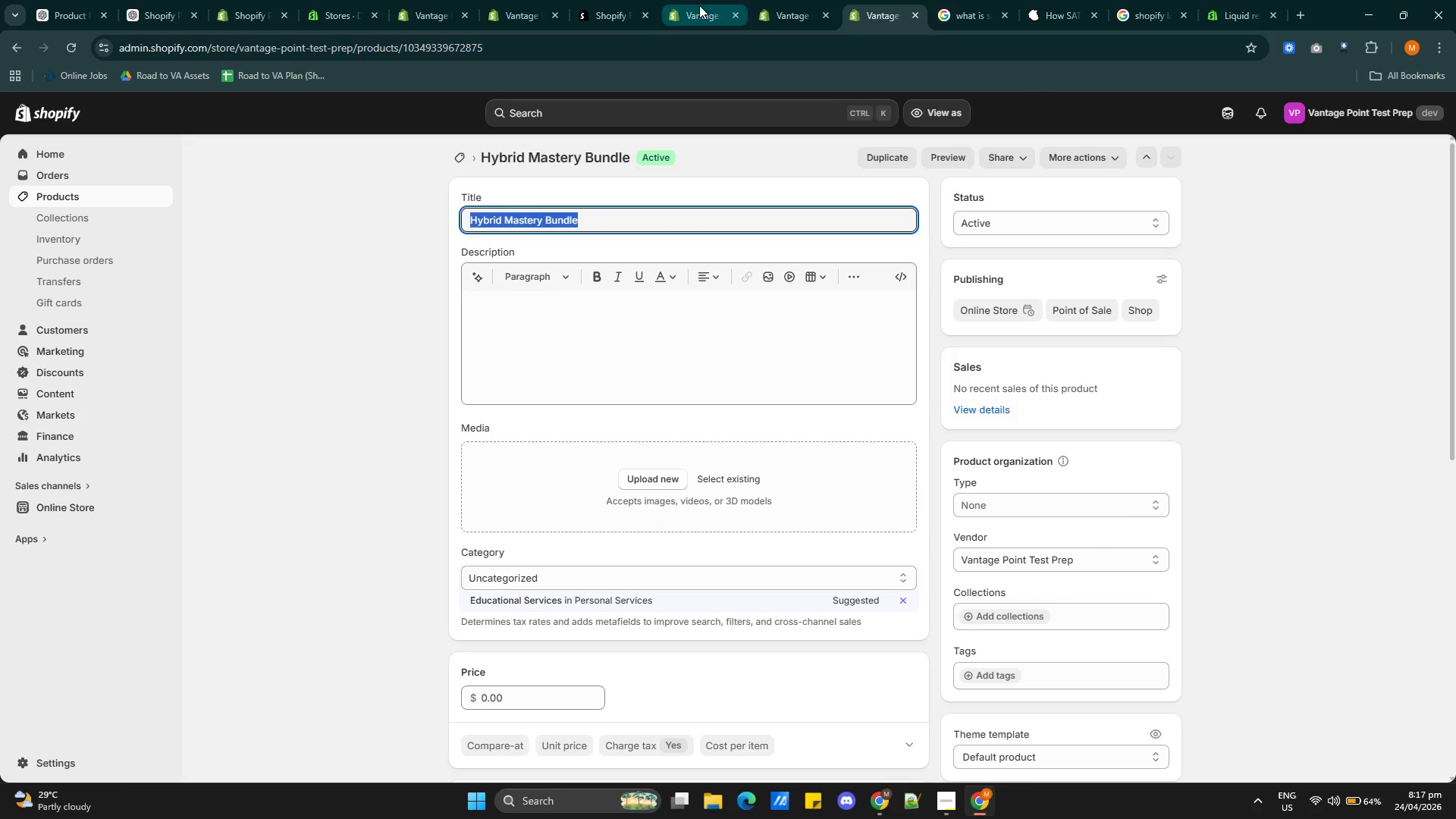 
left_click([689, 10])
 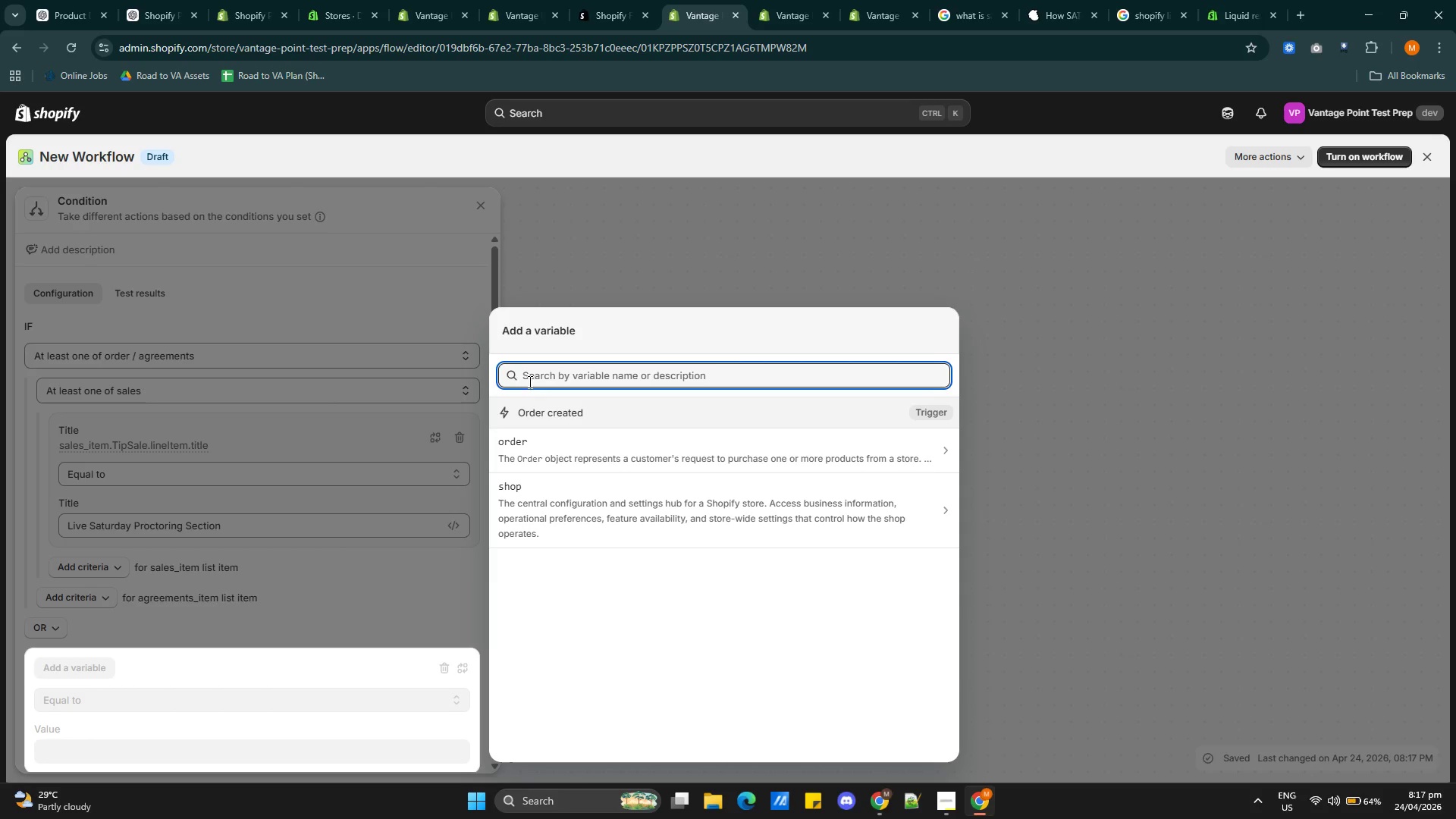 
left_click([529, 379])
 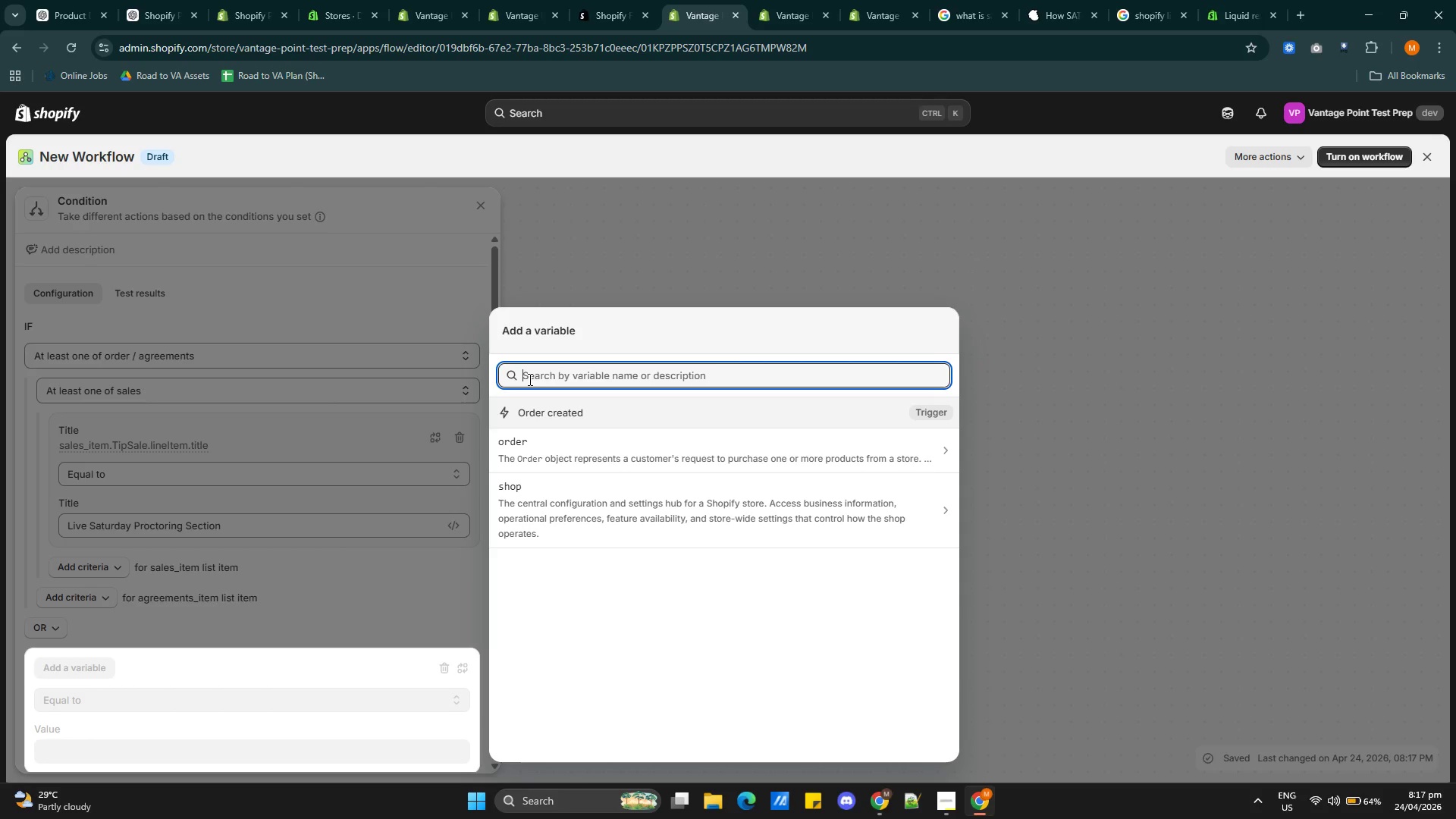 
key(Control+V)
 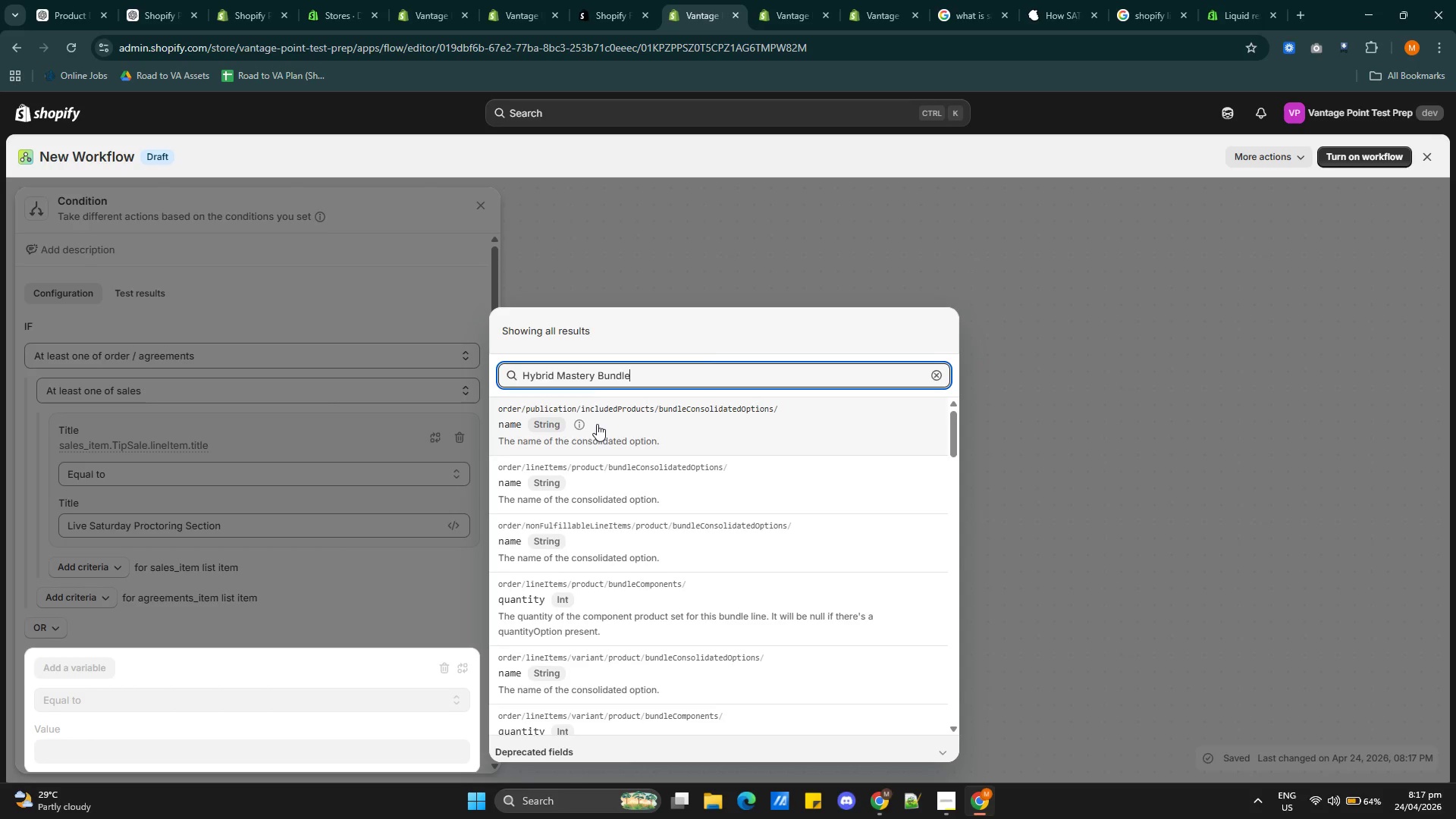 
double_click([588, 373])
 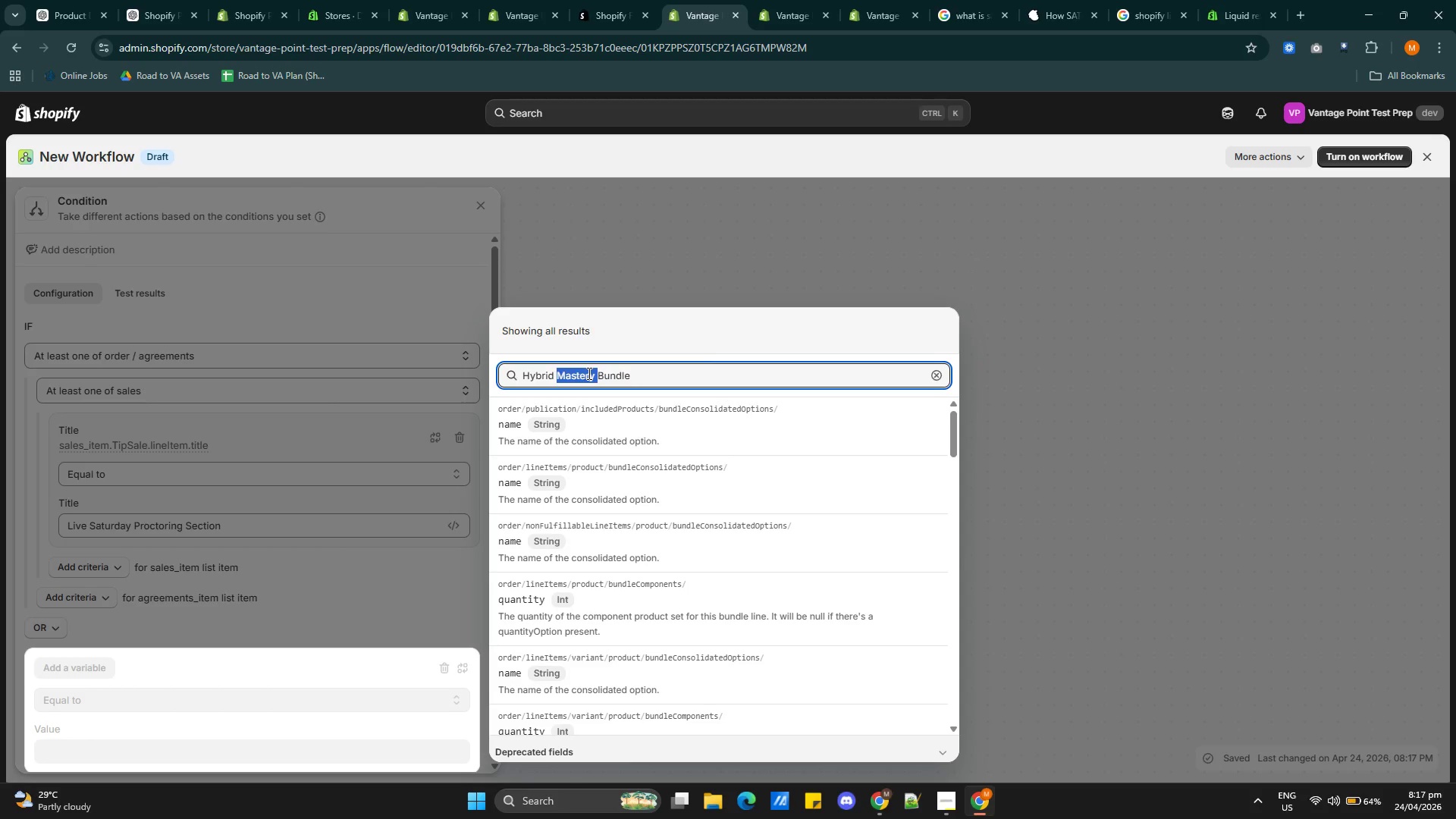 
triple_click([588, 373])
 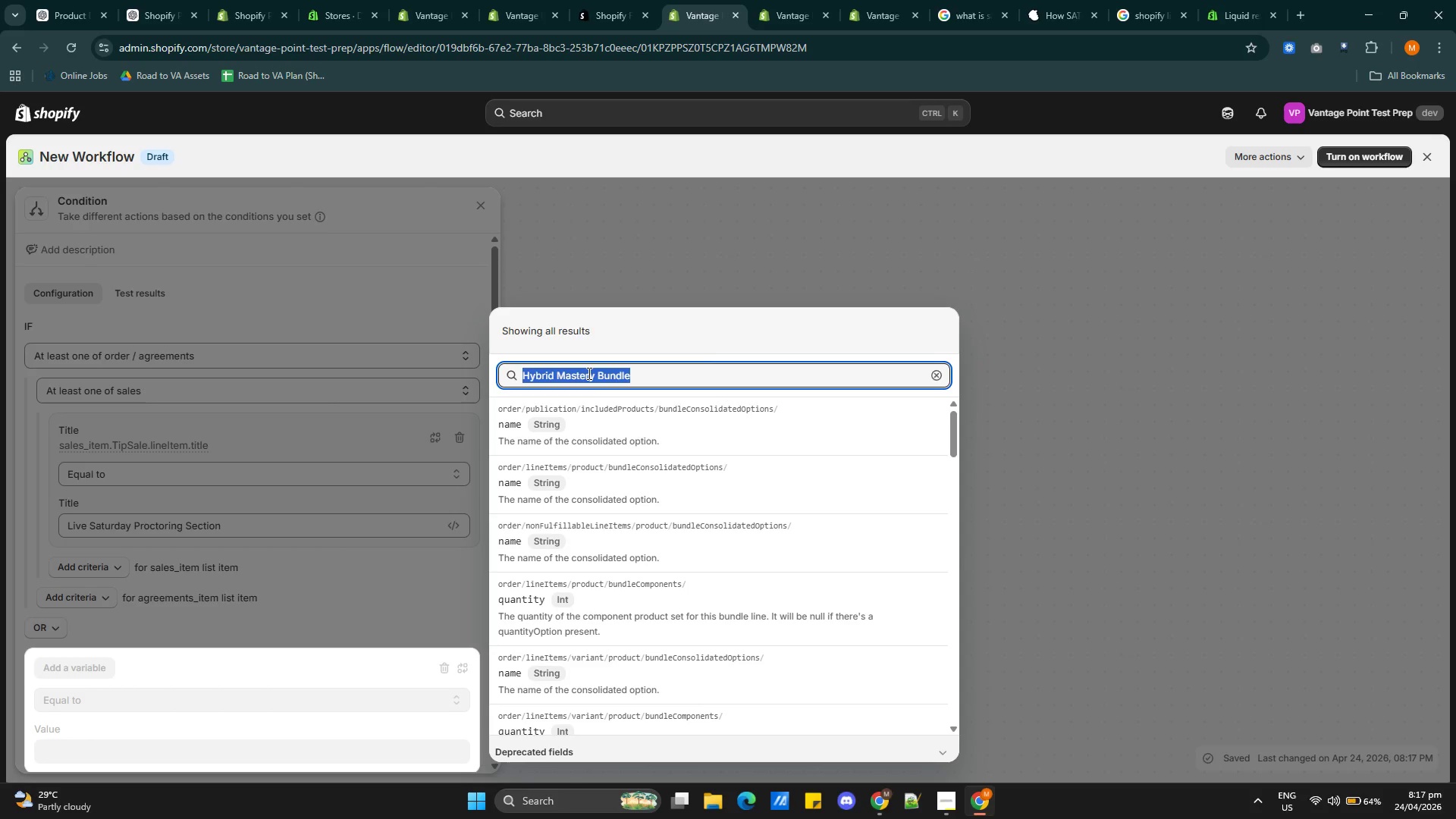 
key(Control+X)
 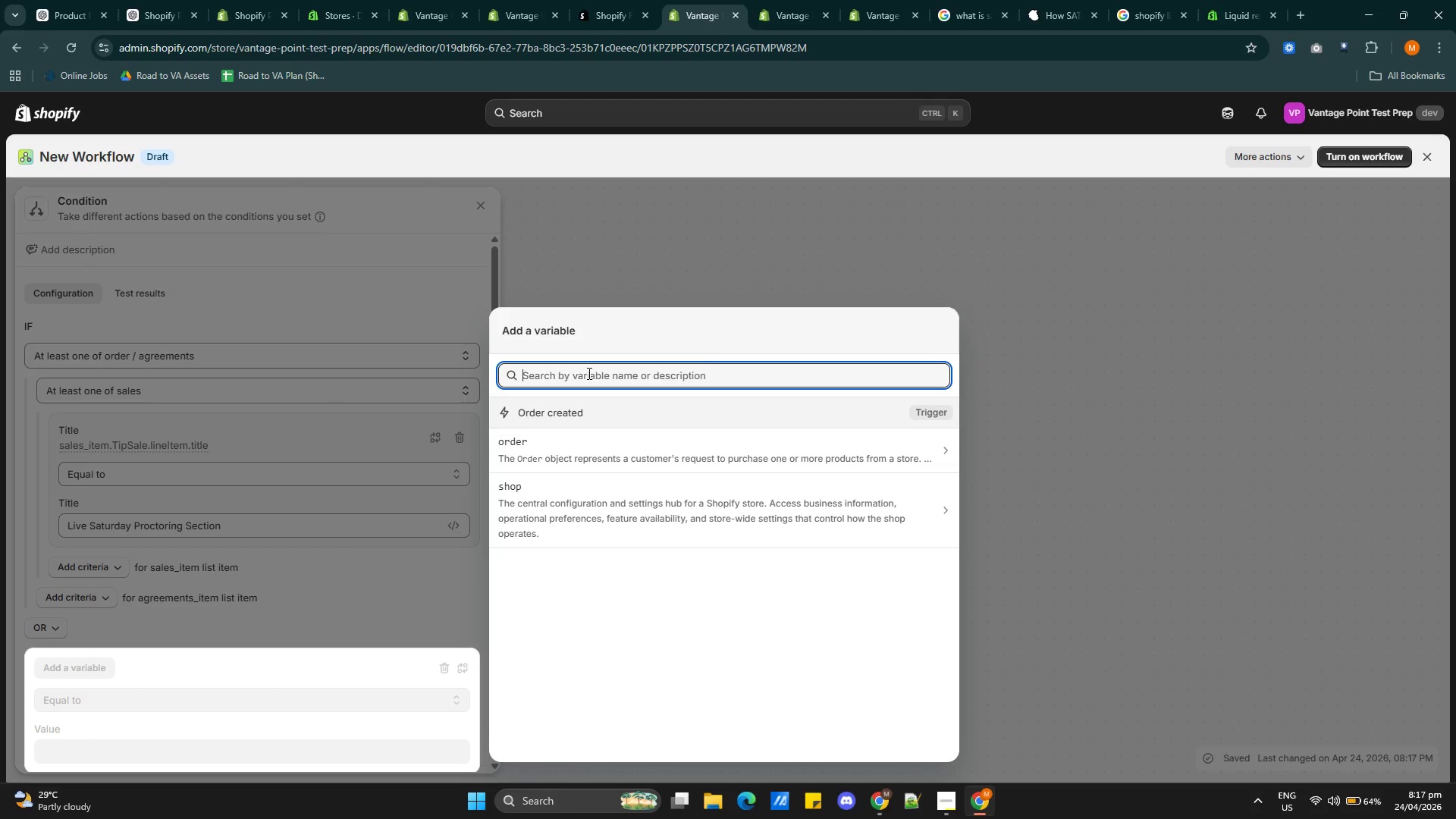 
left_click([588, 373])
 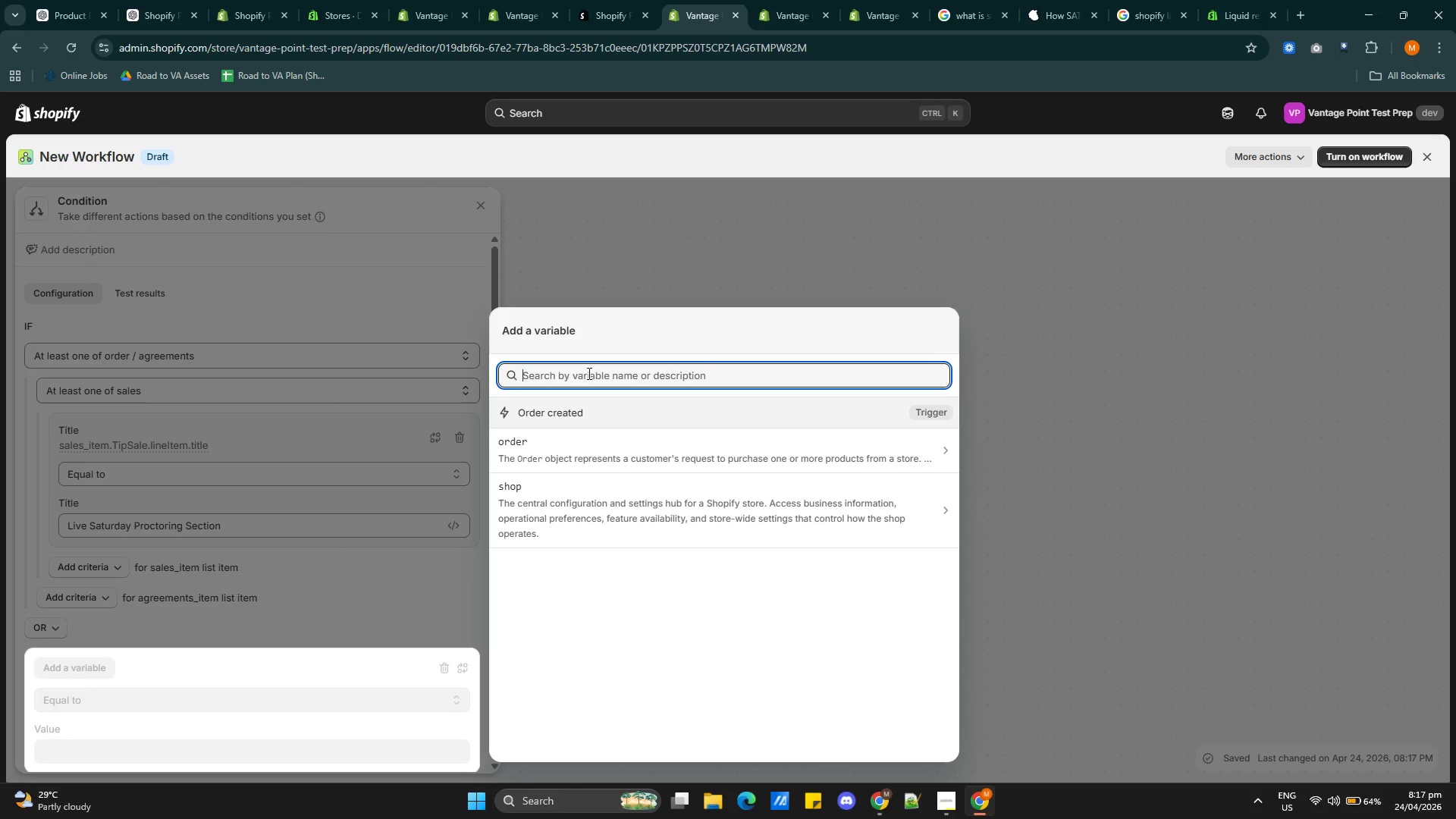 
type(title)
 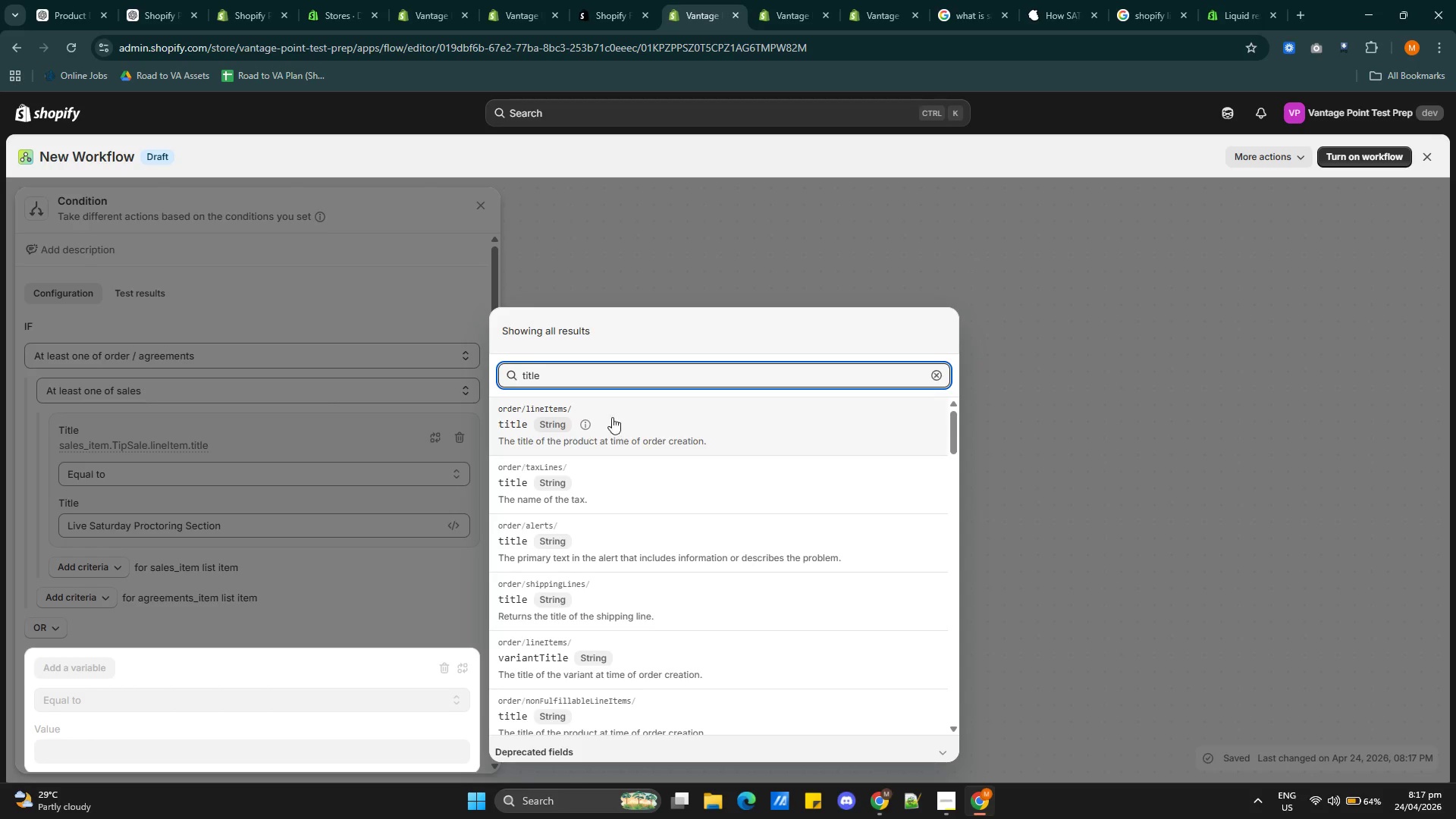 
wait(5.67)
 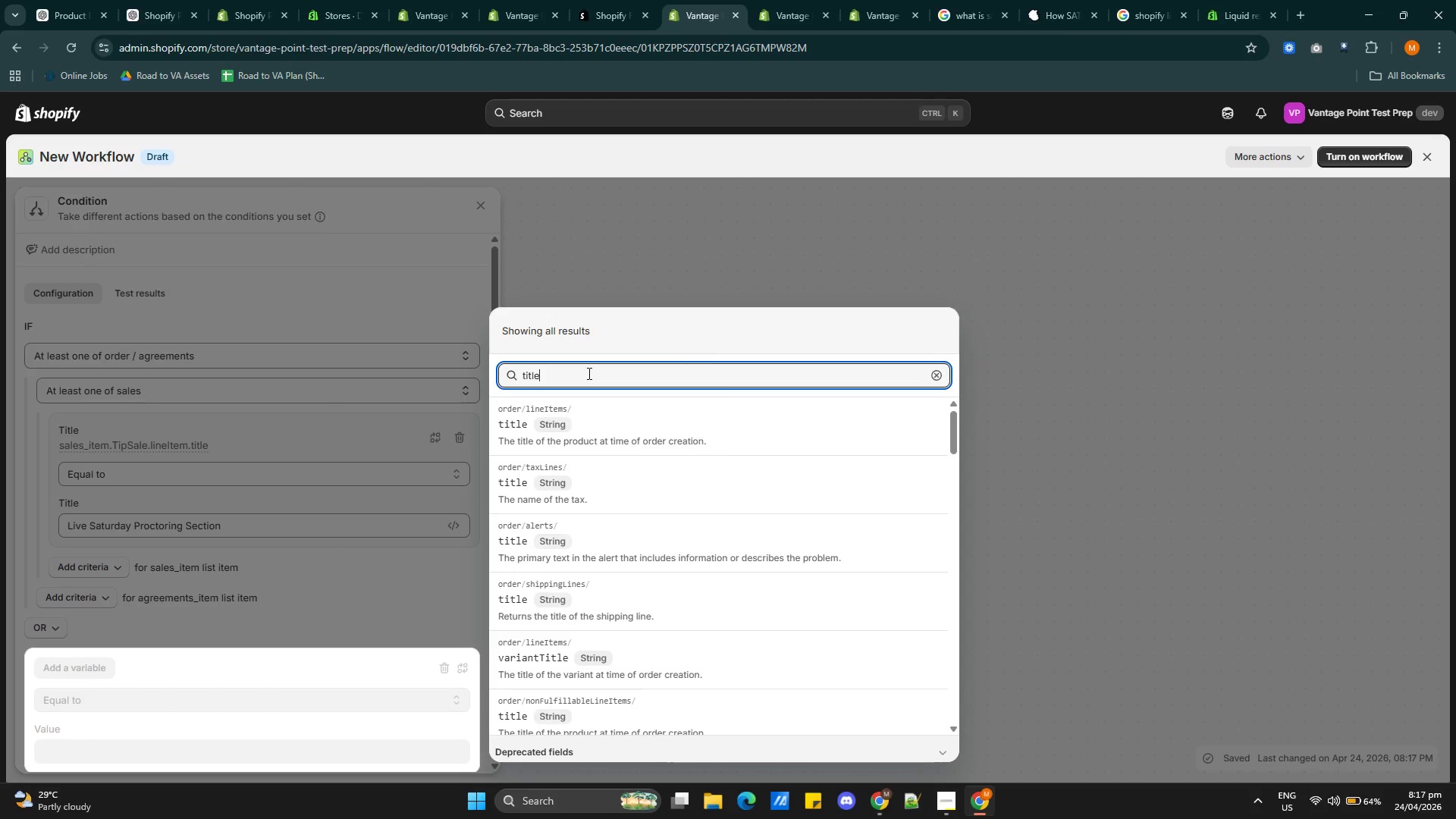 
left_click([655, 441])
 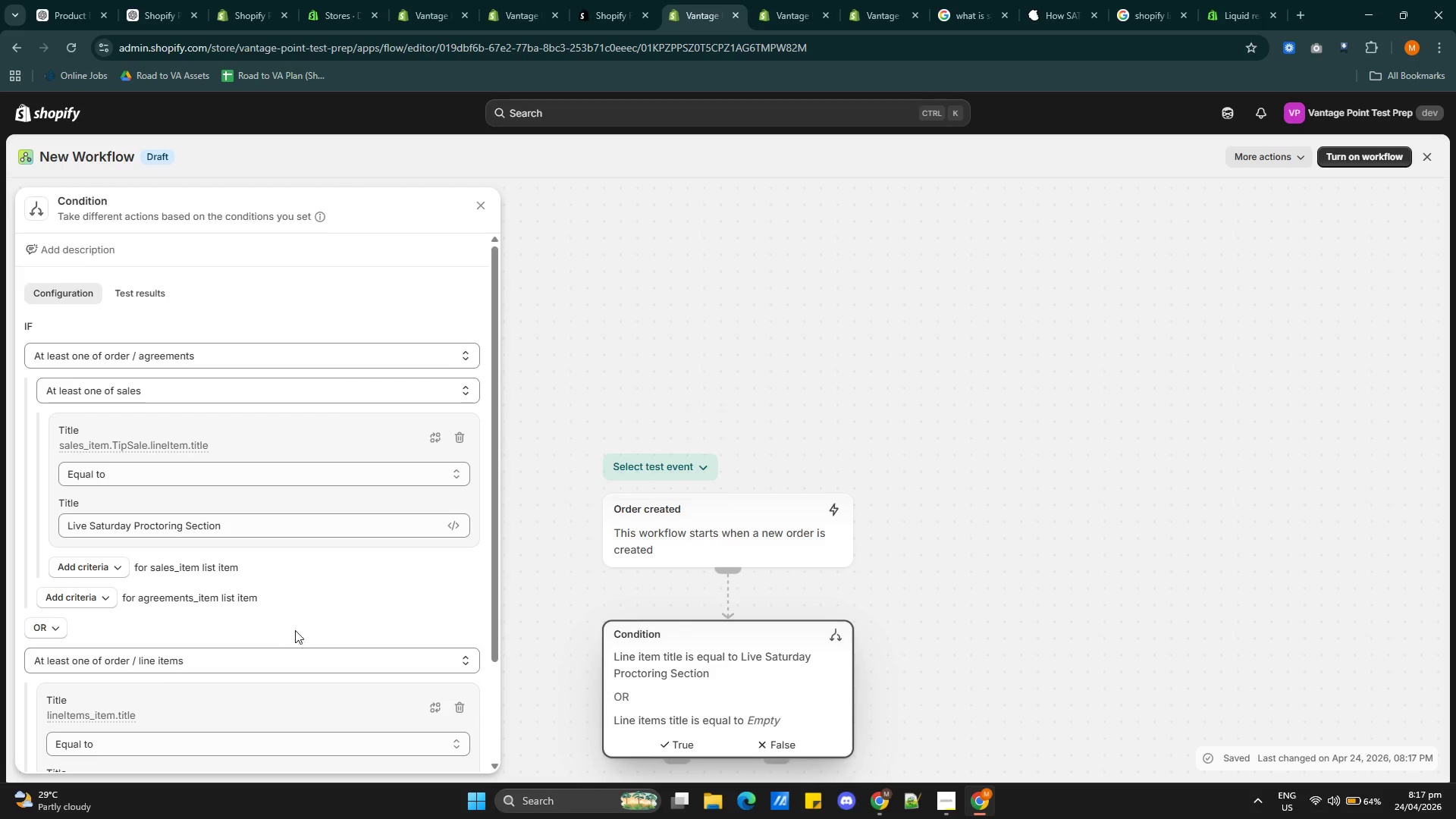 
scroll: coordinate [293, 610], scroll_direction: down, amount: 5.0
 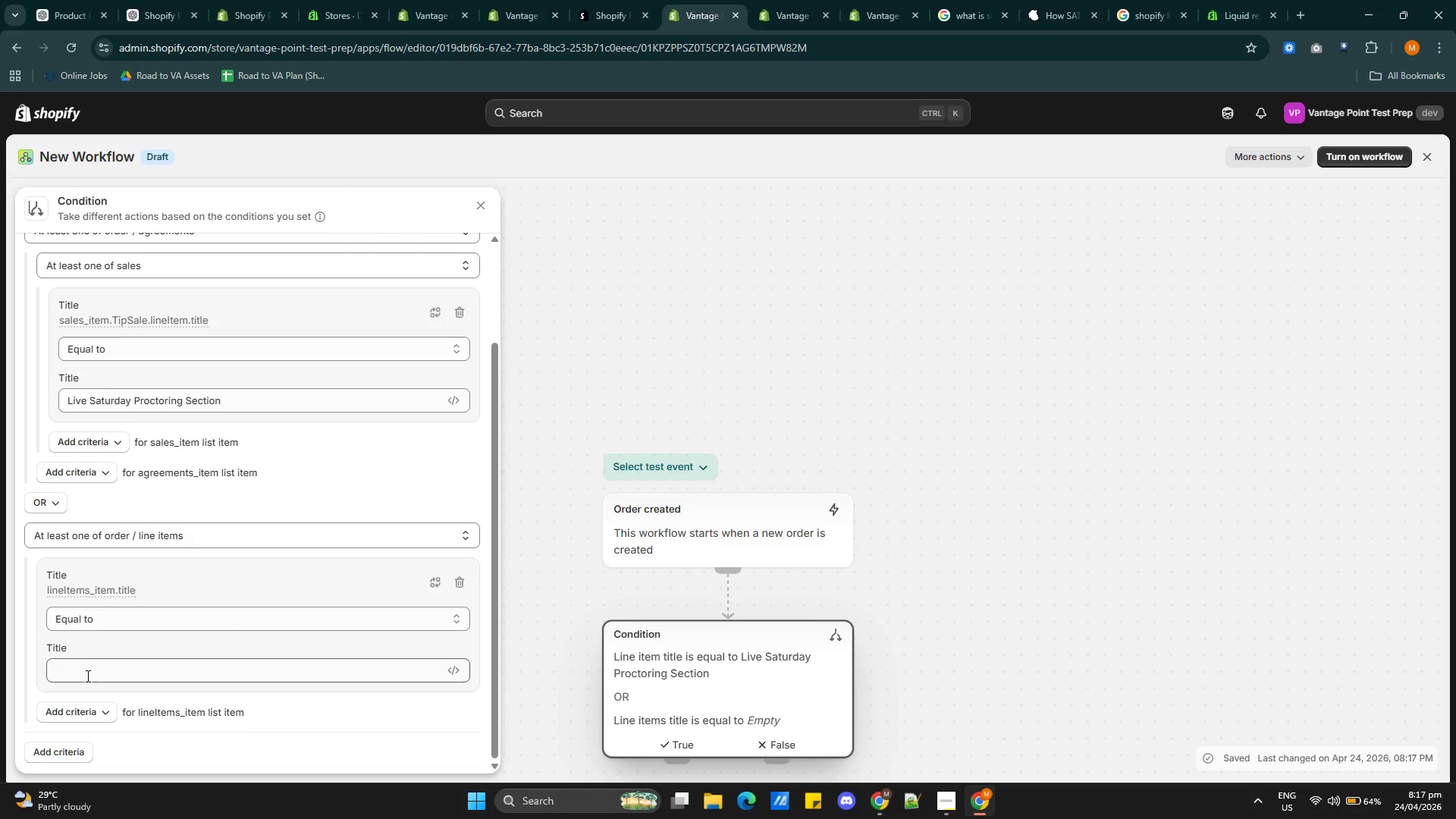 
left_click([90, 674])
 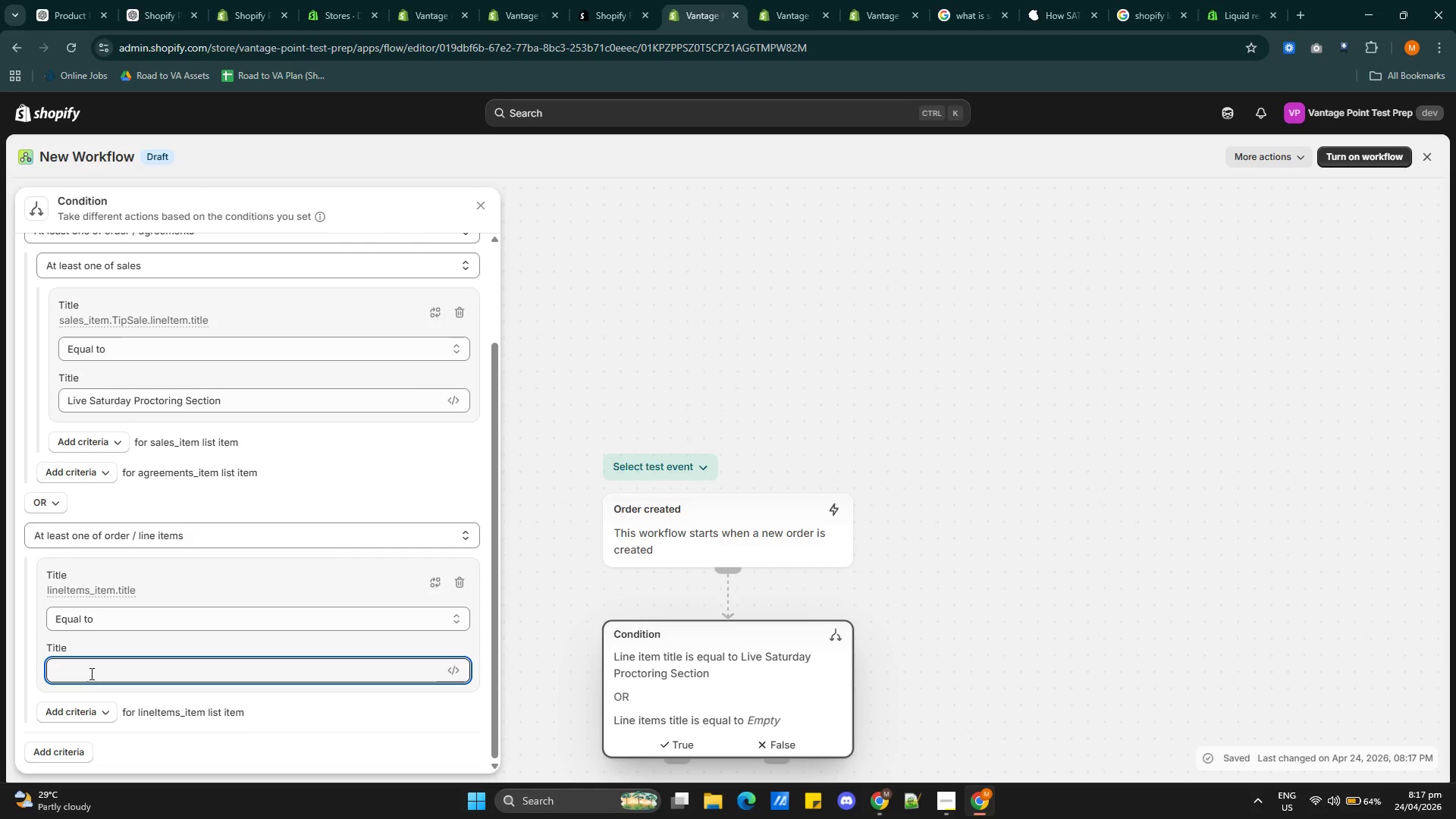 
key(Control+V)
 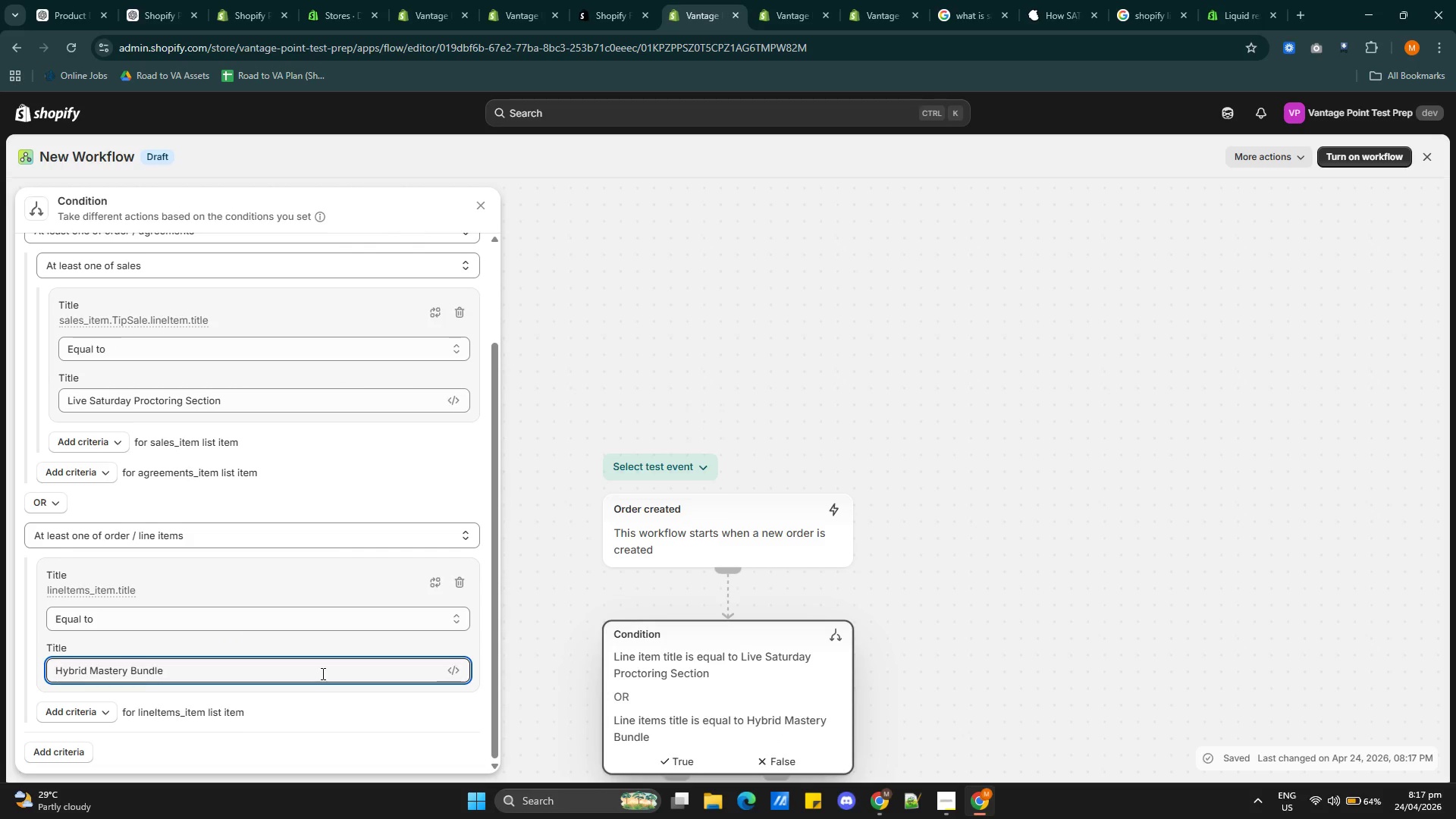 
scroll: coordinate [865, 663], scroll_direction: down, amount: 7.0
 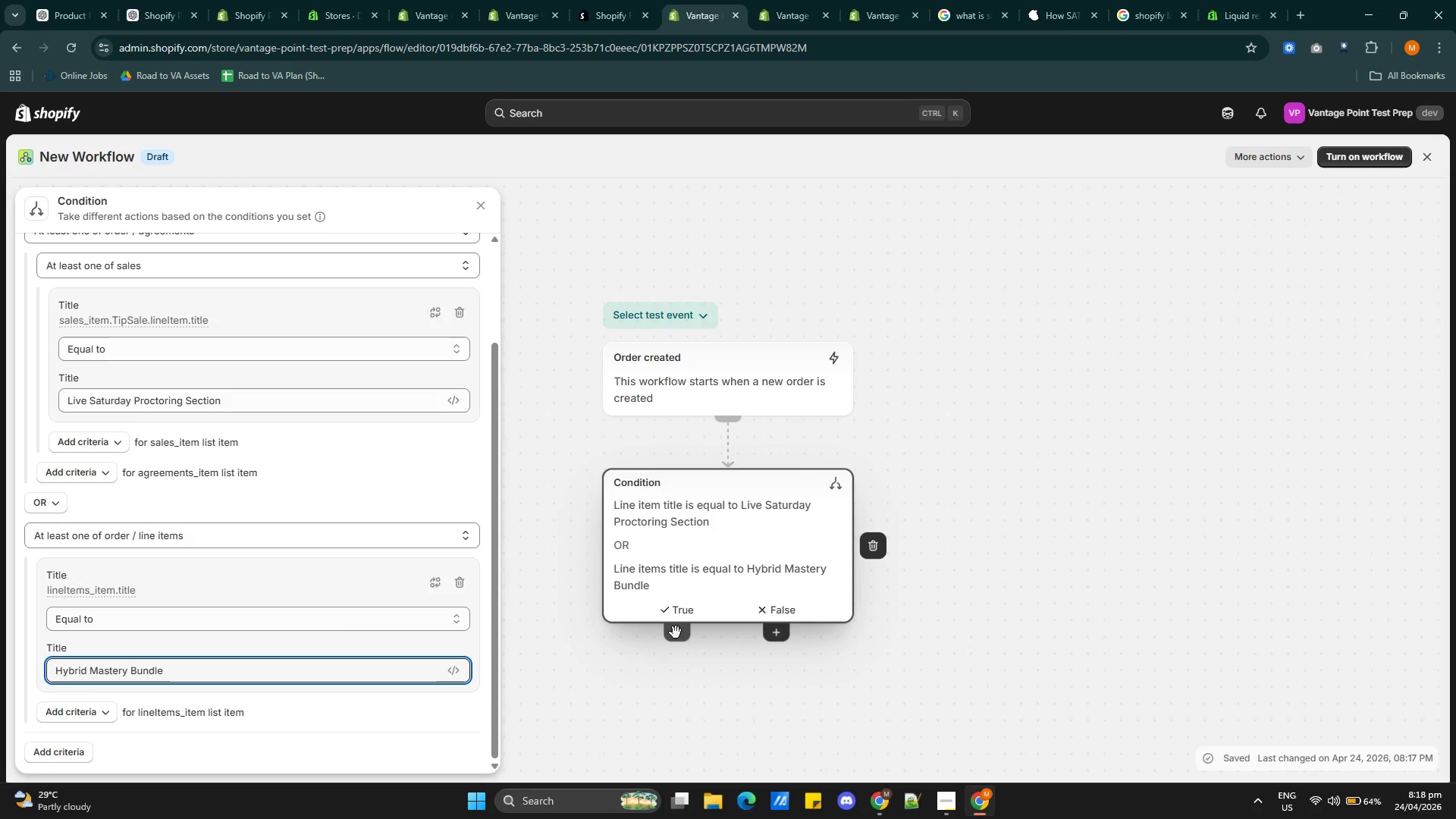 
left_click([675, 635])
 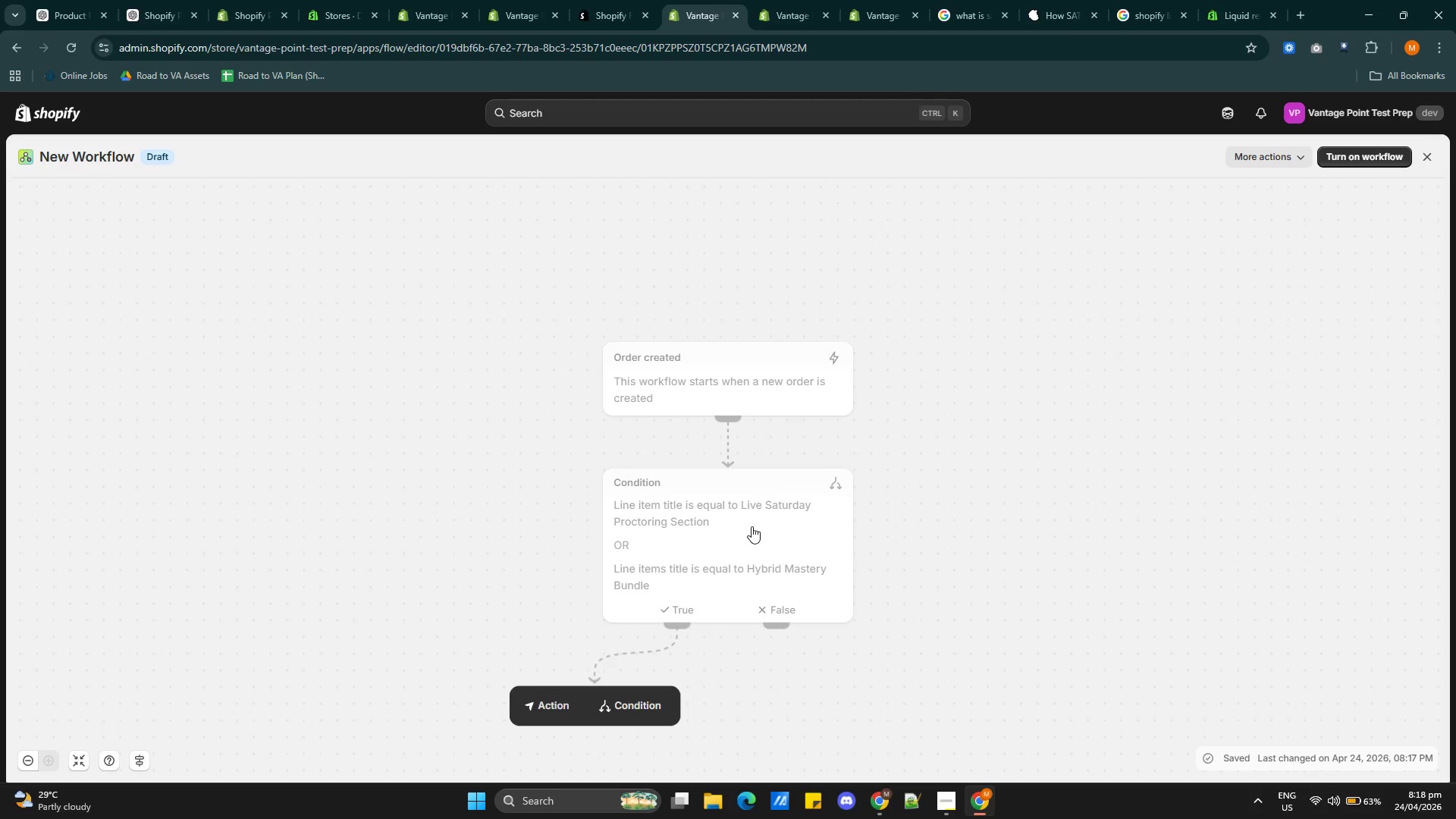 
wait(9.28)
 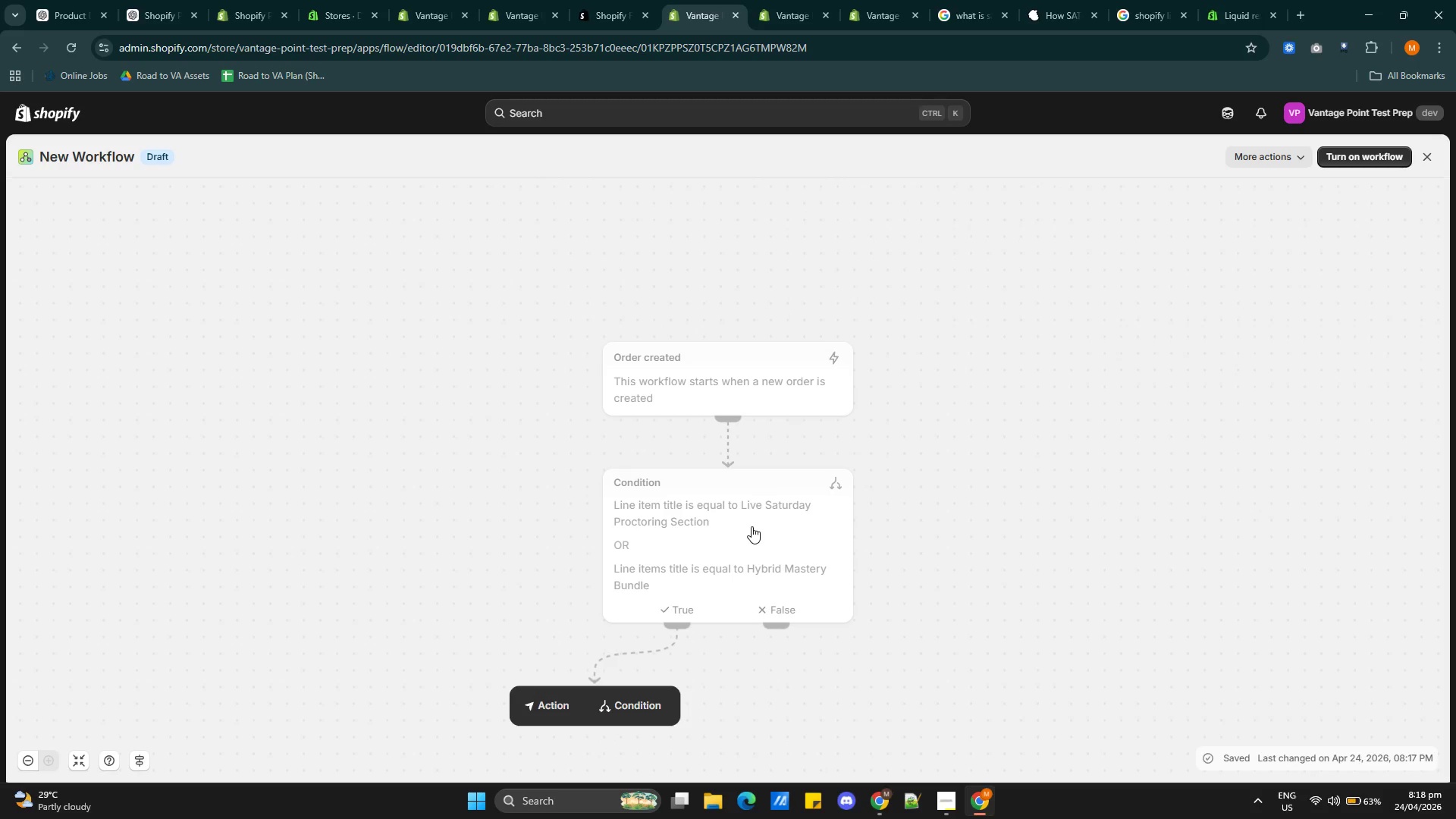 
left_click([542, 703])
 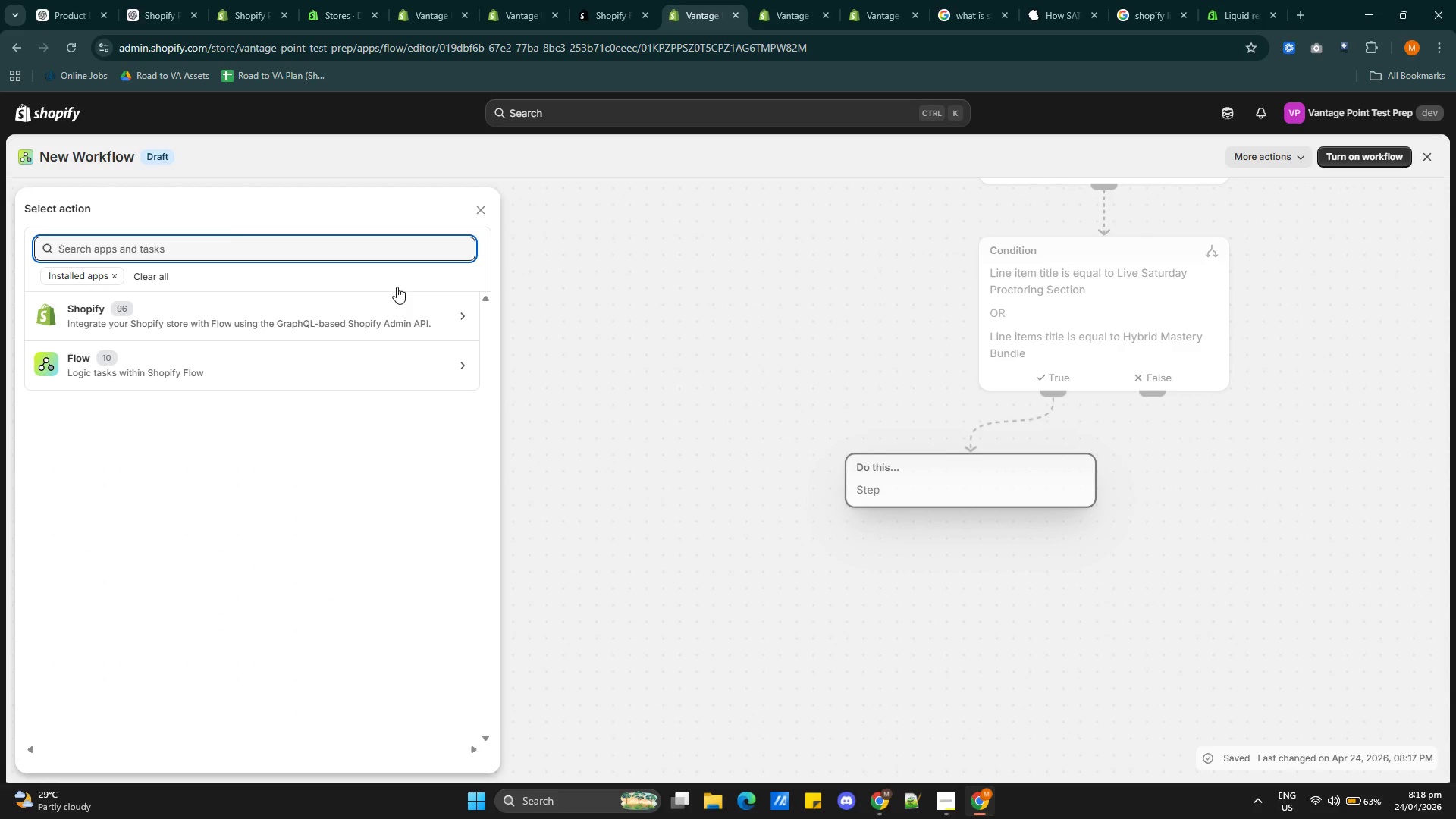 
left_click([214, 245])
 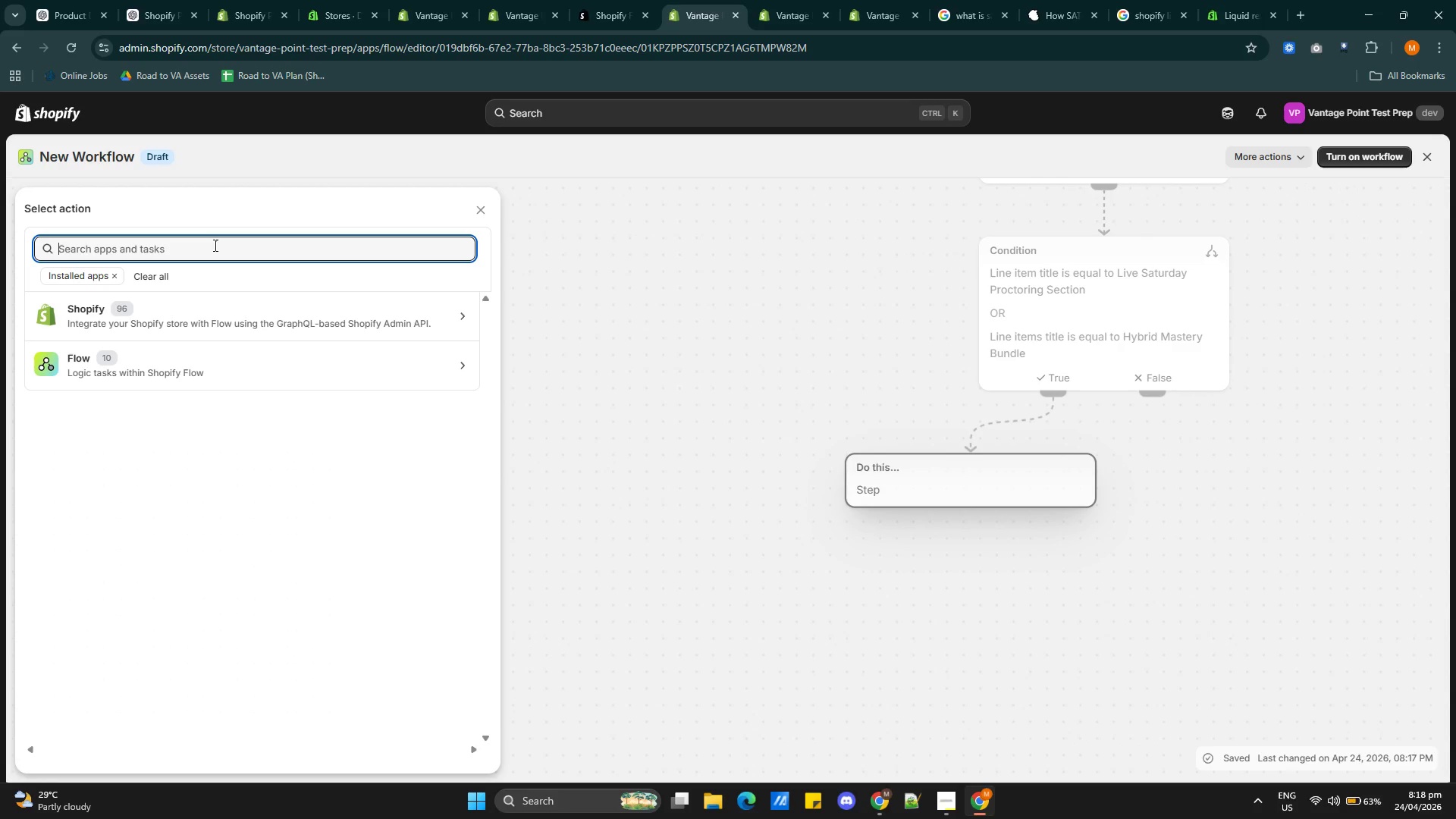 
type(tag)
 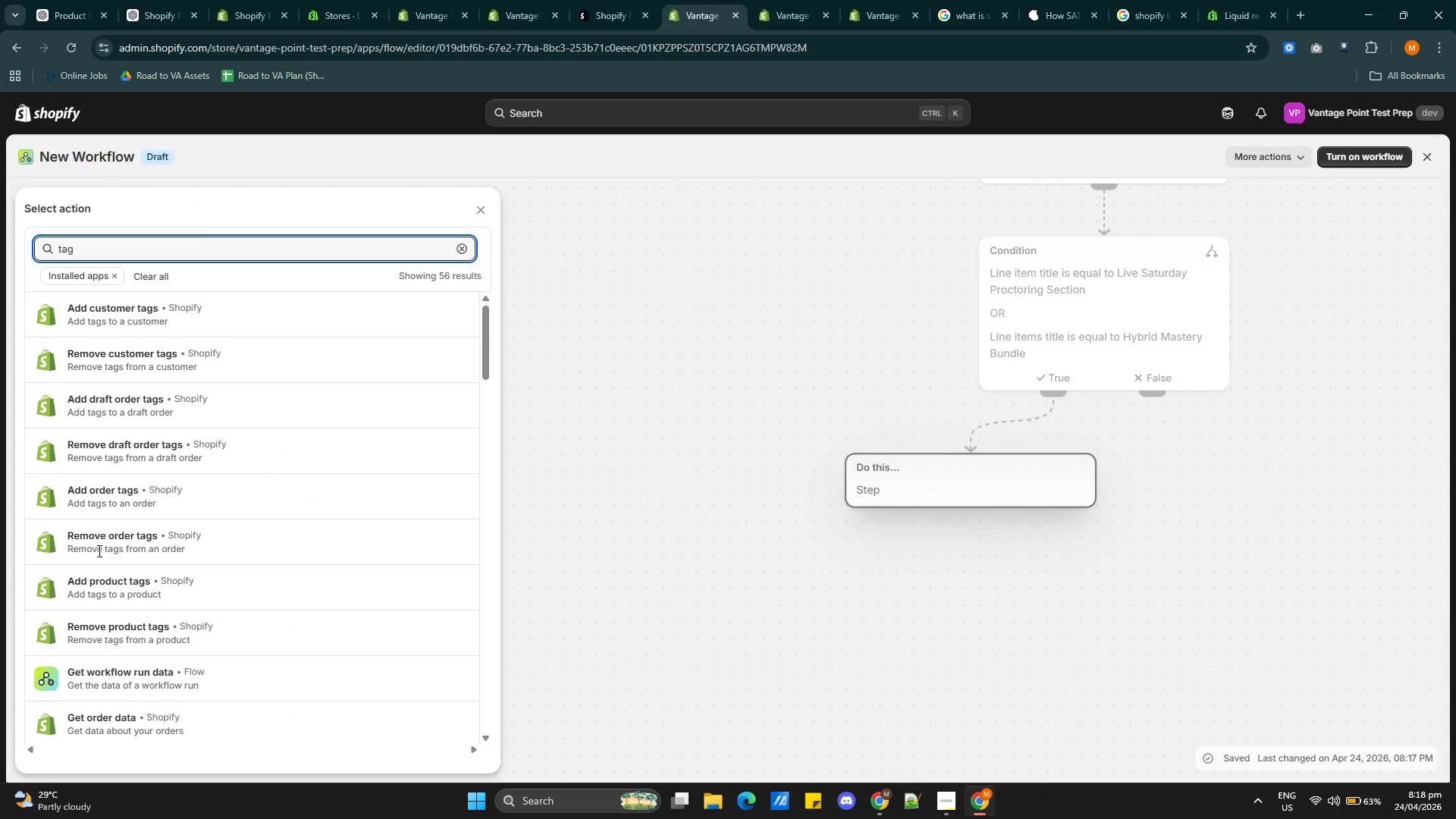 
left_click([98, 497])
 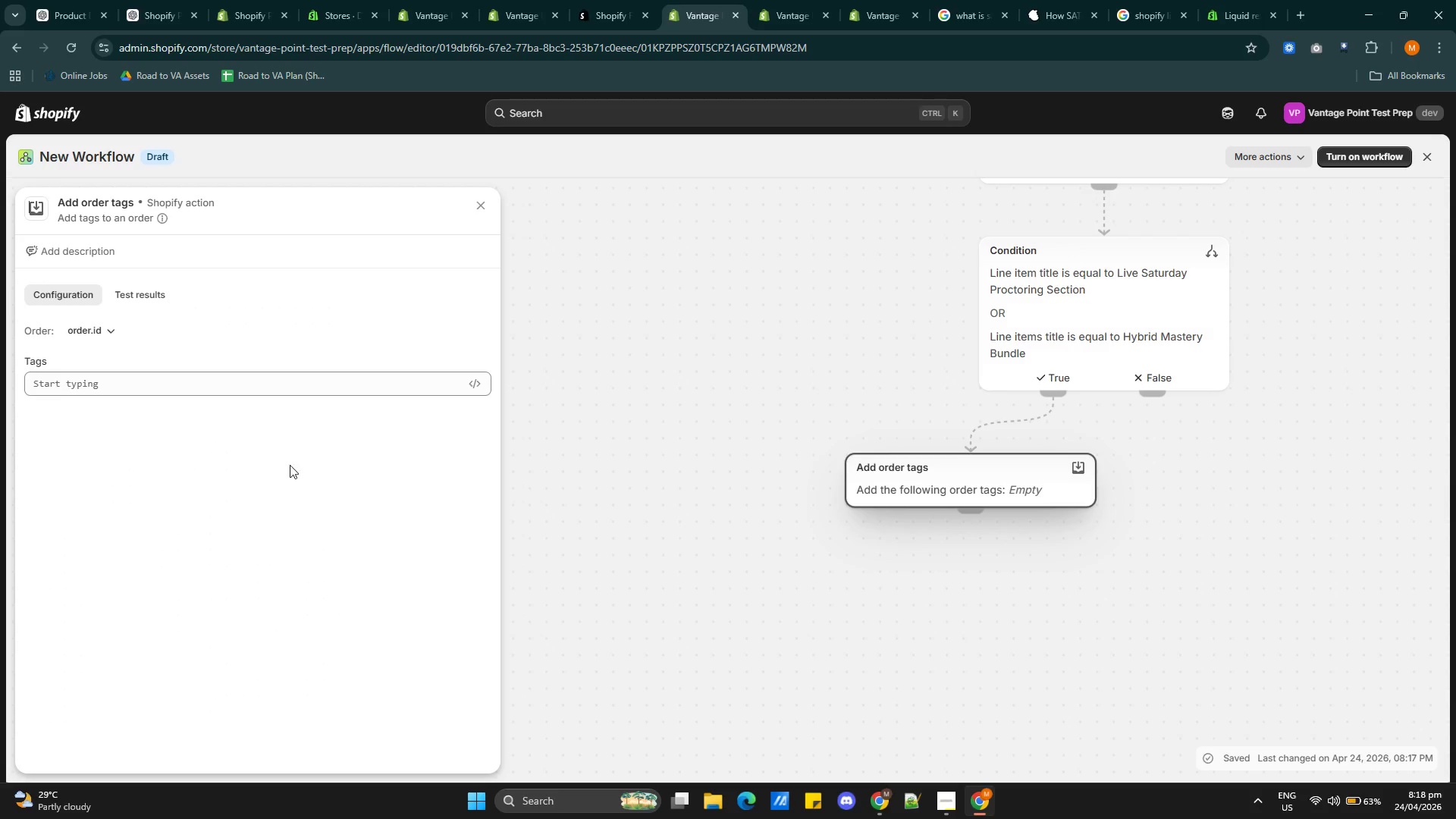 
left_click([171, 387])
 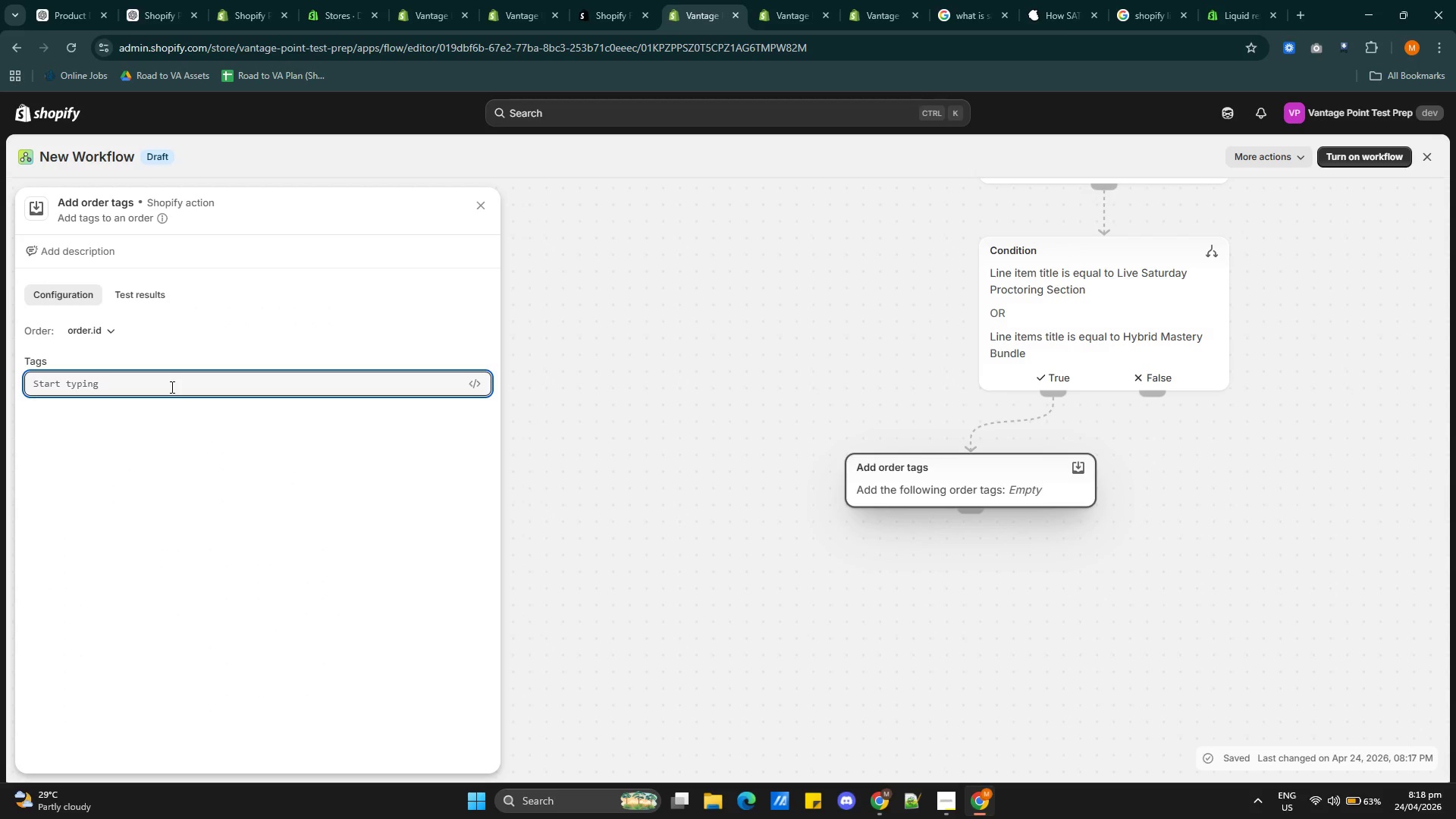 
type(Requires)
key(Backspace)
type(d Scheduling)
 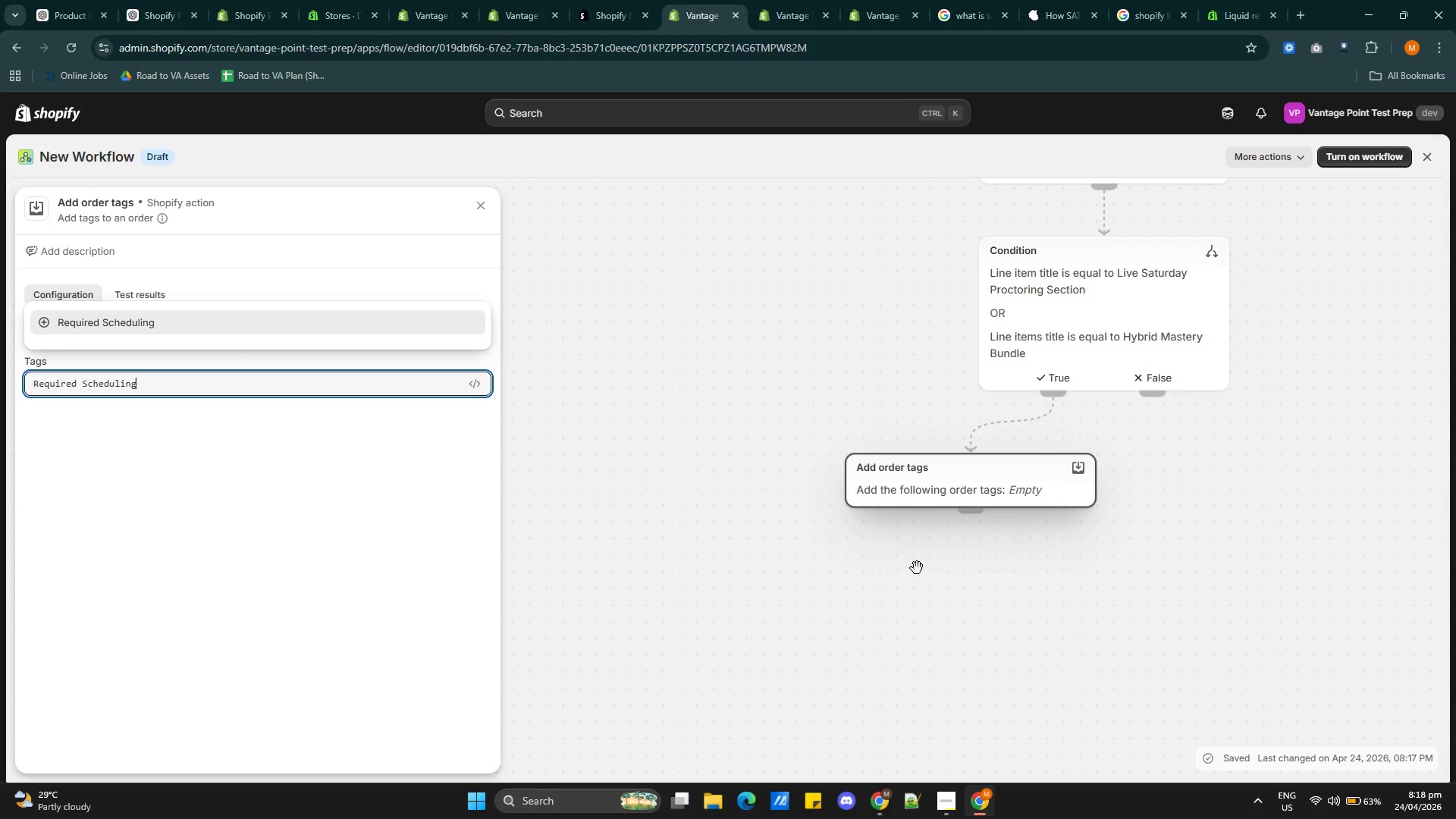 
wait(5.75)
 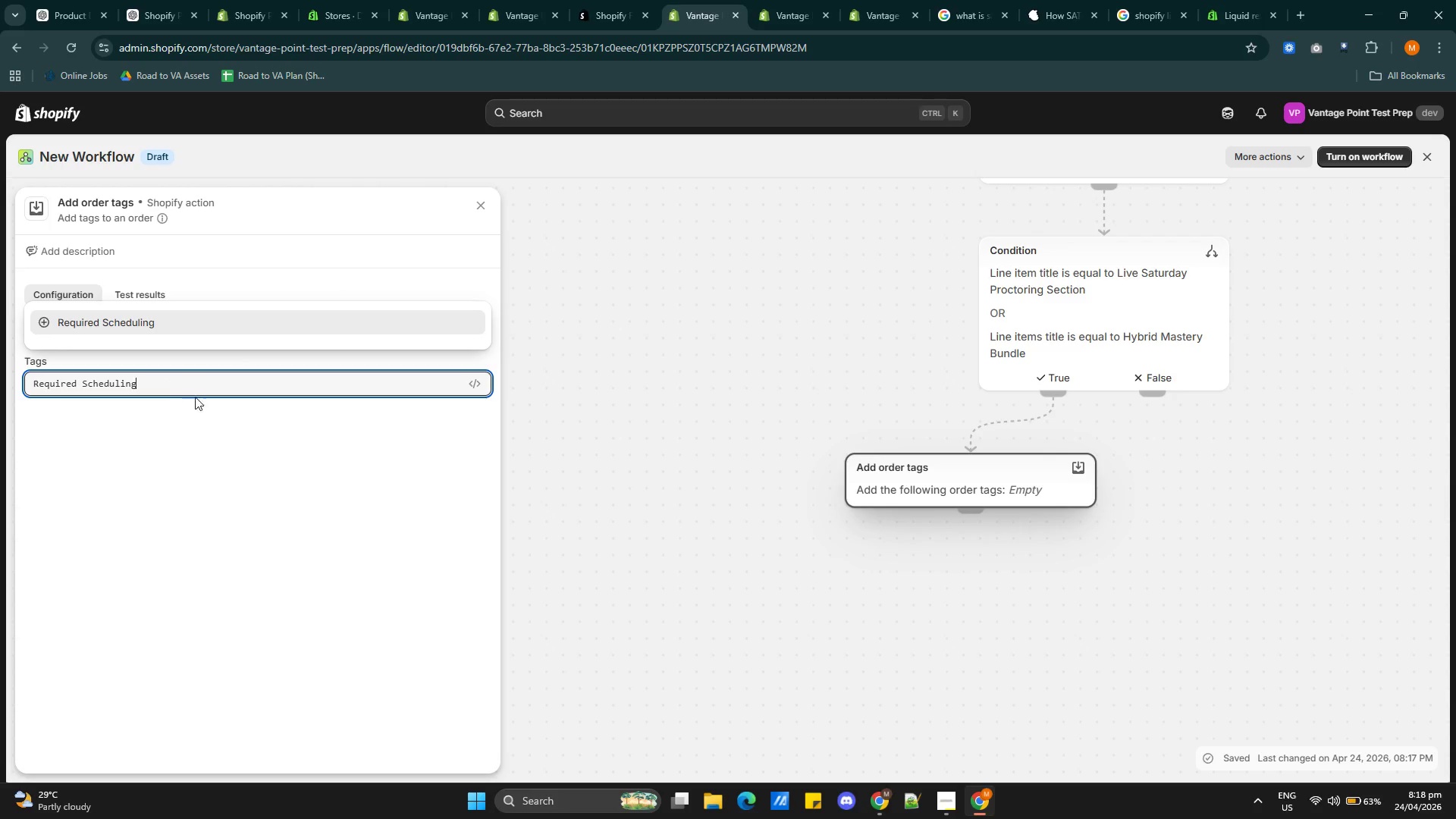 
left_click([604, 488])
 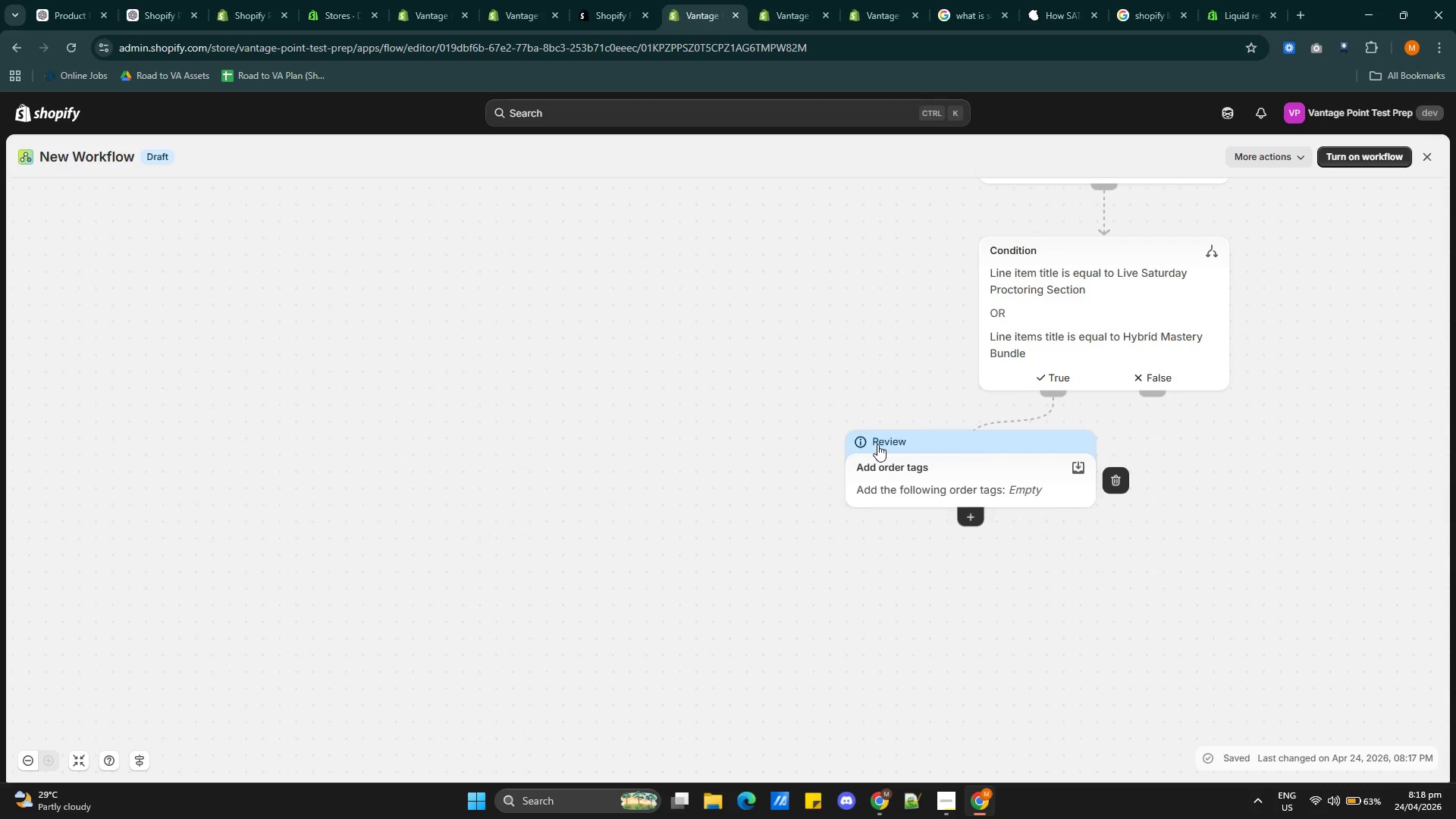 
left_click([883, 440])
 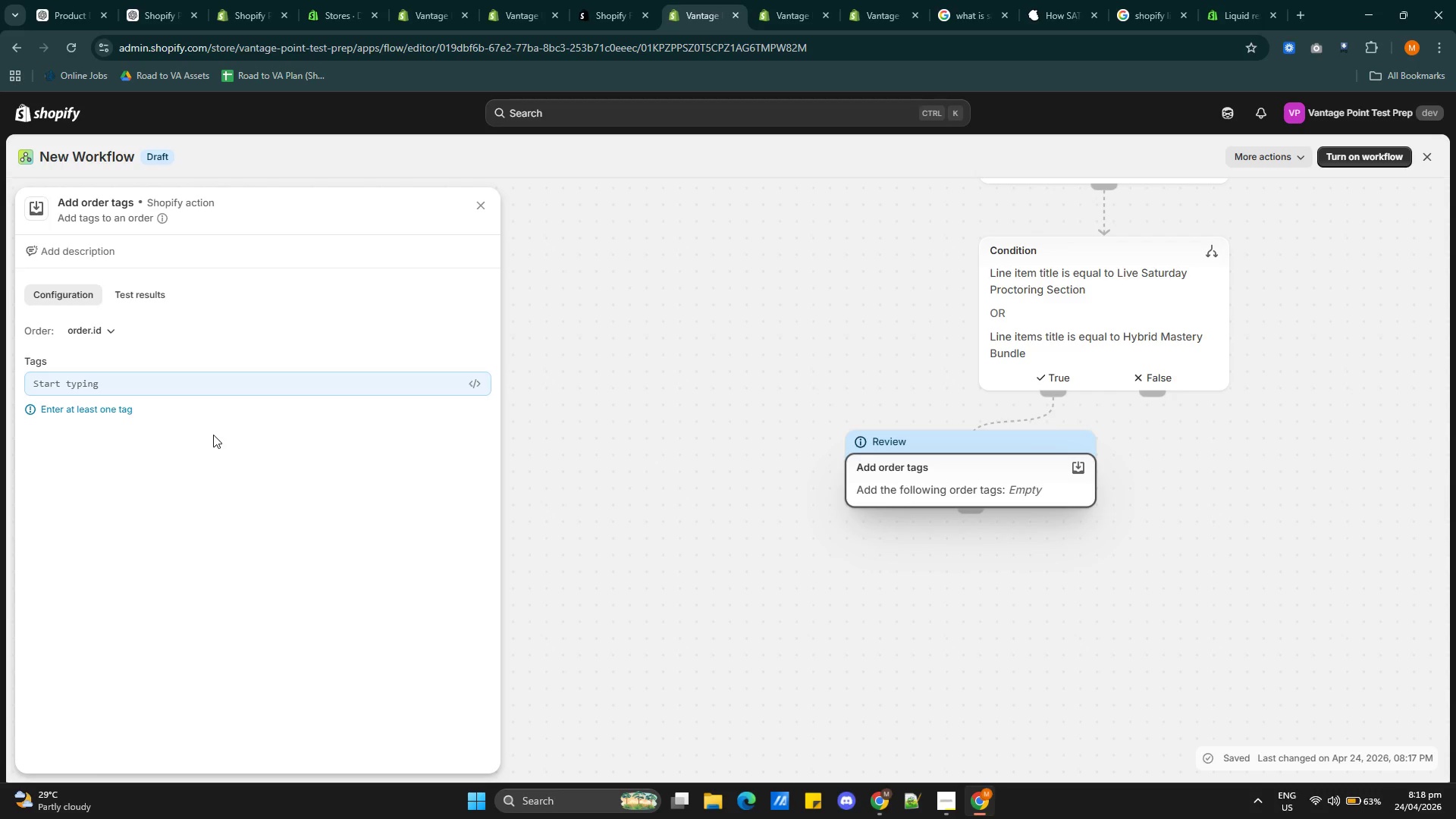 
left_click([104, 331])
 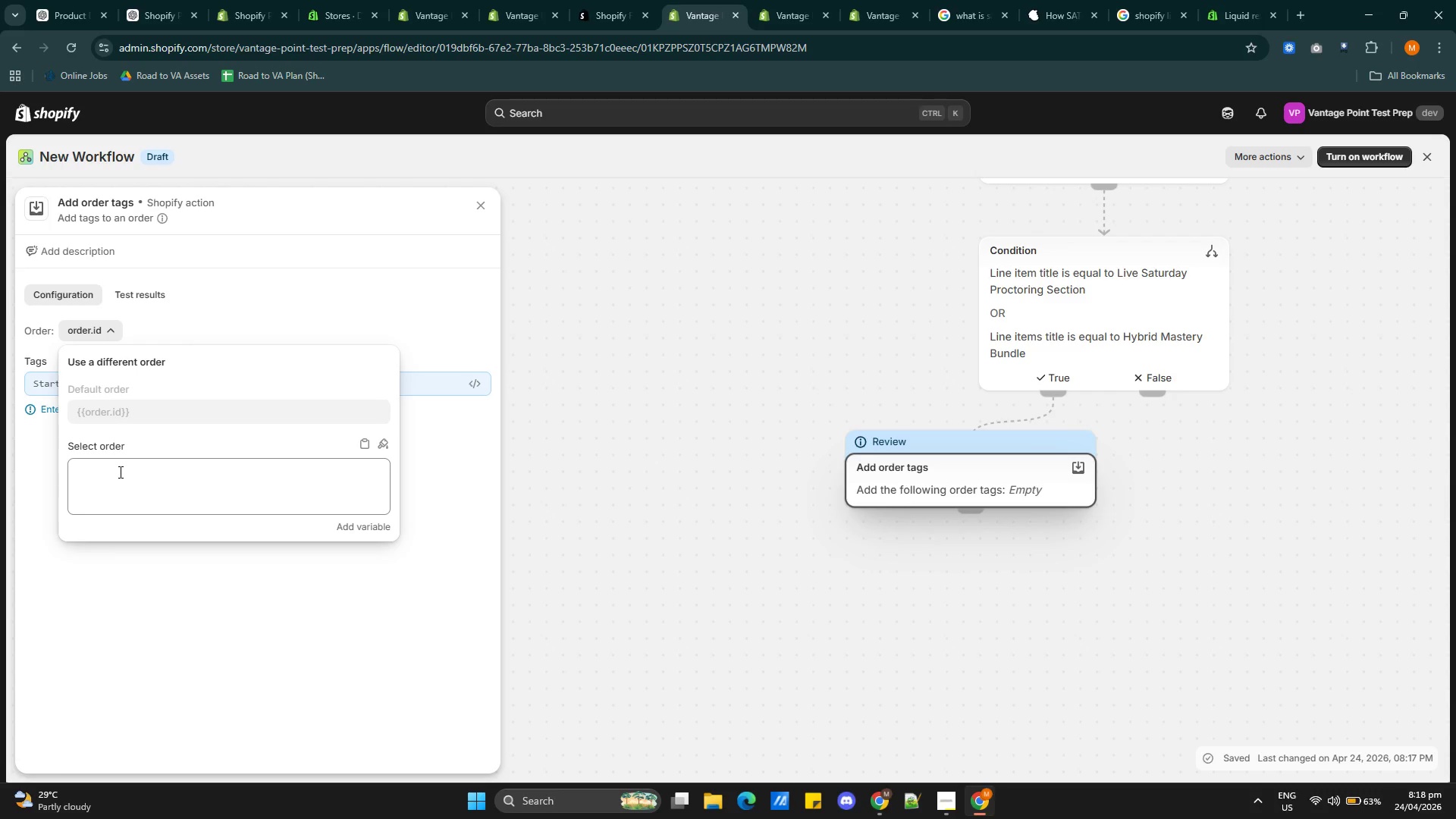 
left_click([119, 472])
 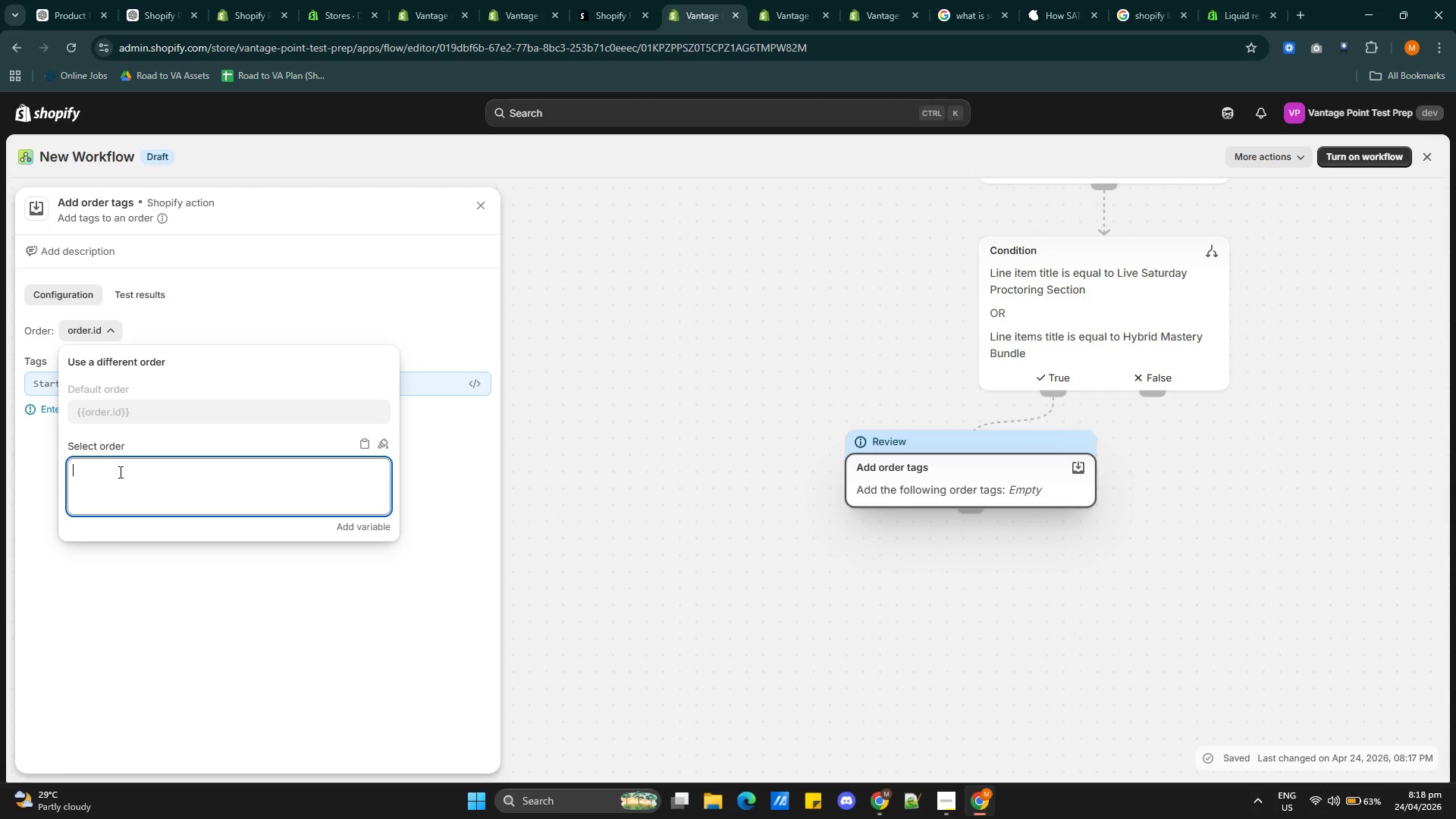 
type(Live Saturday Protor)
 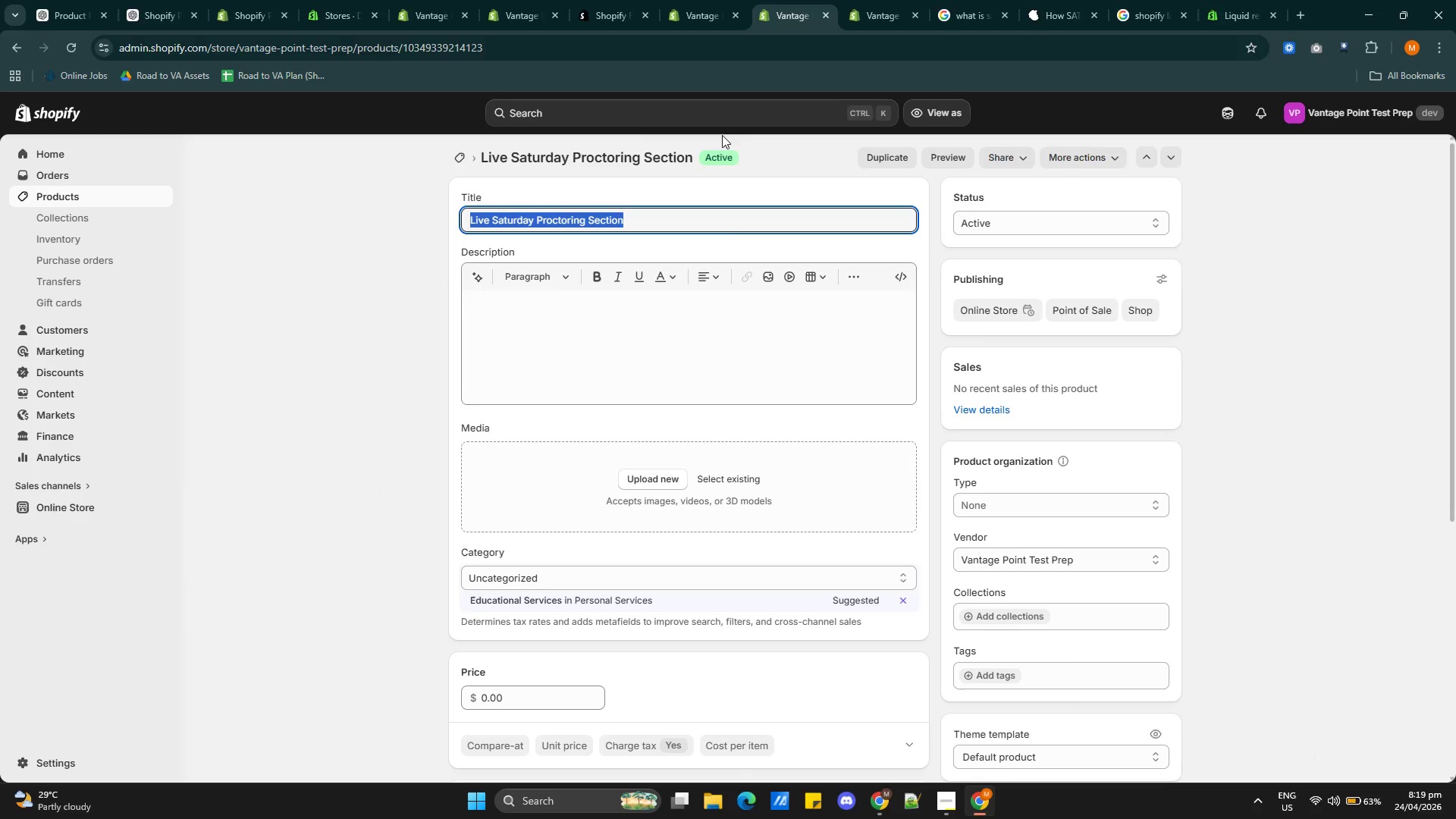 
double_click([572, 217])
 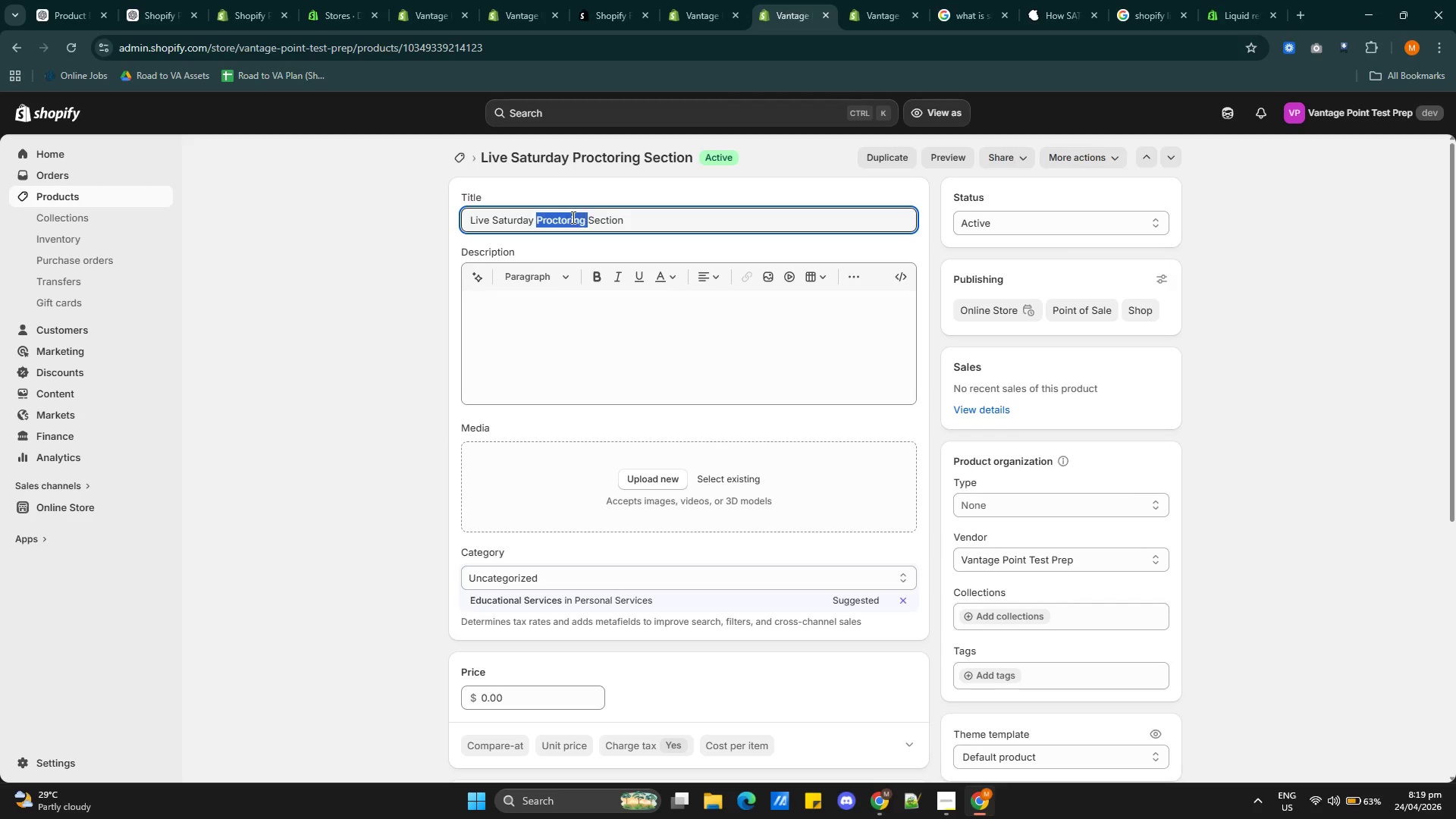 
triple_click([572, 217])
 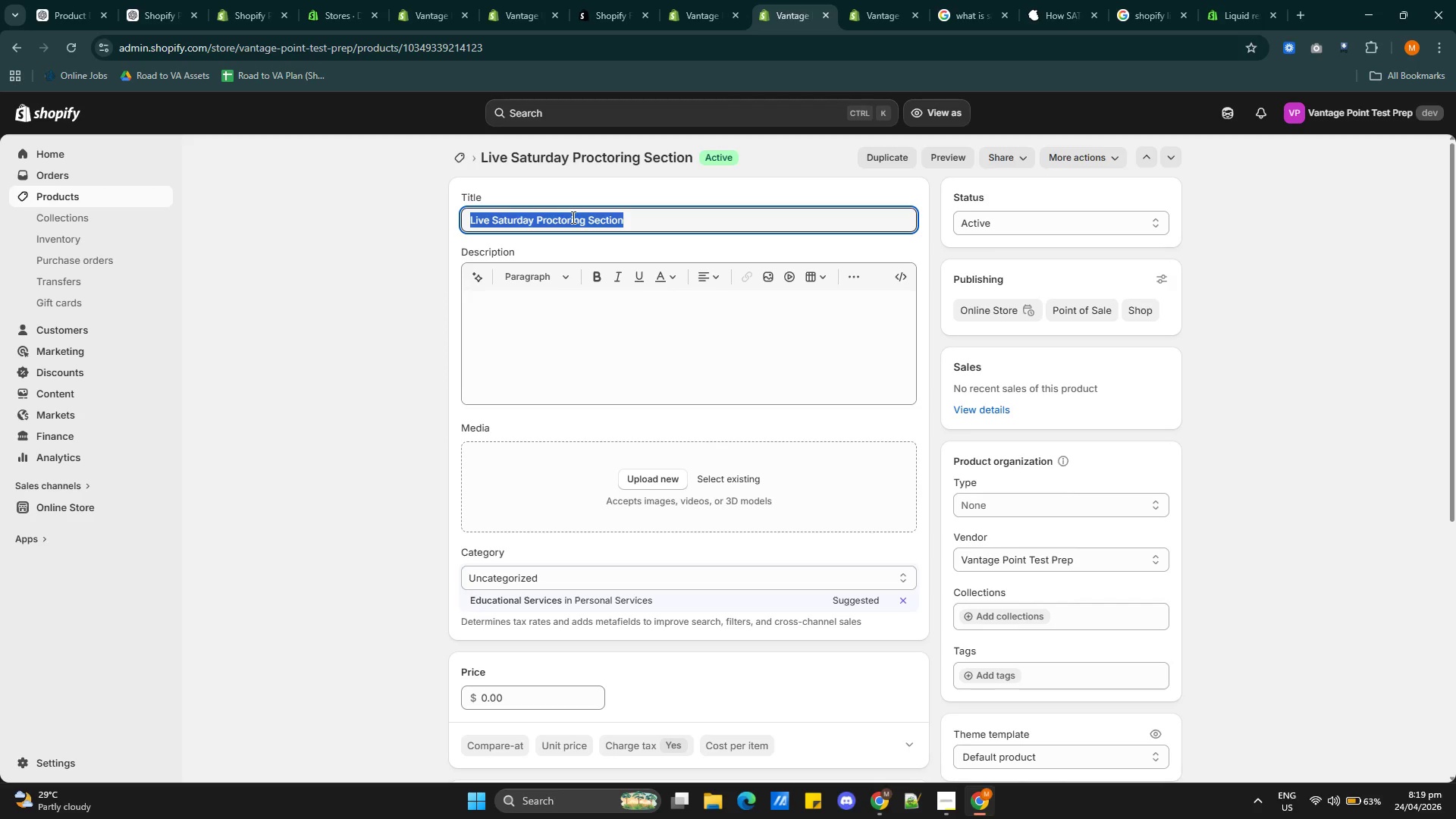 
key(Control+C)
 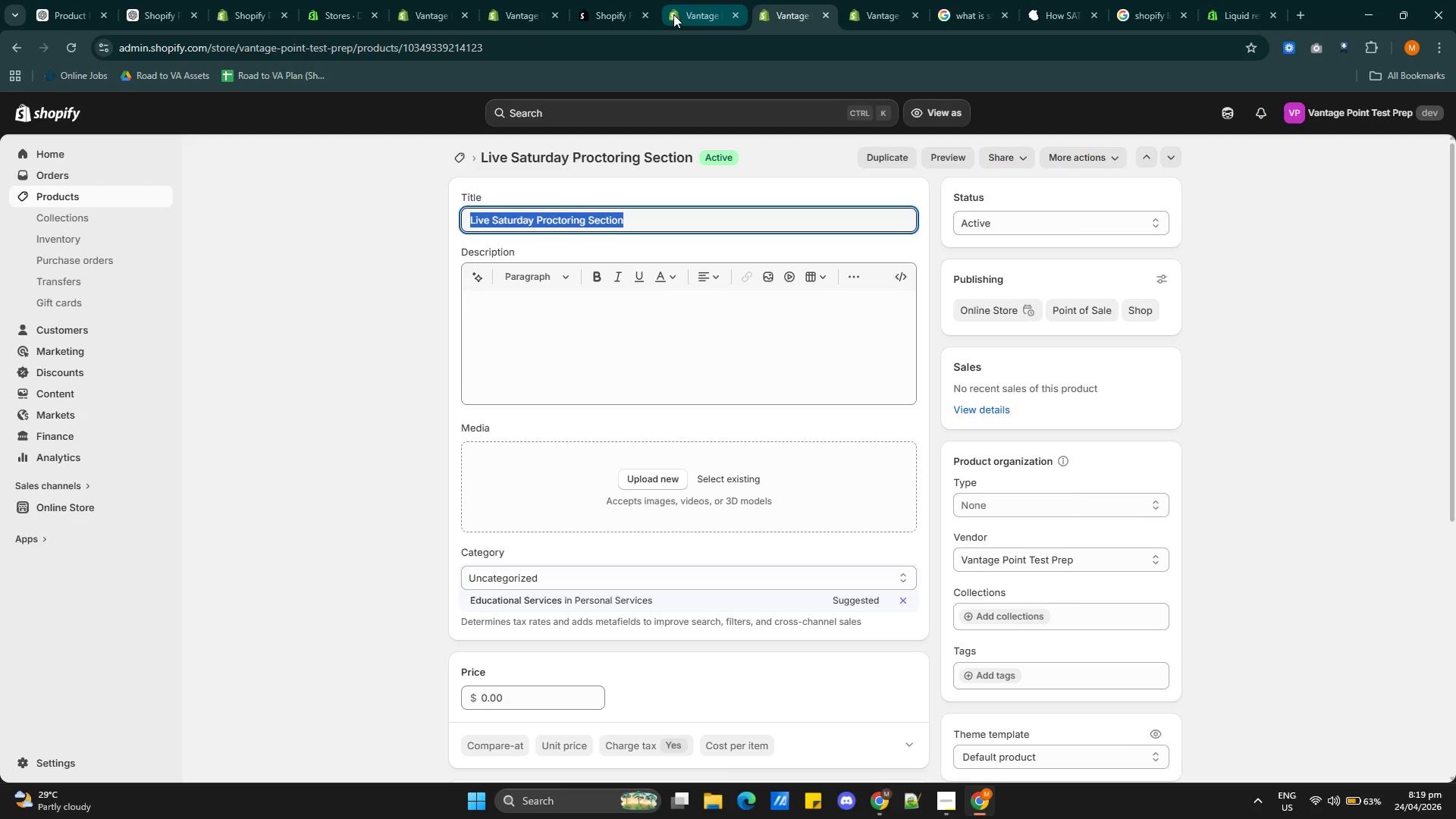 
left_click([681, 14])
 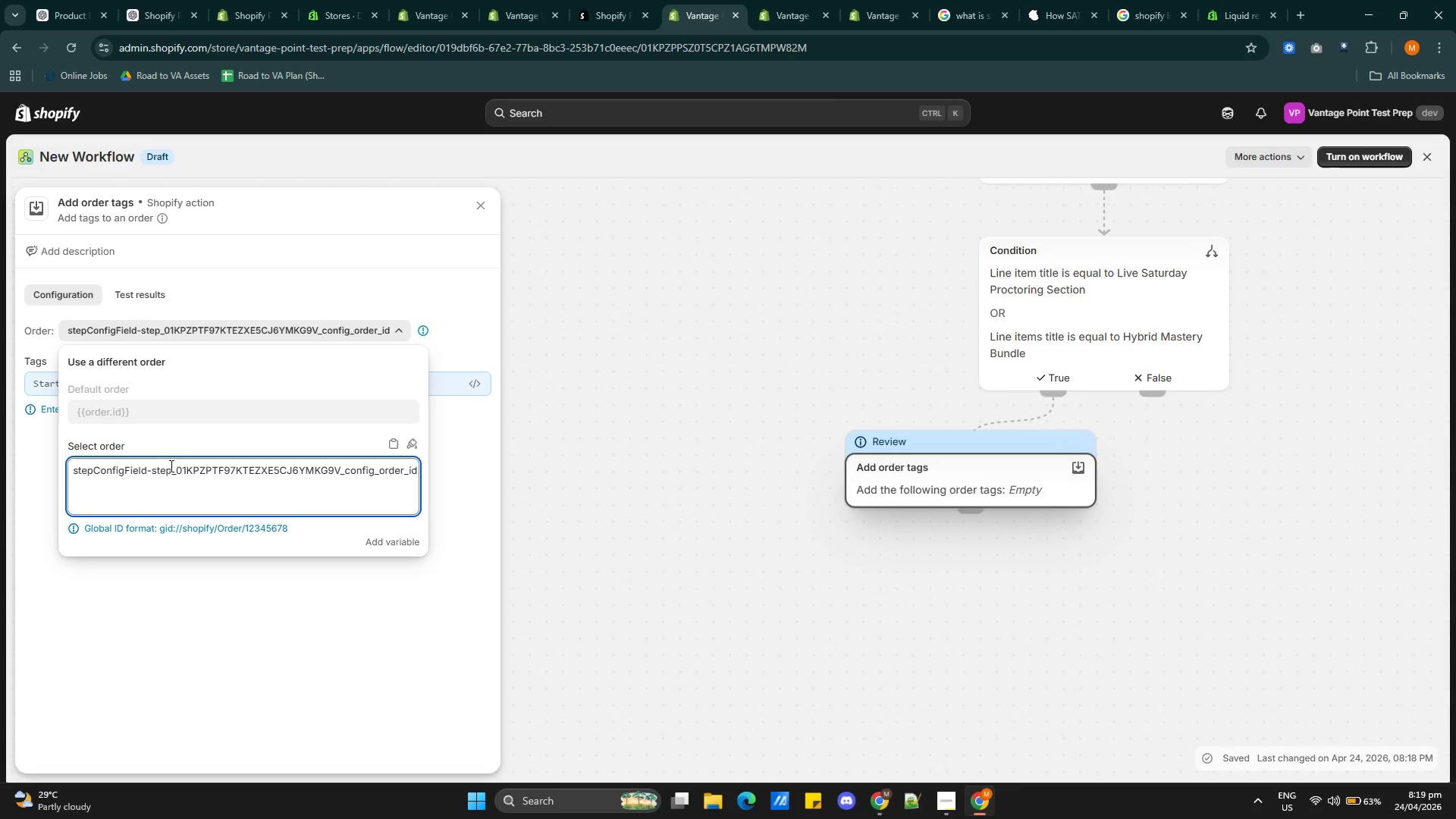 
double_click([187, 463])
 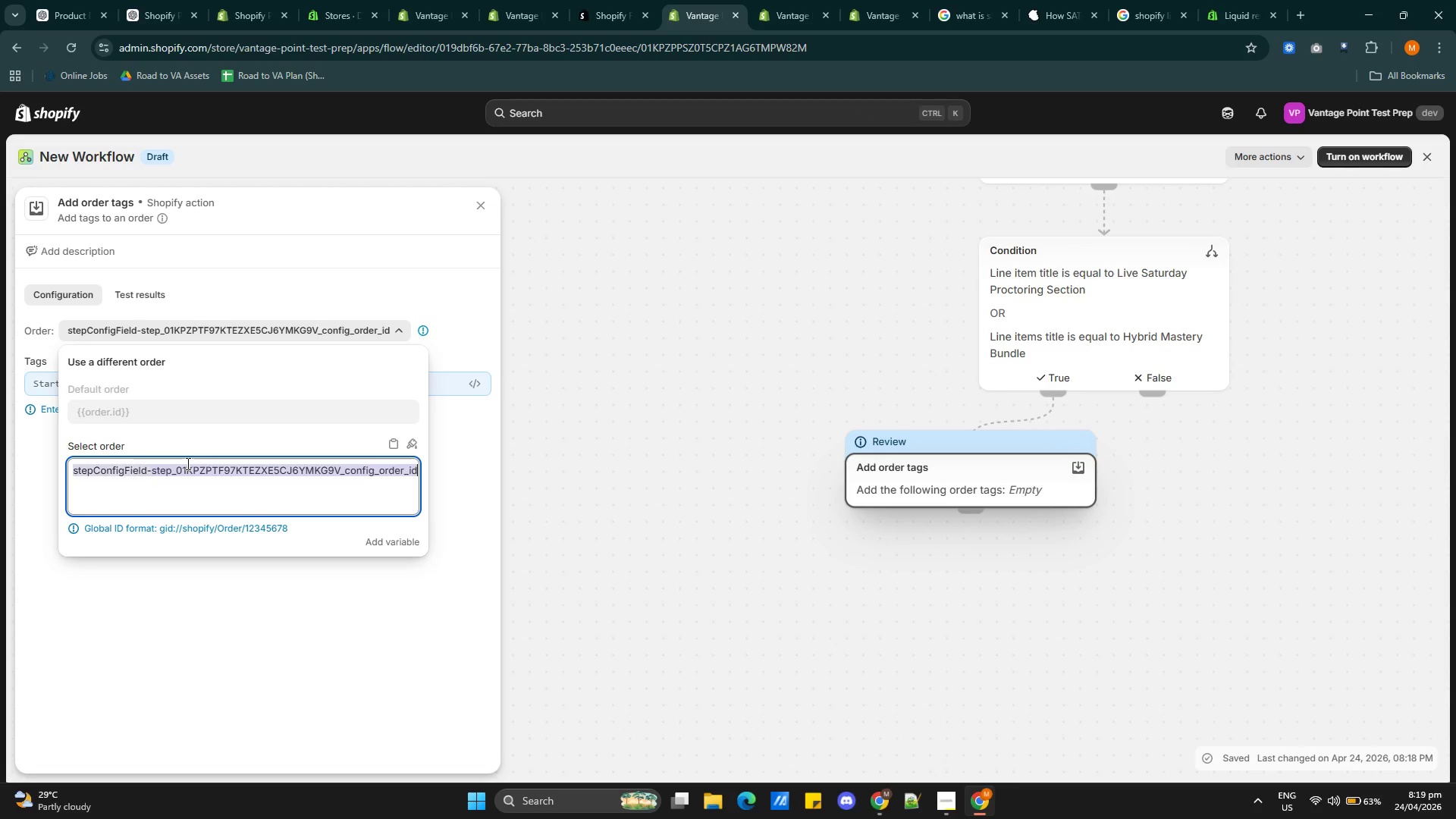 
triple_click([187, 463])
 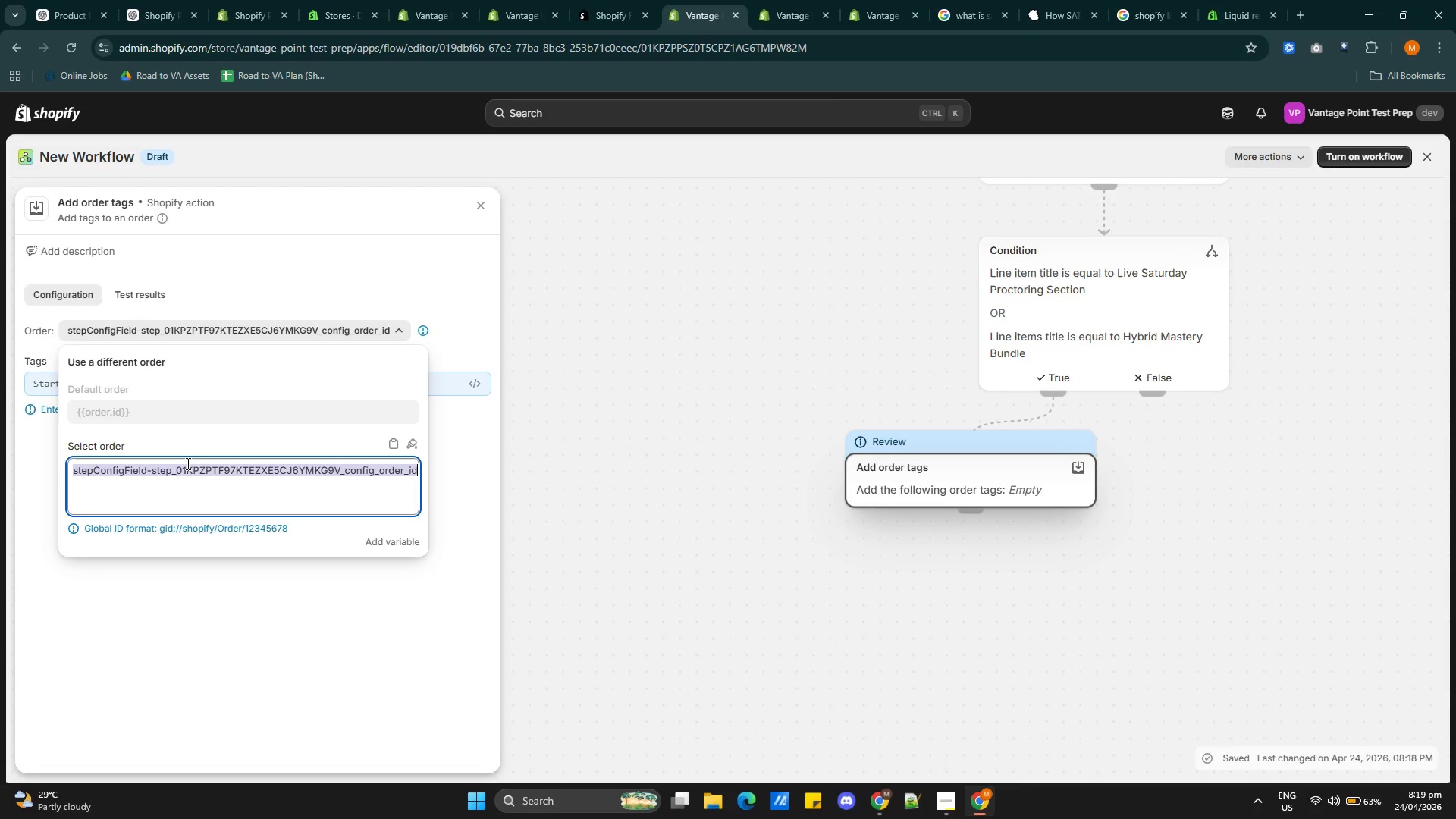 
triple_click([187, 463])
 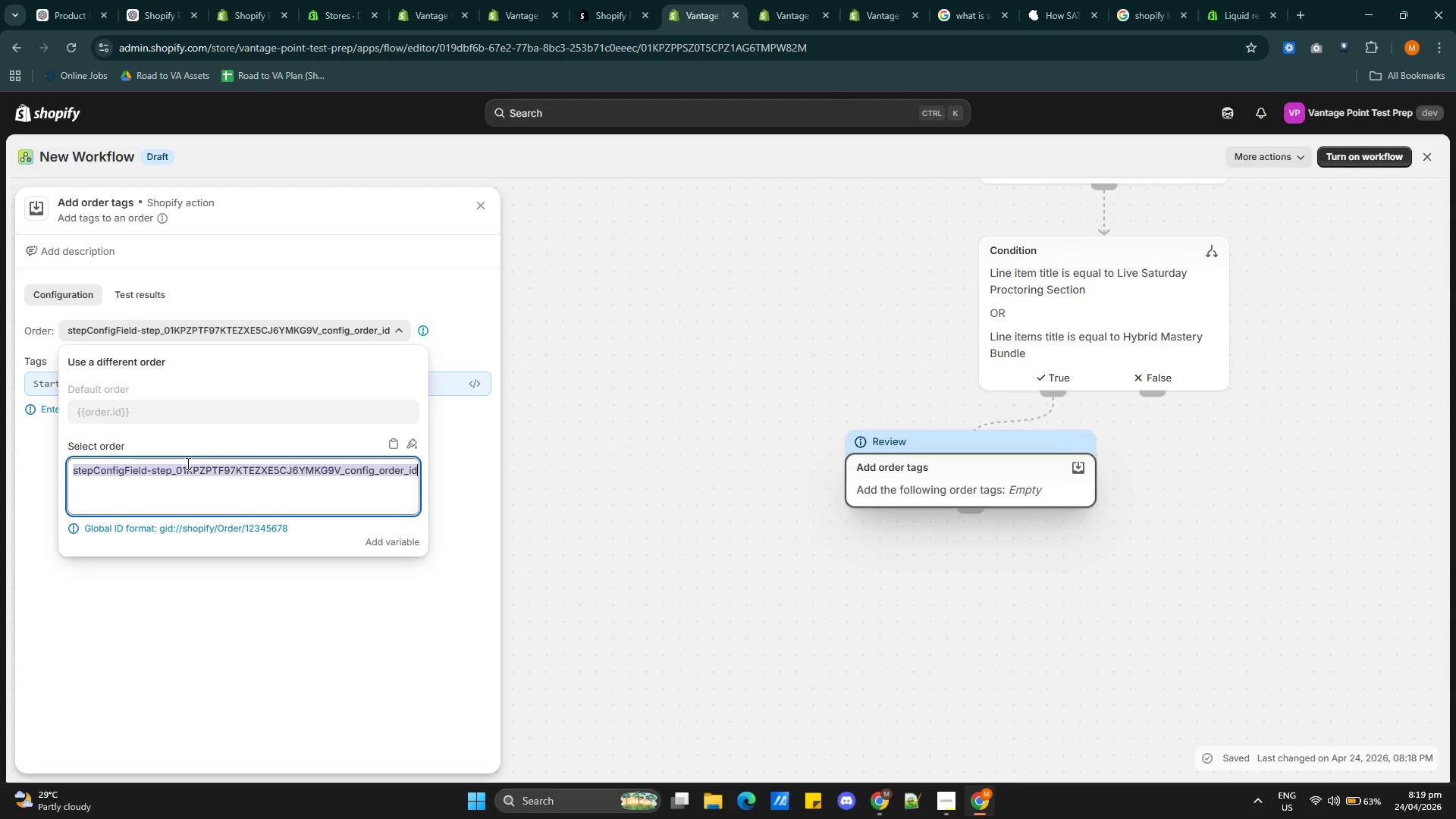 
key(Control+V)
 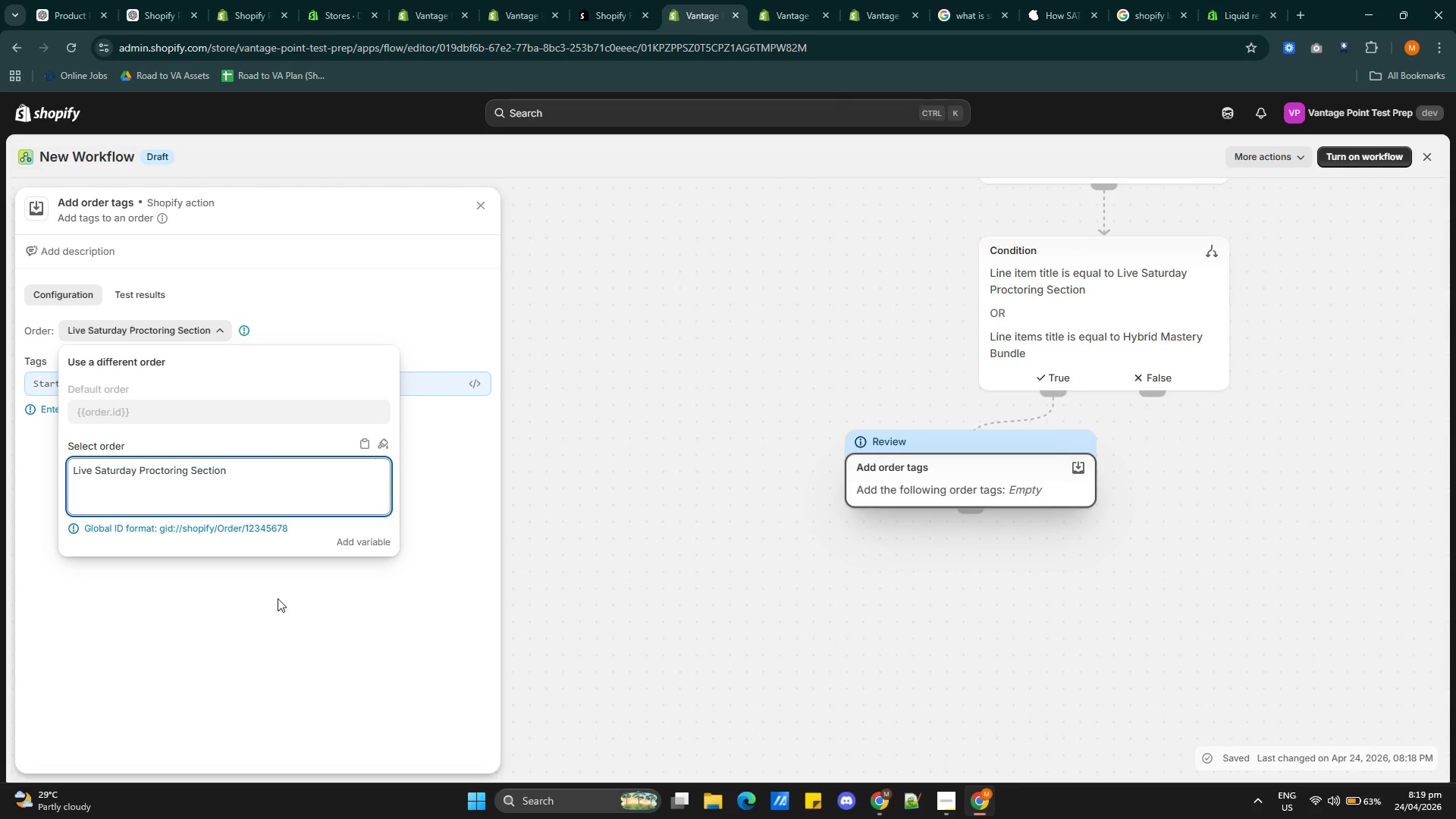 
left_click([278, 598])
 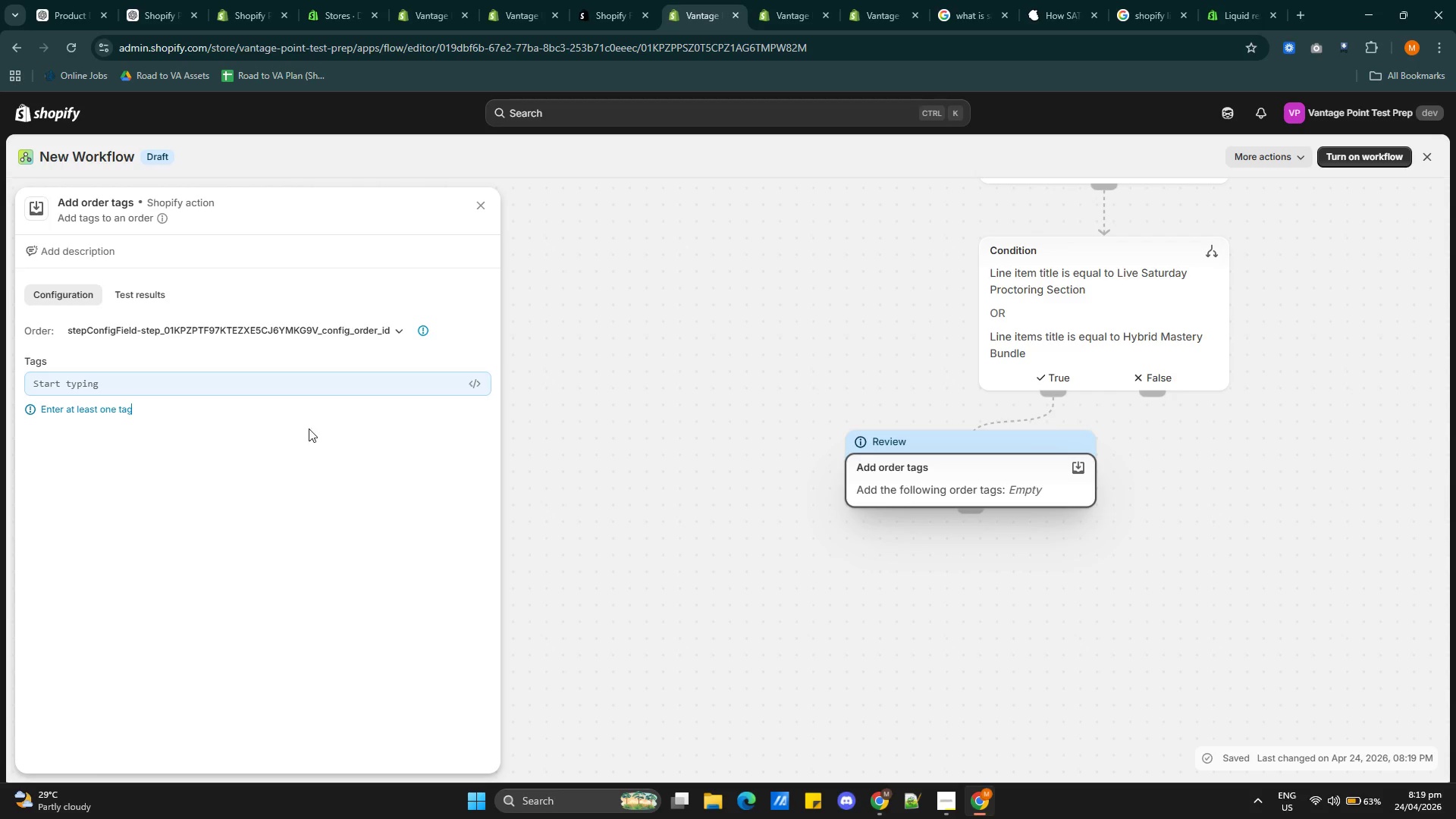 
left_click([329, 388])
 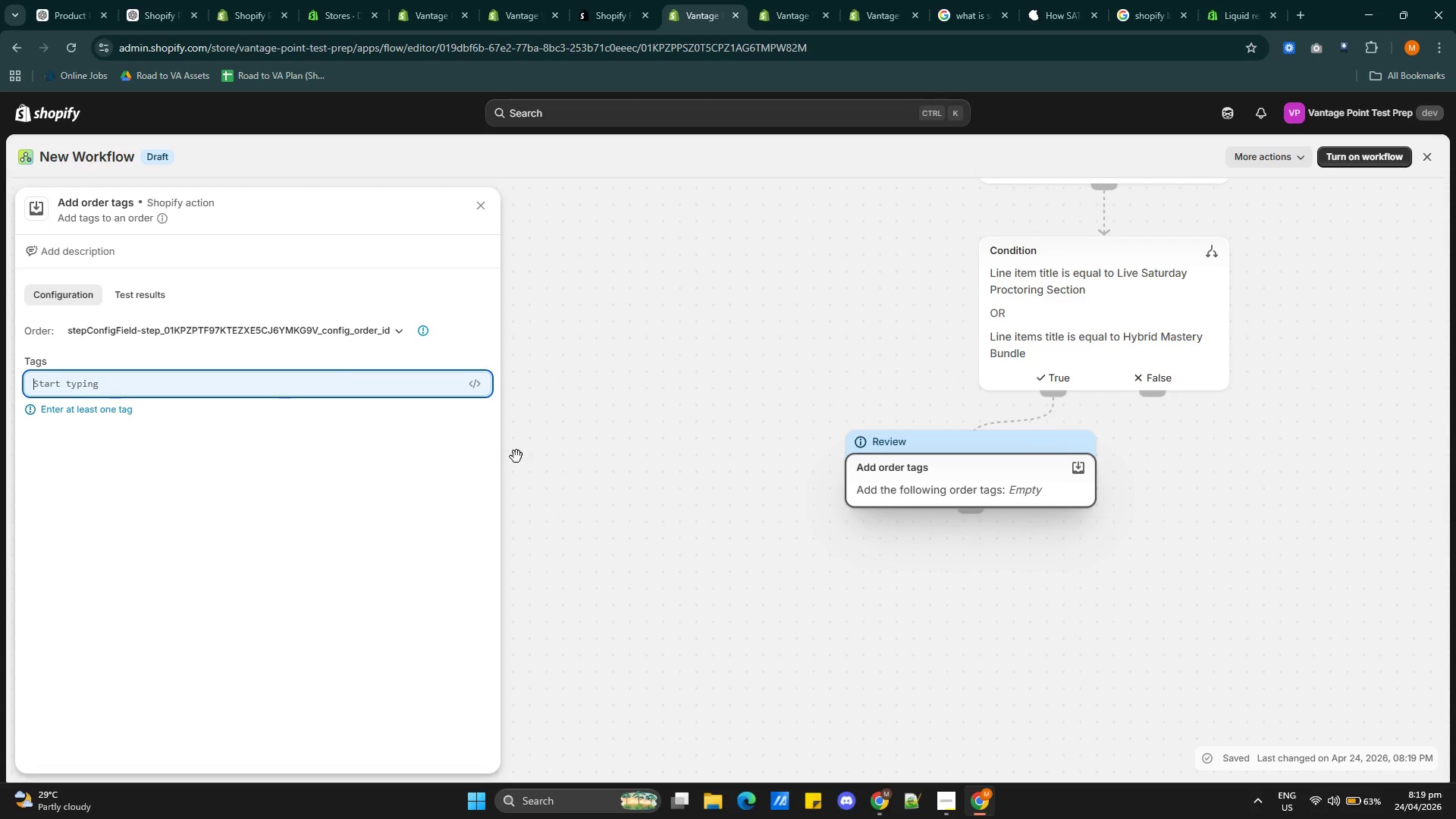 
wait(6.08)
 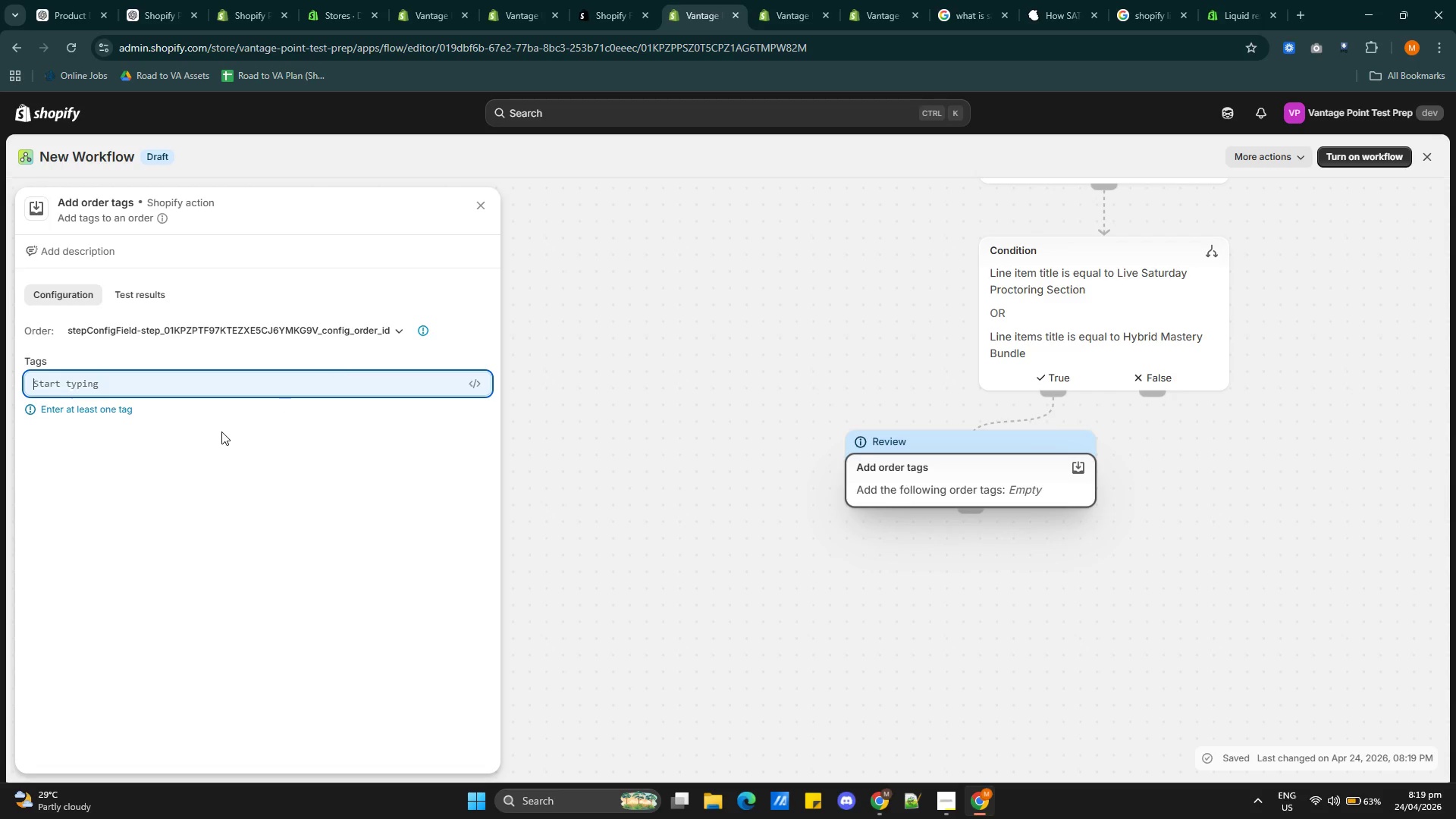 
left_click([400, 331])
 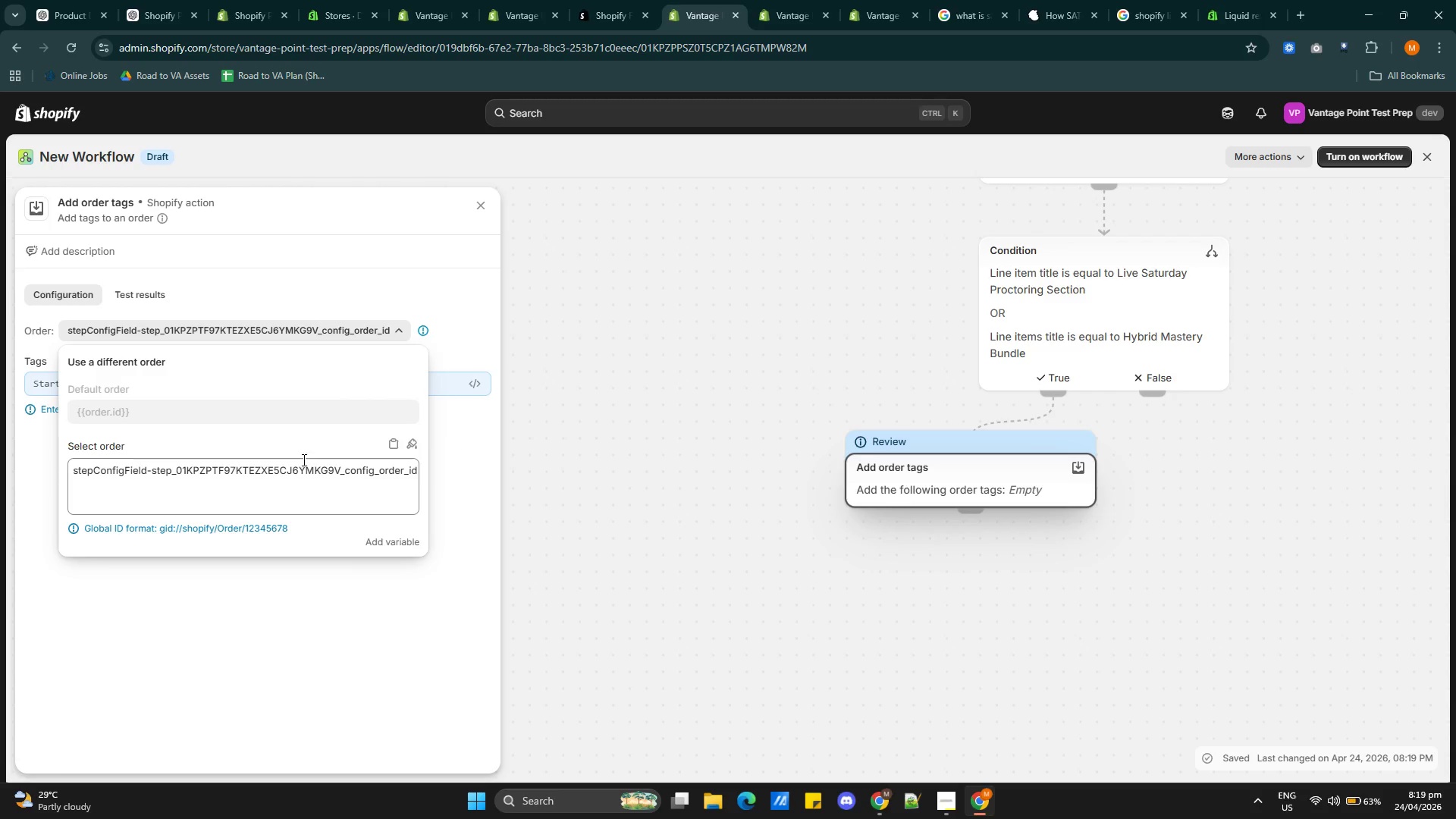 
double_click([303, 458])
 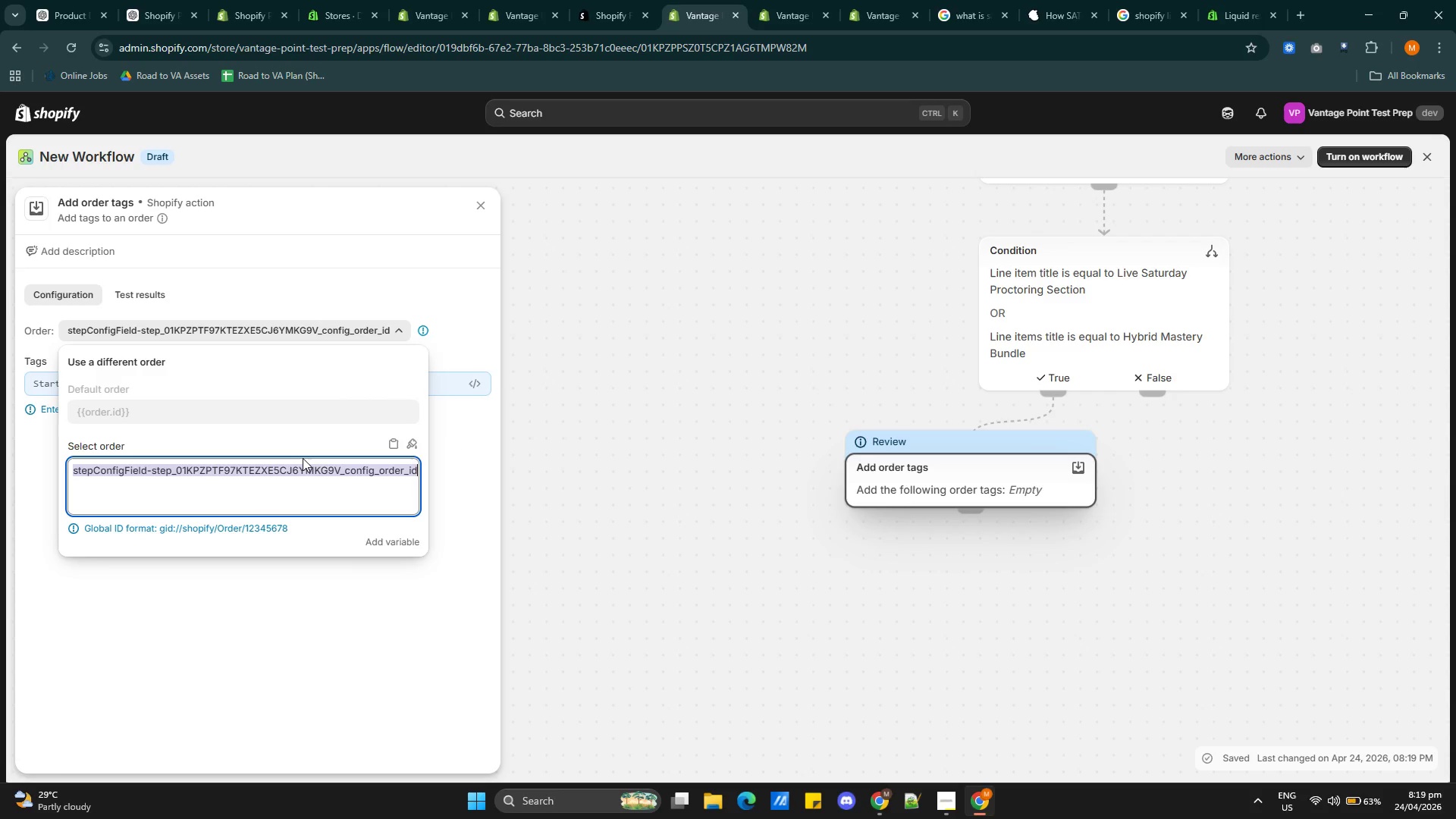 
triple_click([303, 458])
 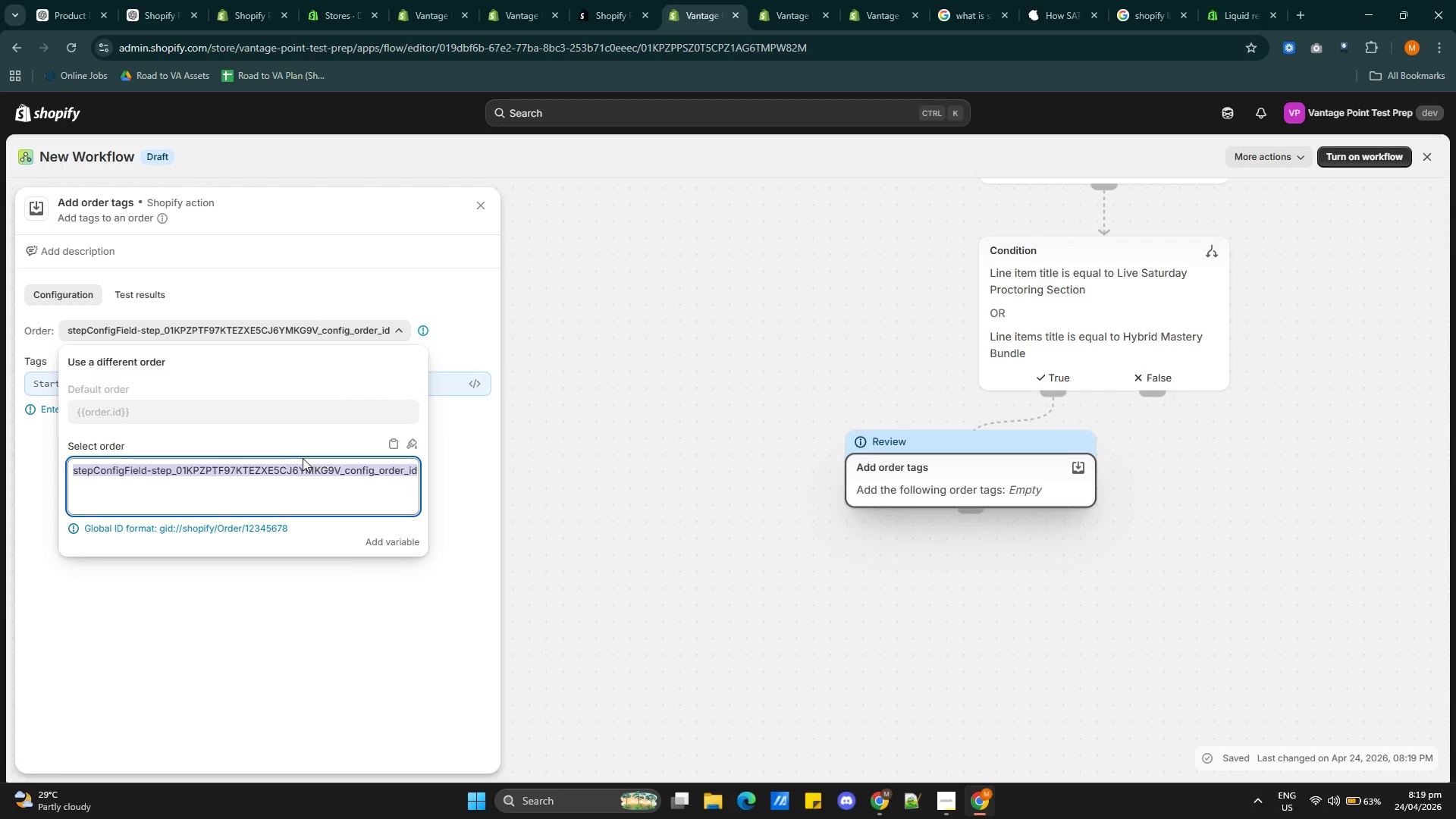 
key(Backspace)
 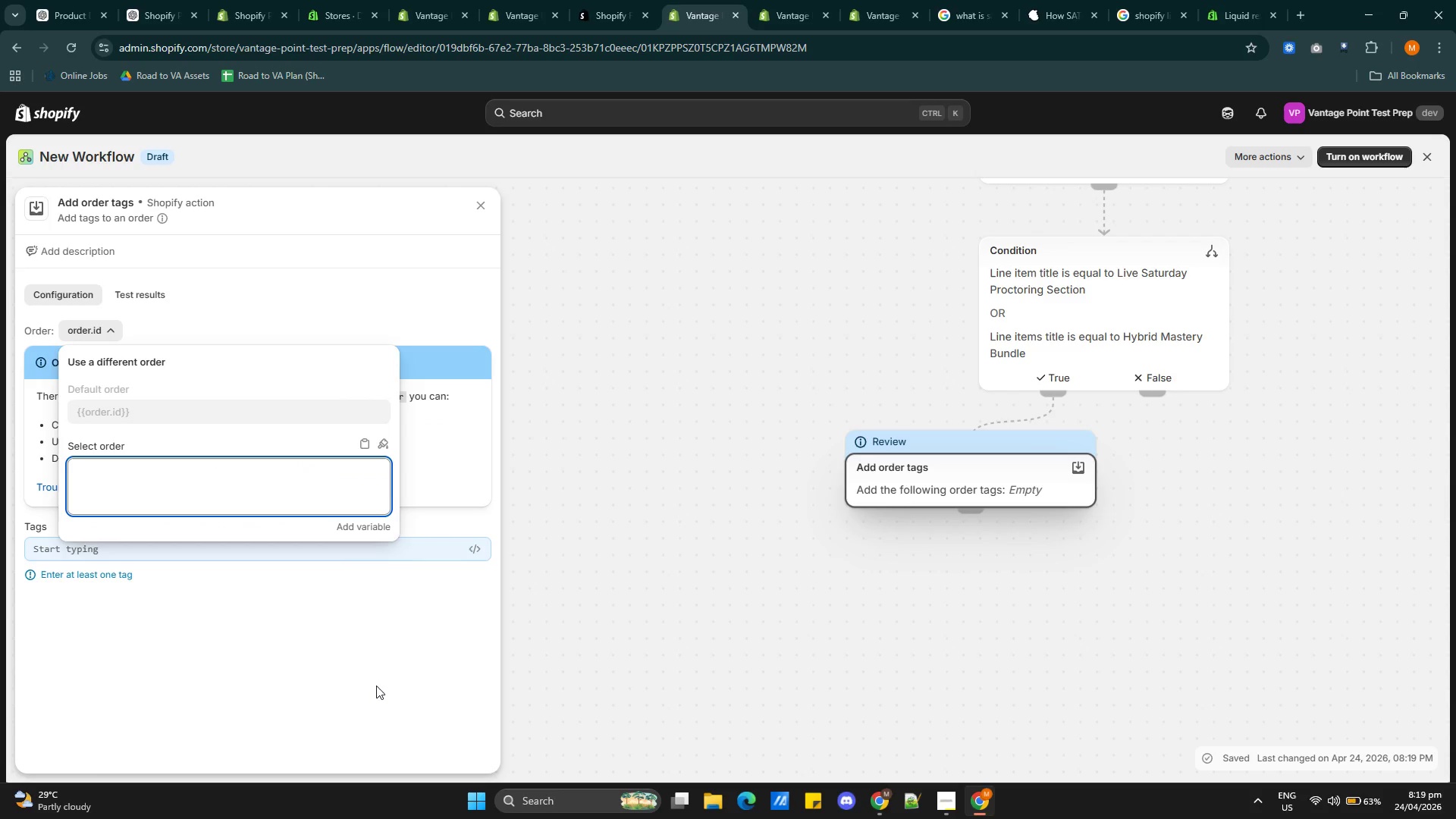 
left_click([409, 697])
 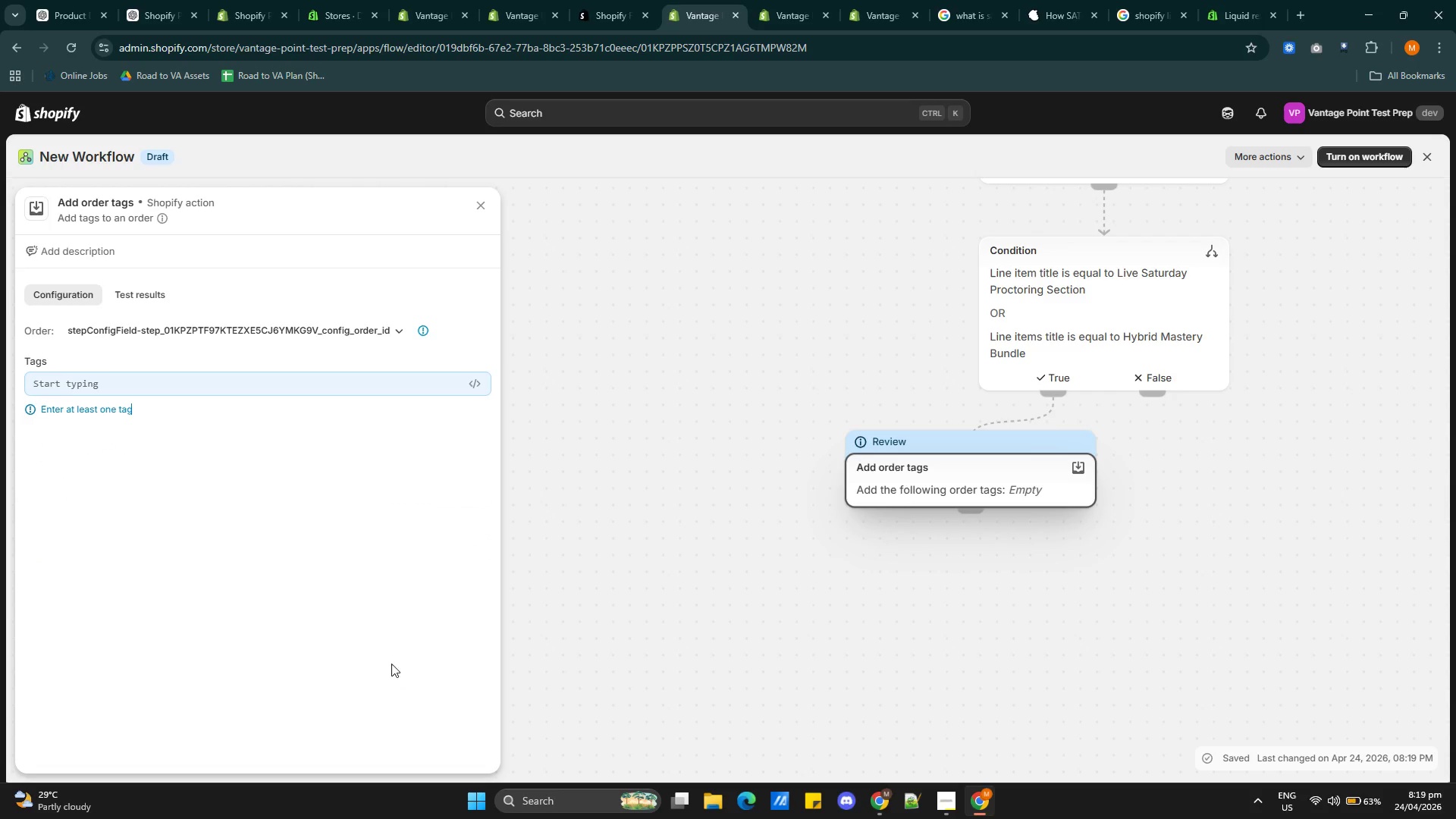 
left_click([388, 653])
 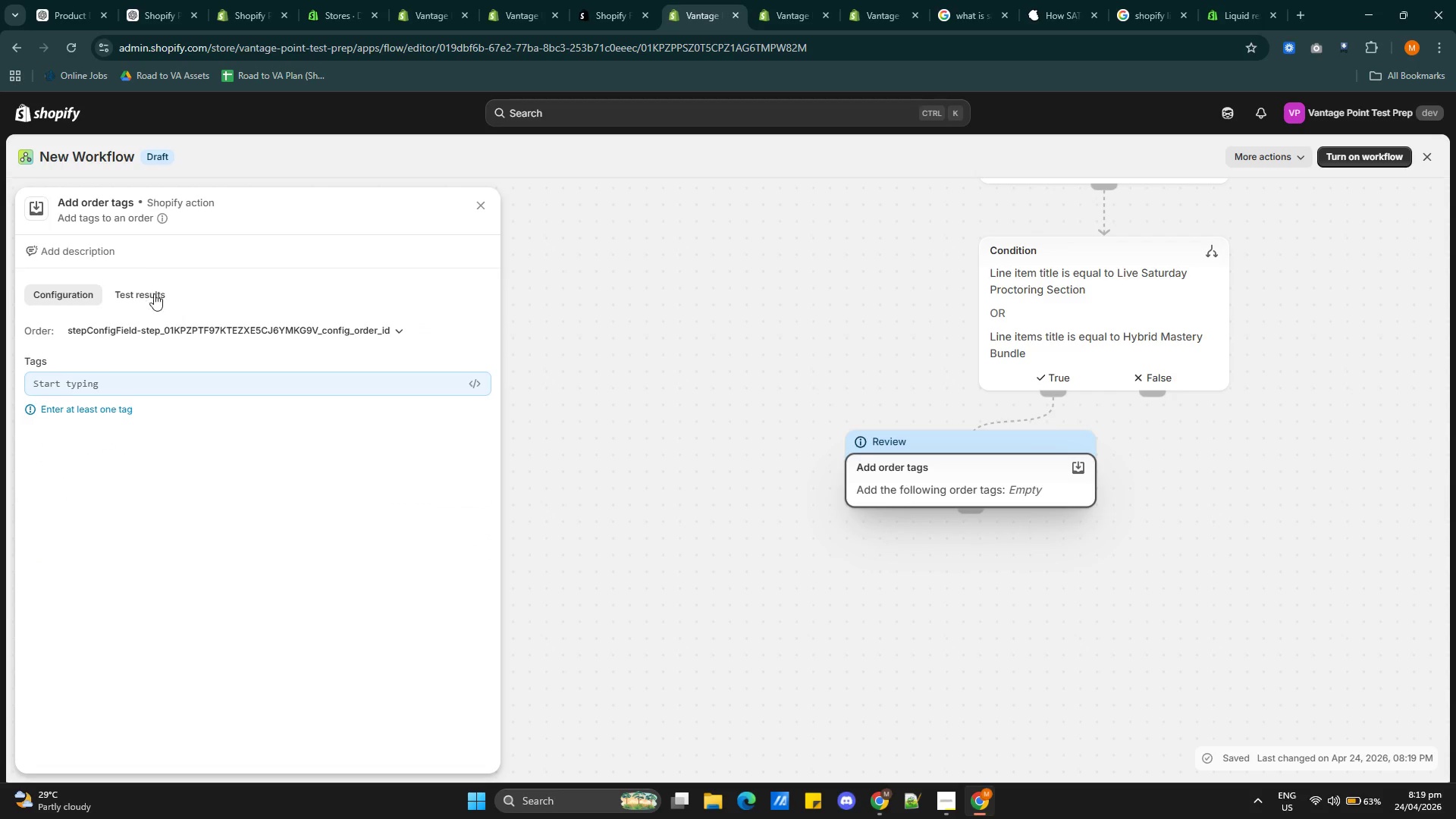 
left_click([141, 290])
 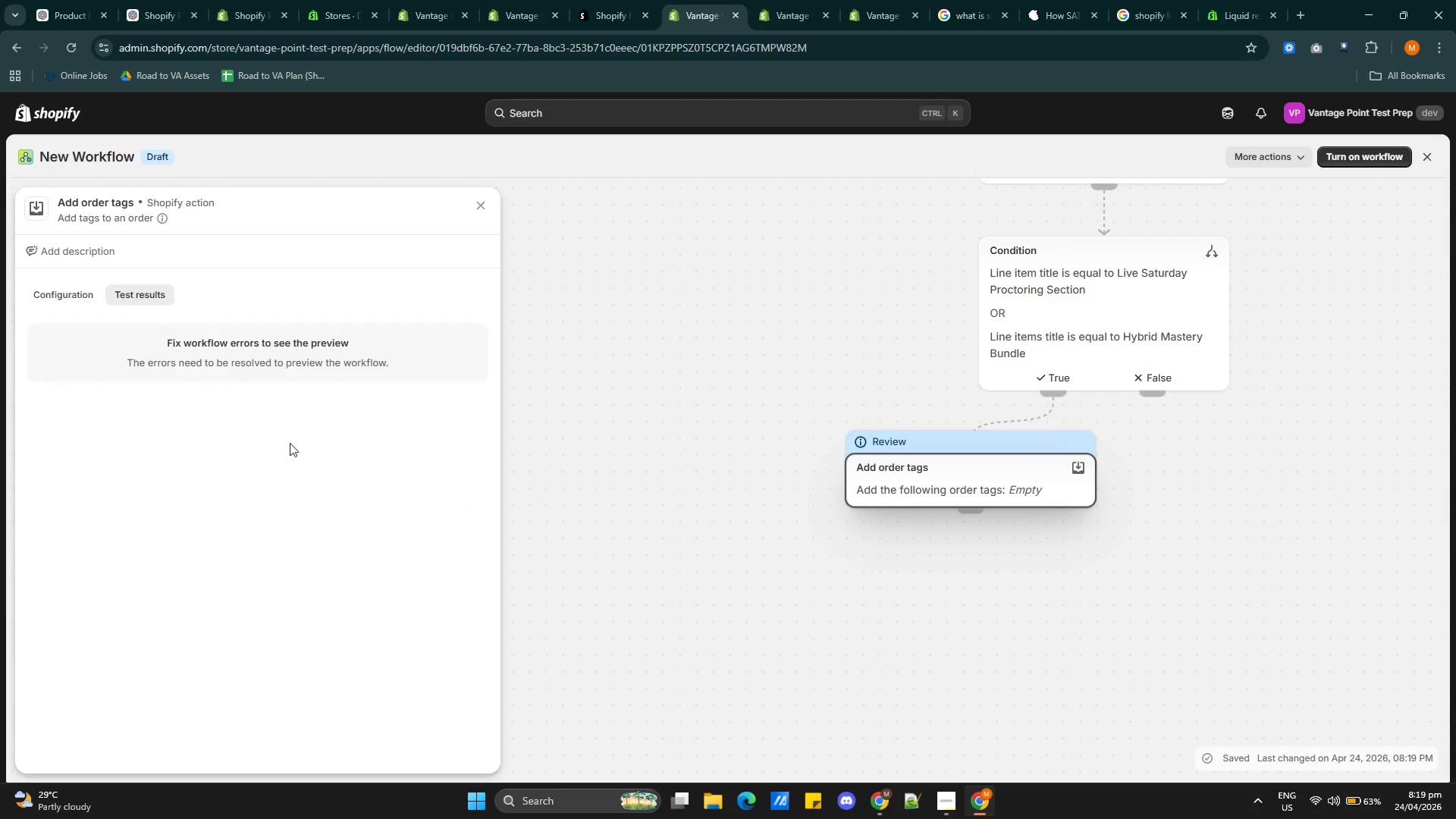 
wait(5.62)
 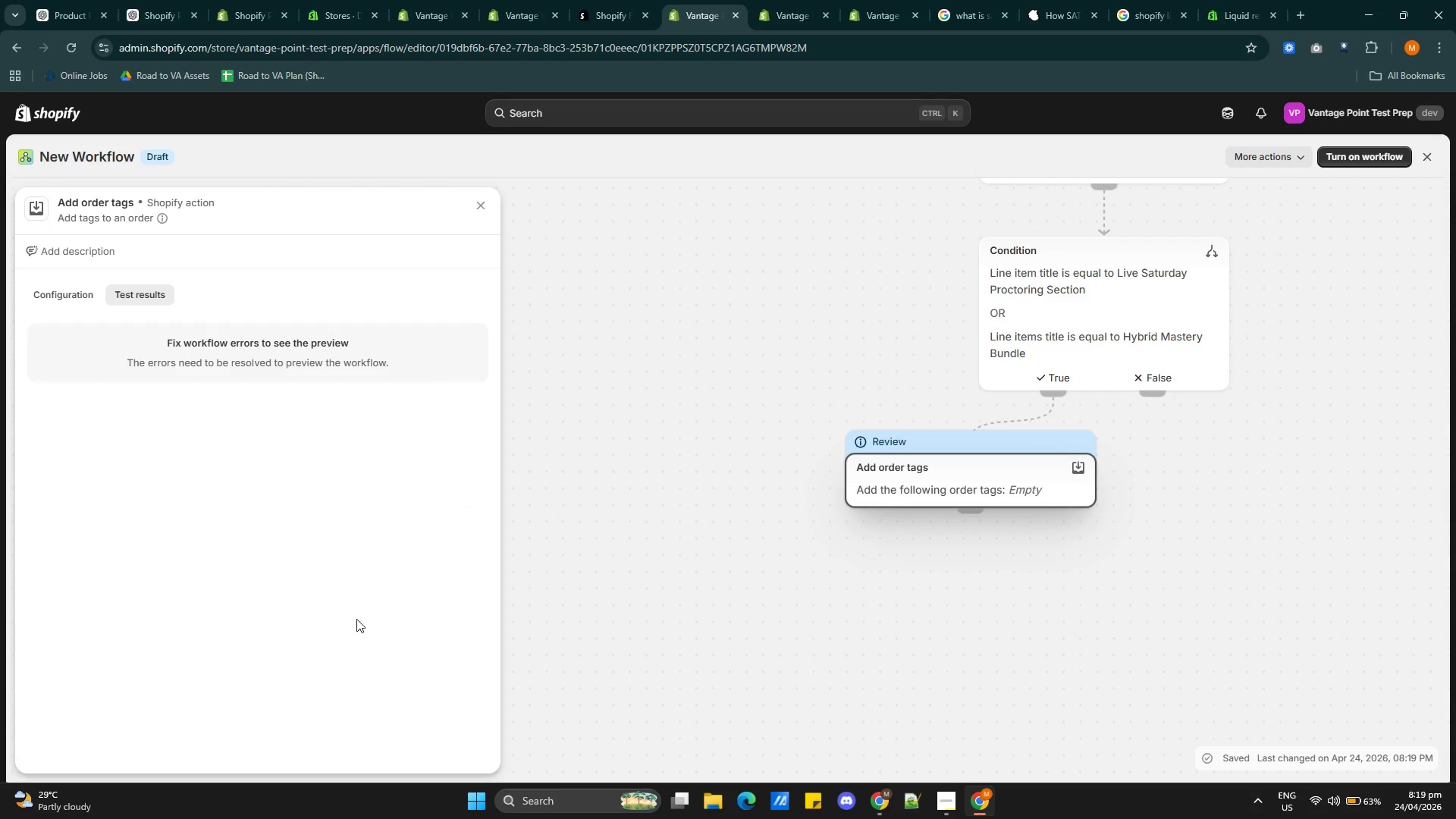 
left_click([72, 296])
 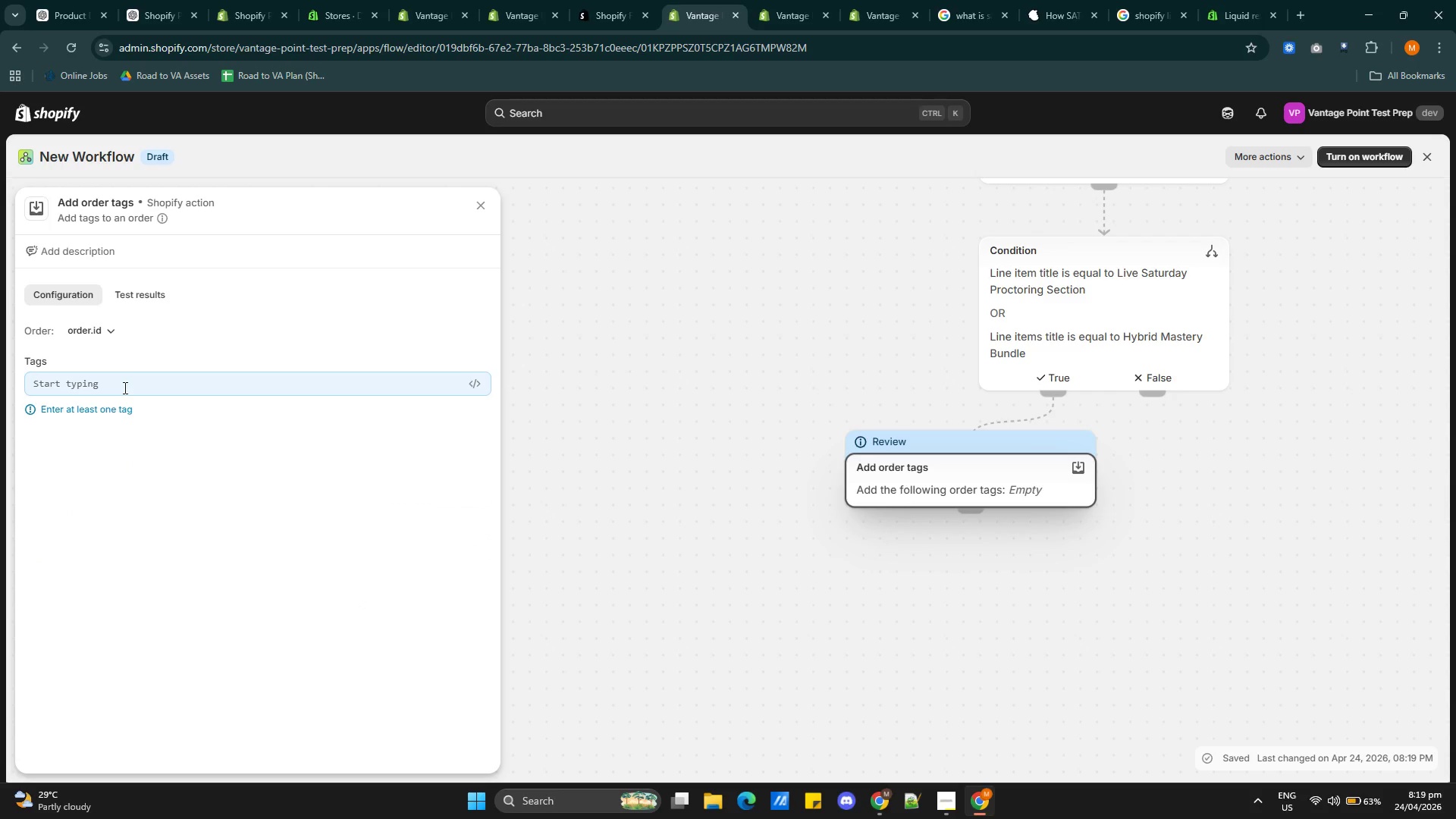 
left_click([124, 388])
 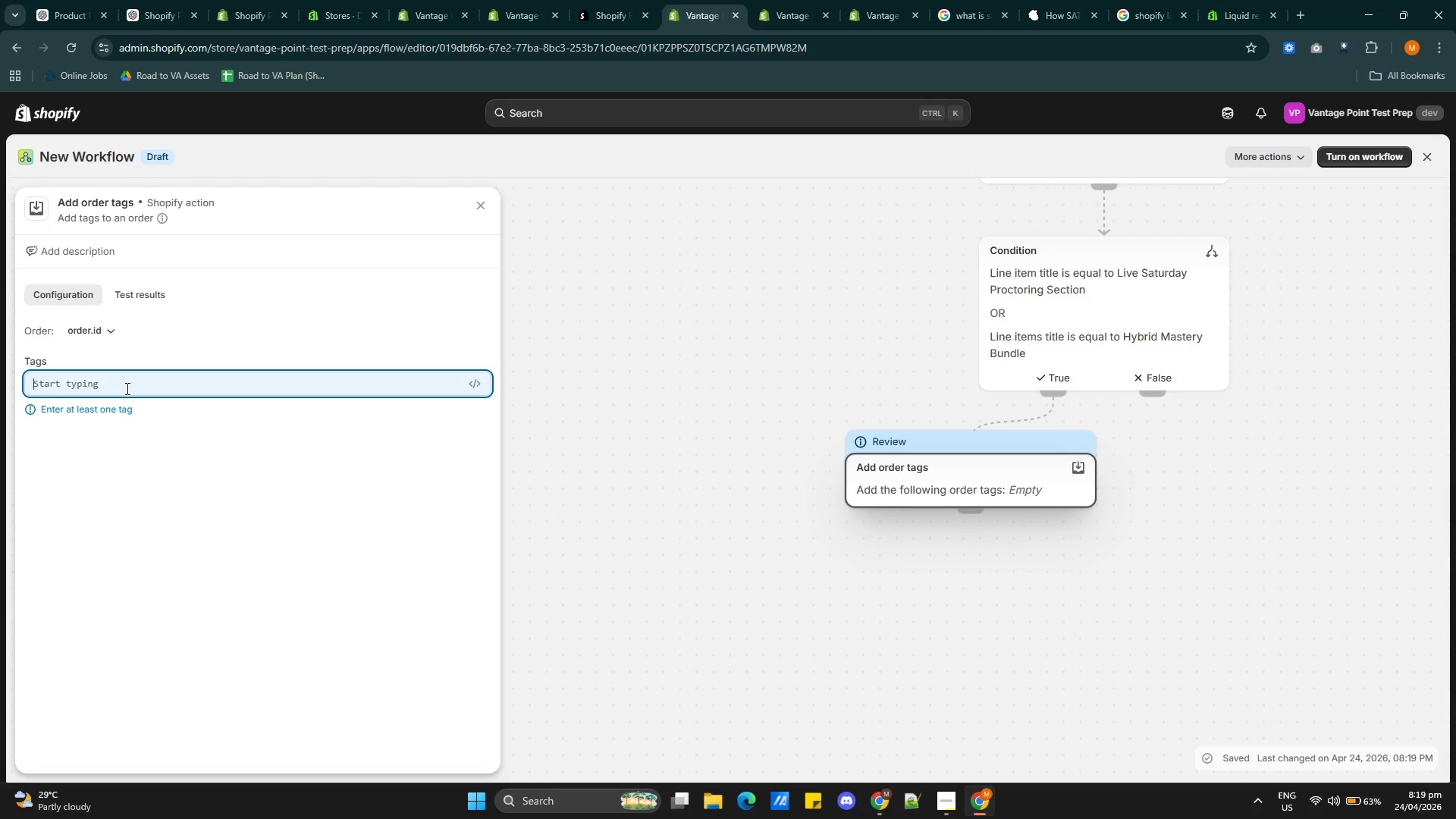 
double_click([126, 388])
 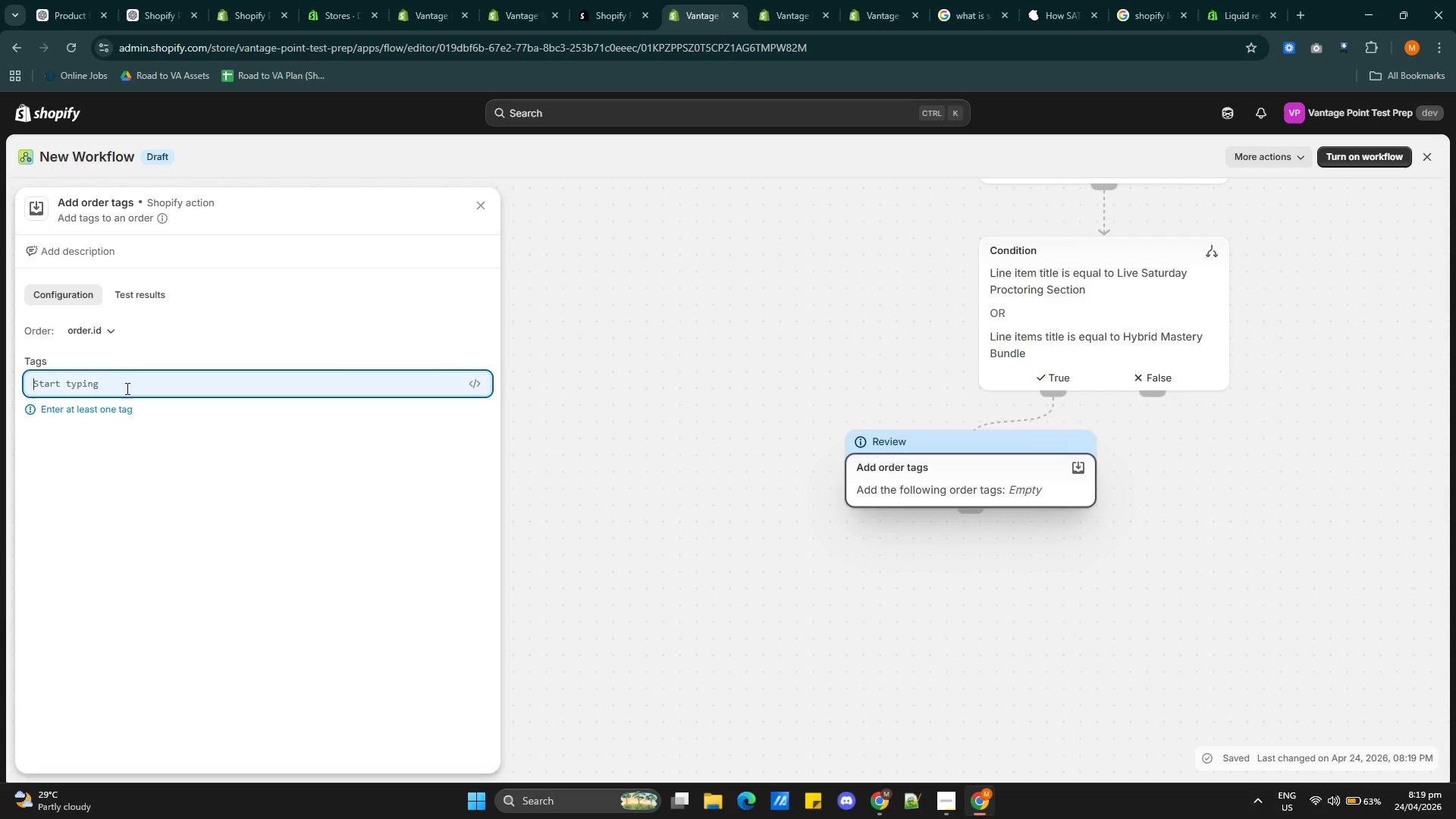 
triple_click([126, 388])
 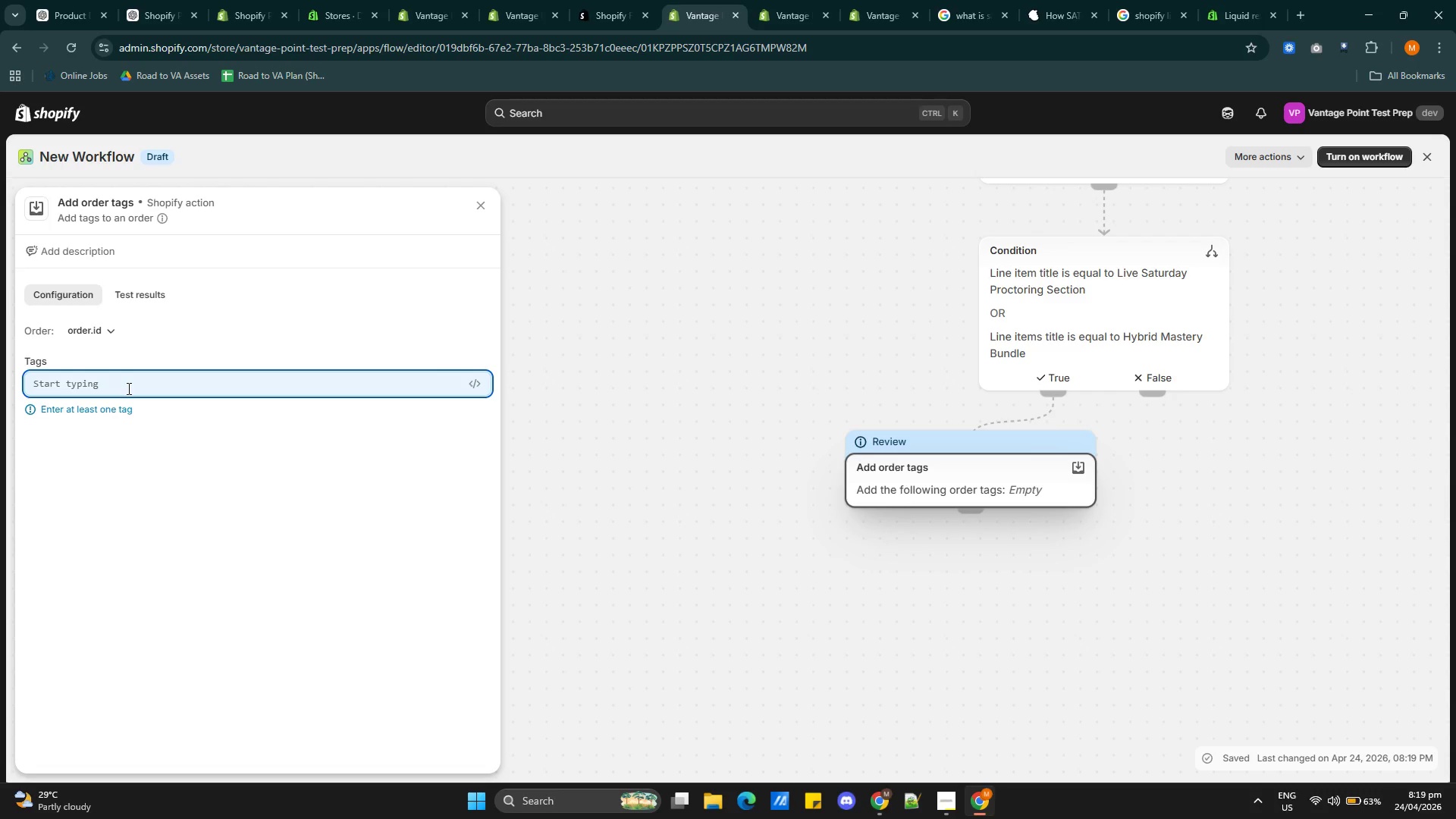 
type(Required Scheduling)
 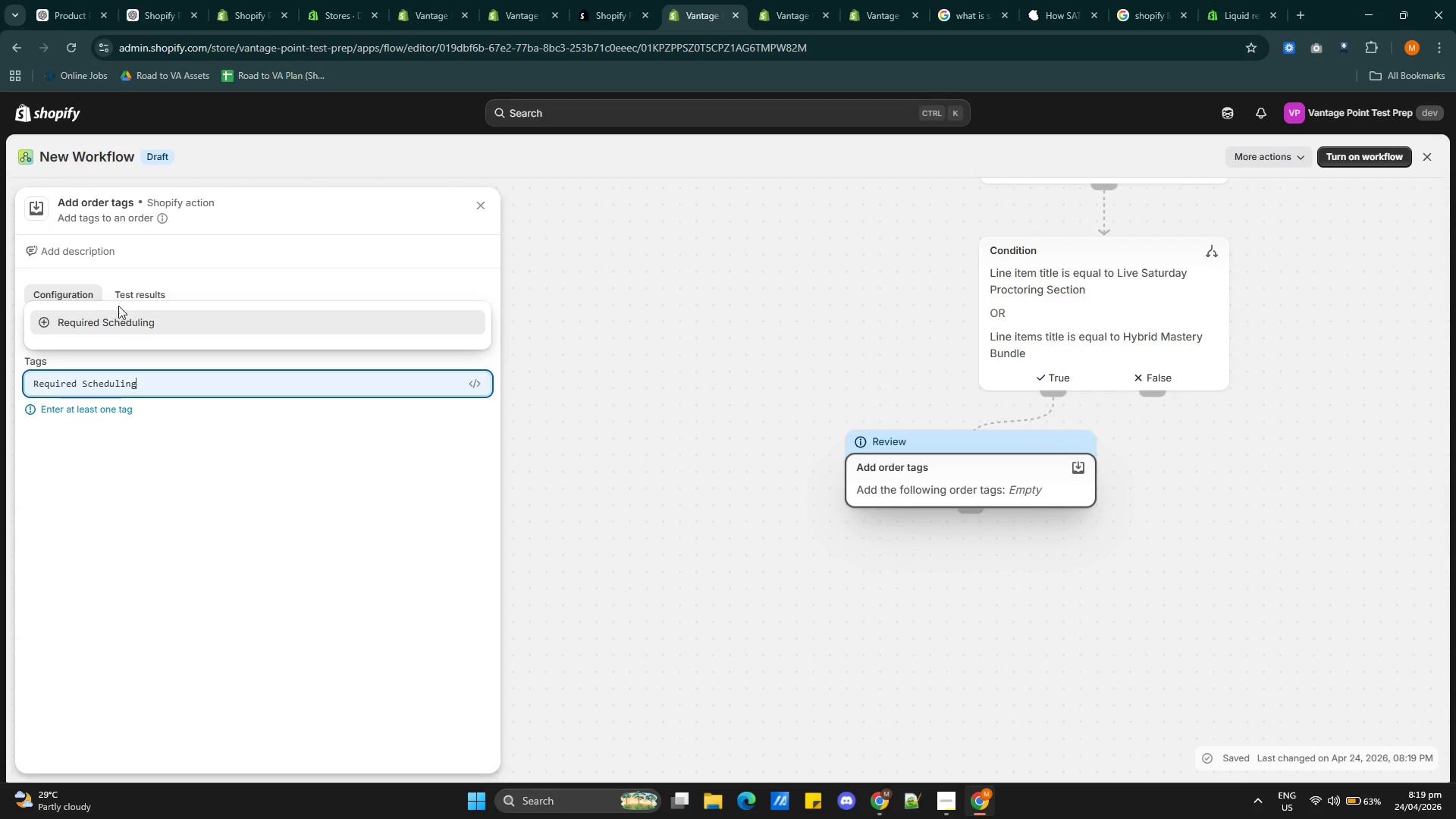 
left_click([115, 328])
 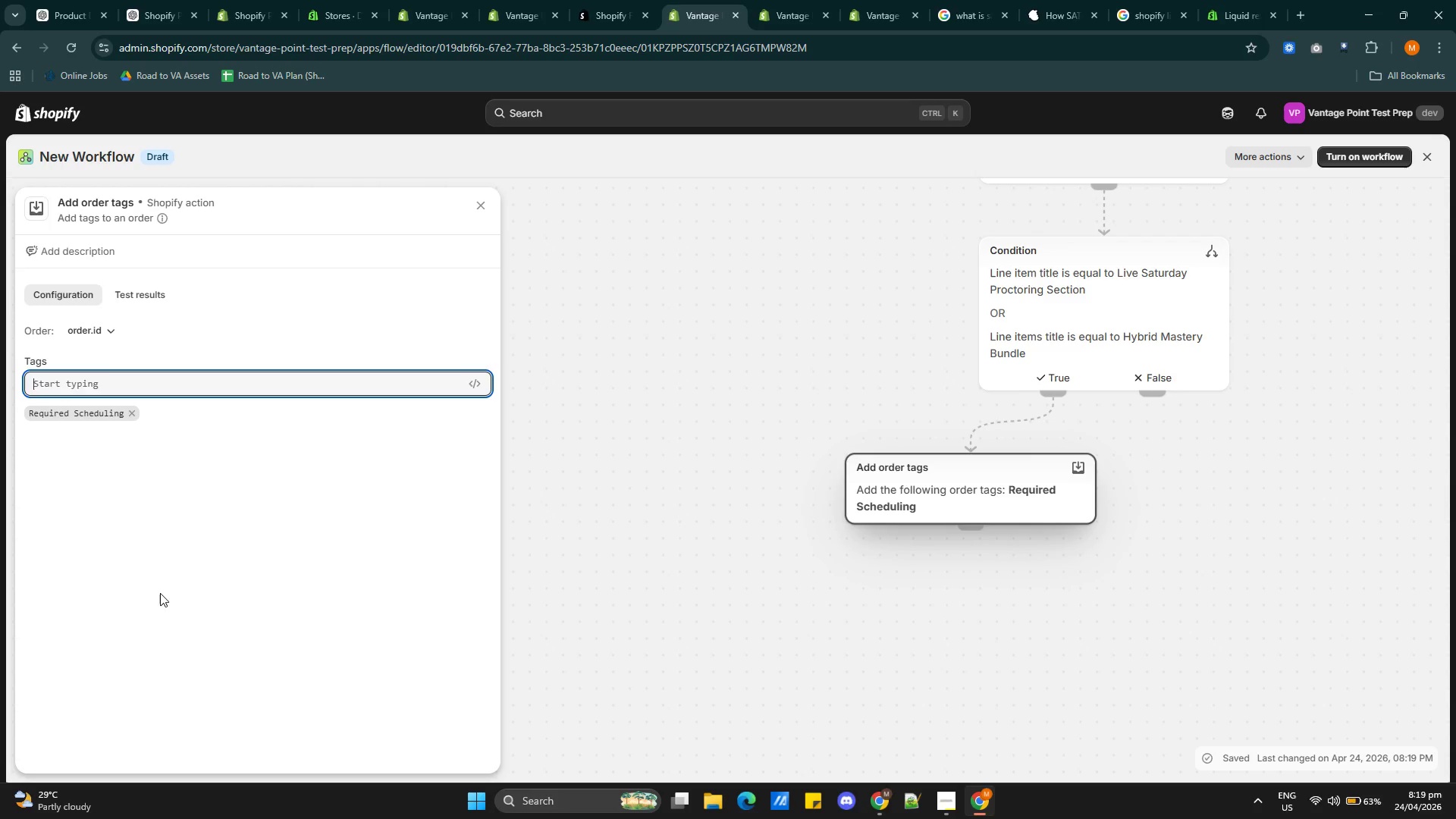 
left_click([211, 521])
 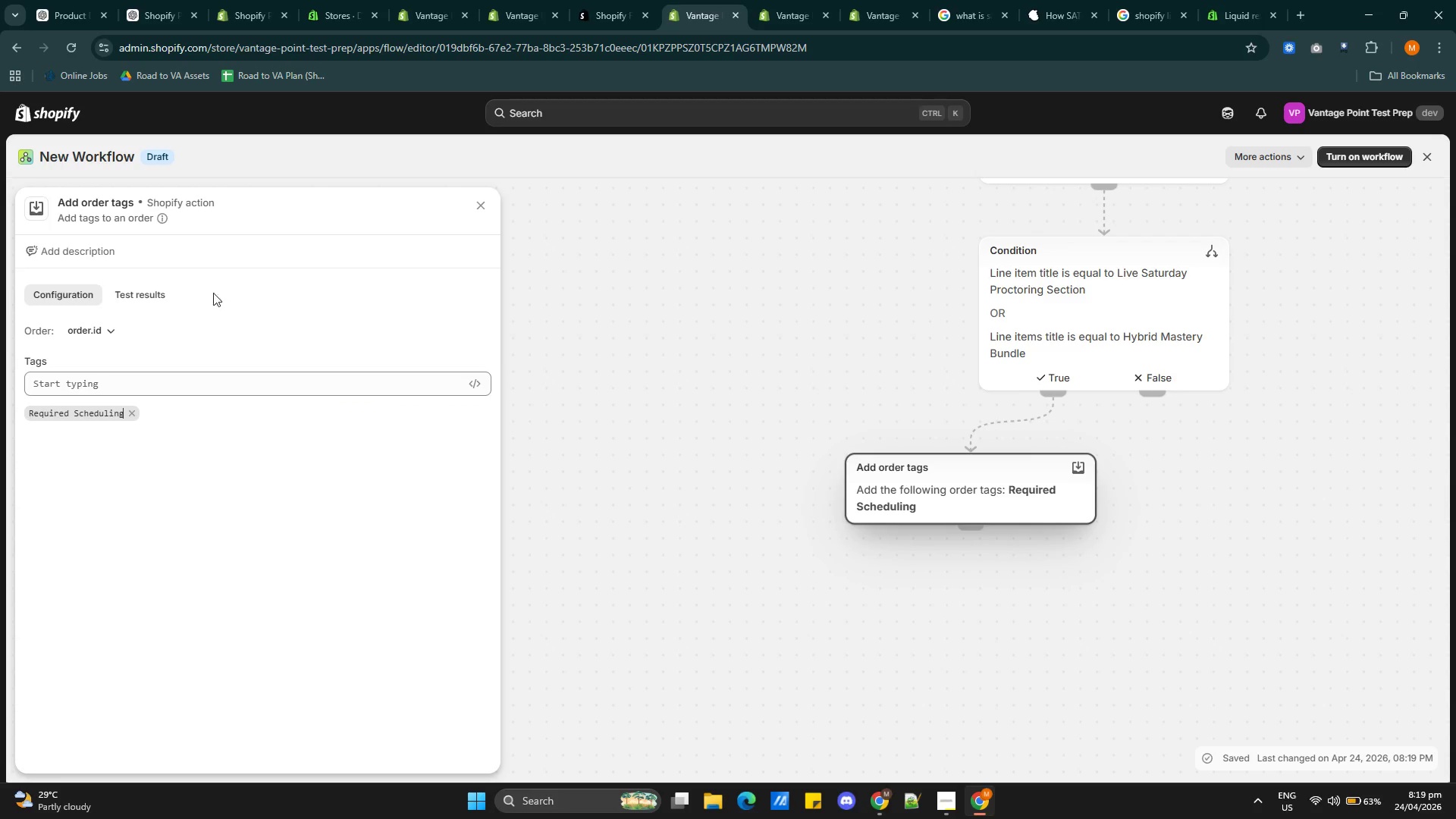 
left_click([139, 297])
 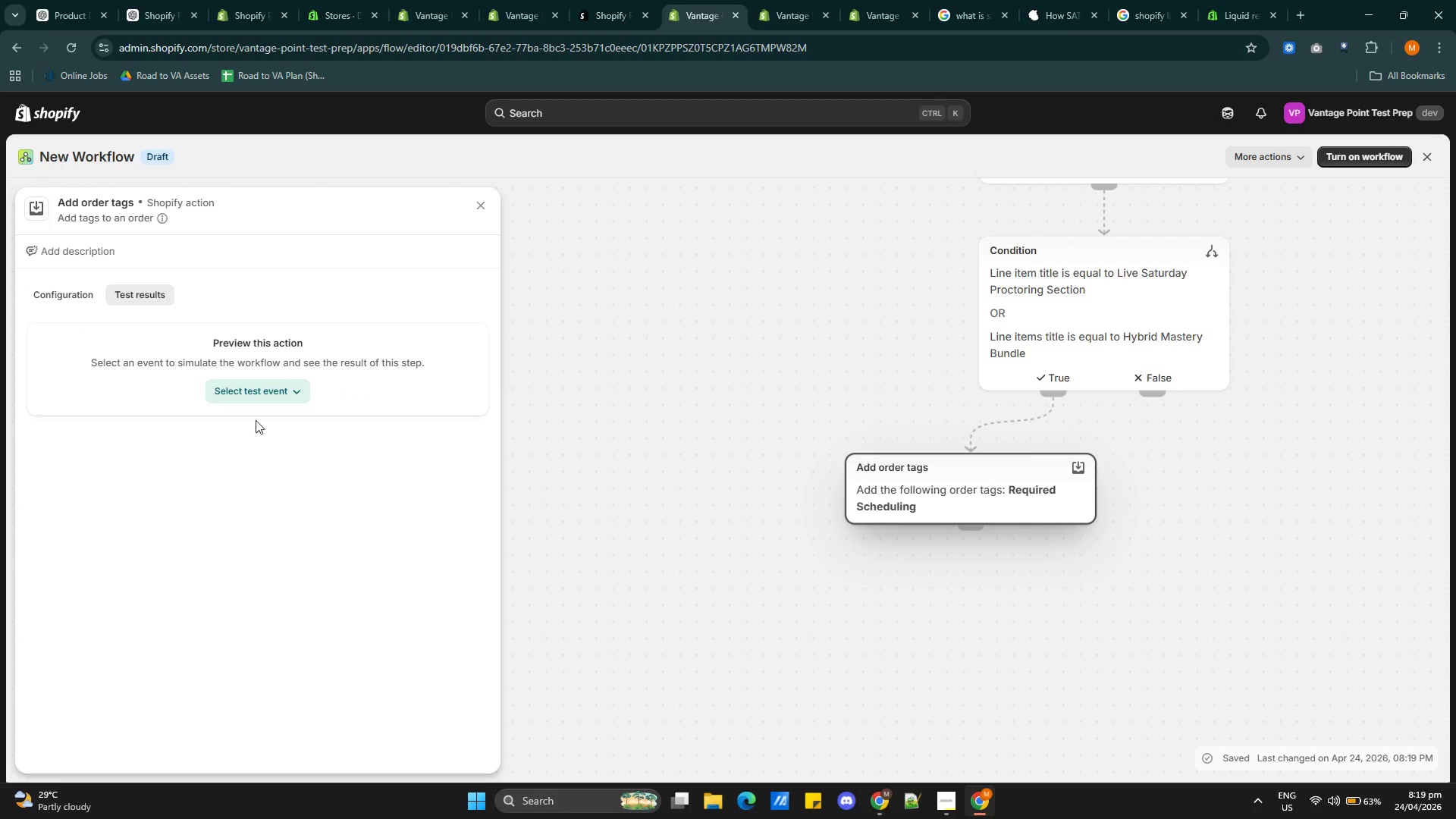 
left_click([258, 397])
 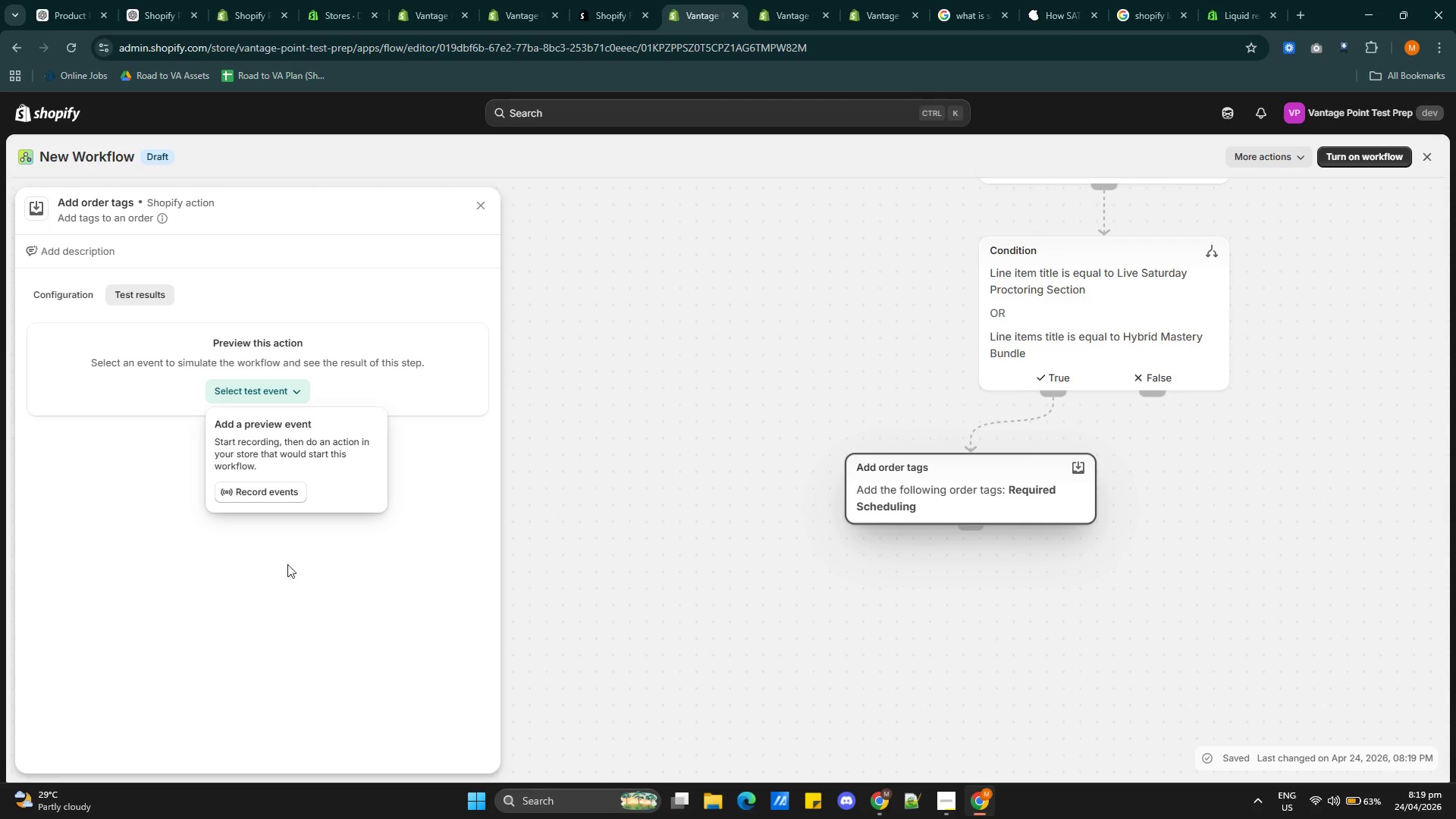 
left_click([340, 576])
 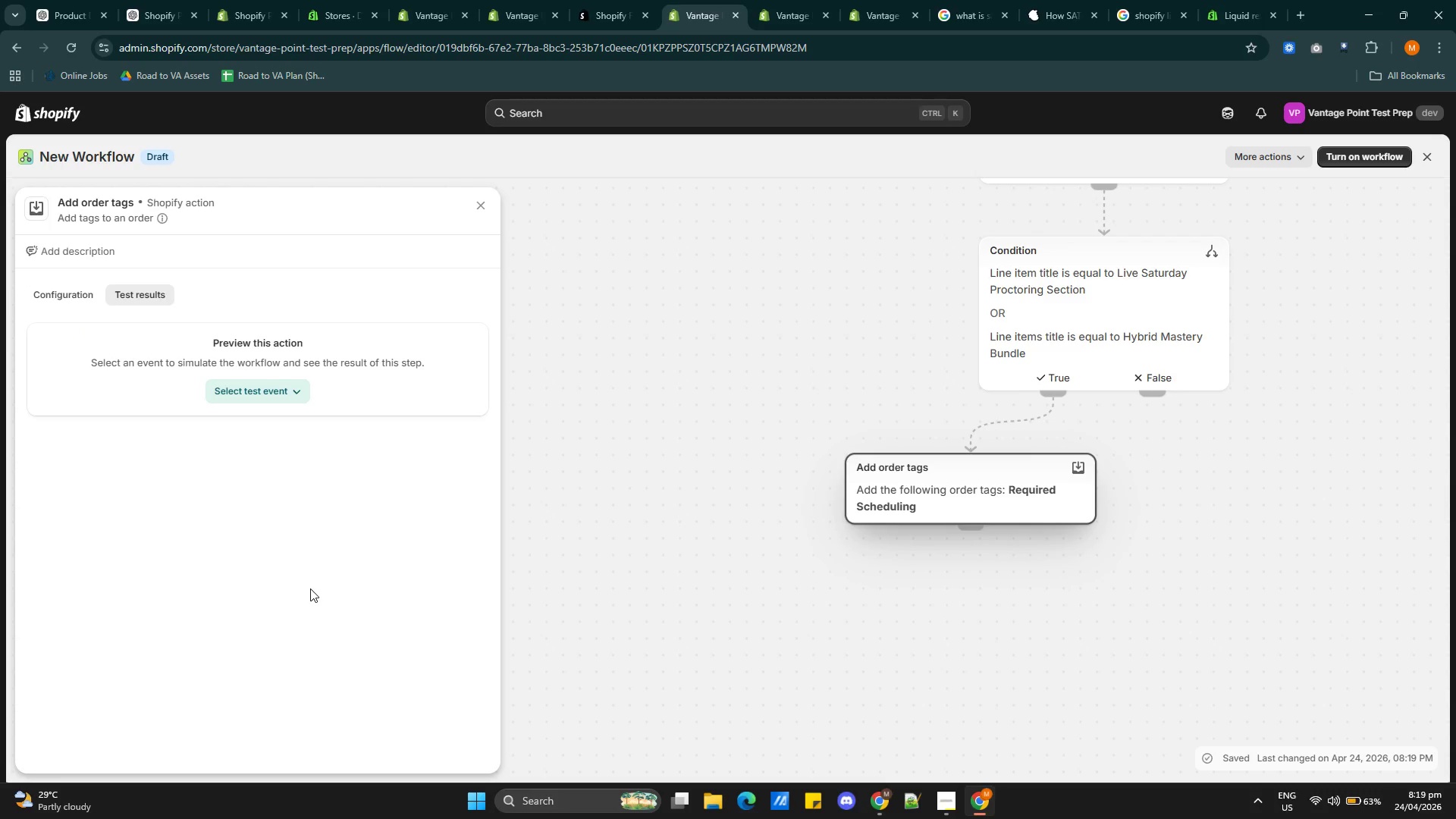 
left_click([310, 588])
 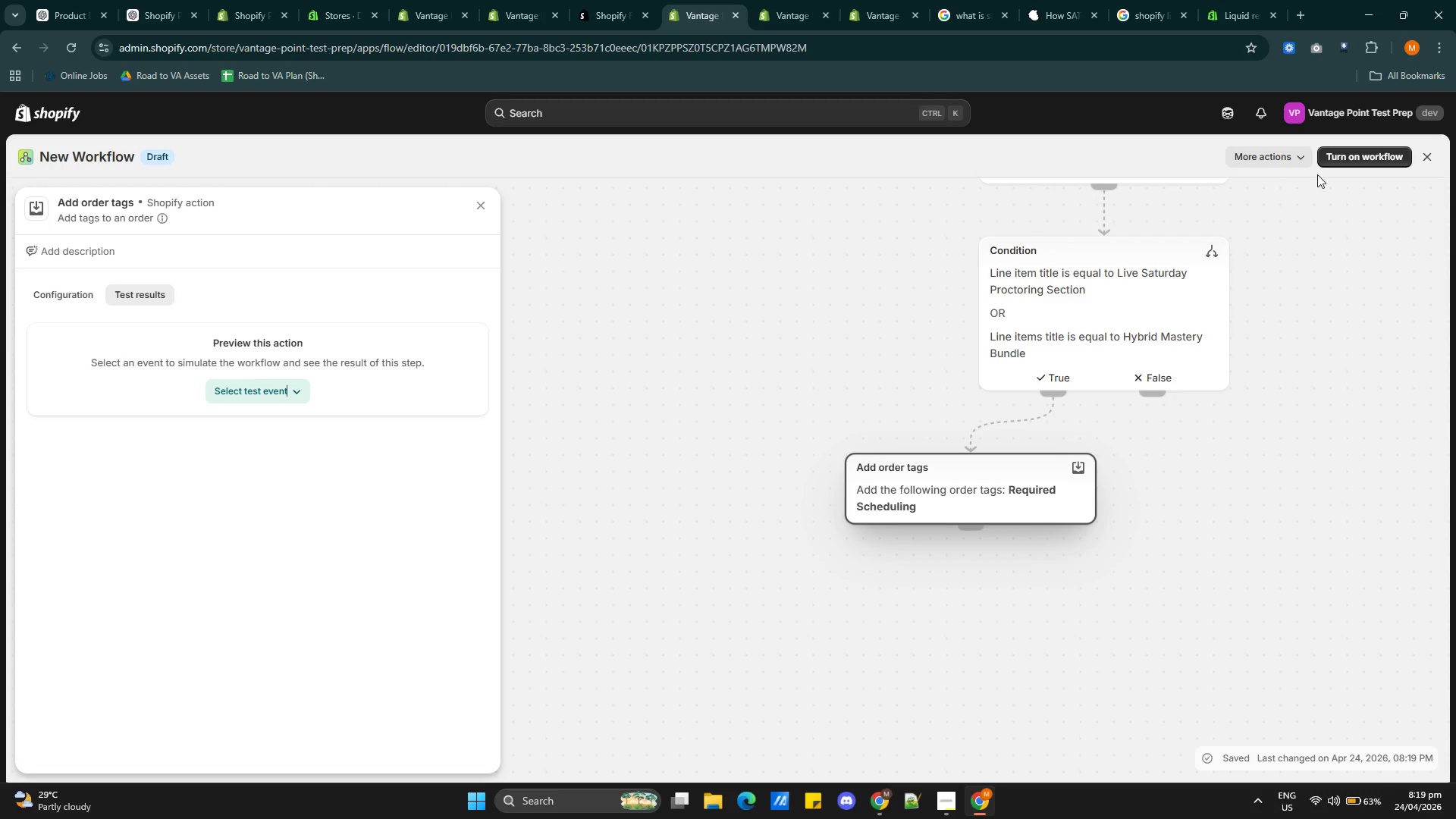 
left_click([1341, 159])
 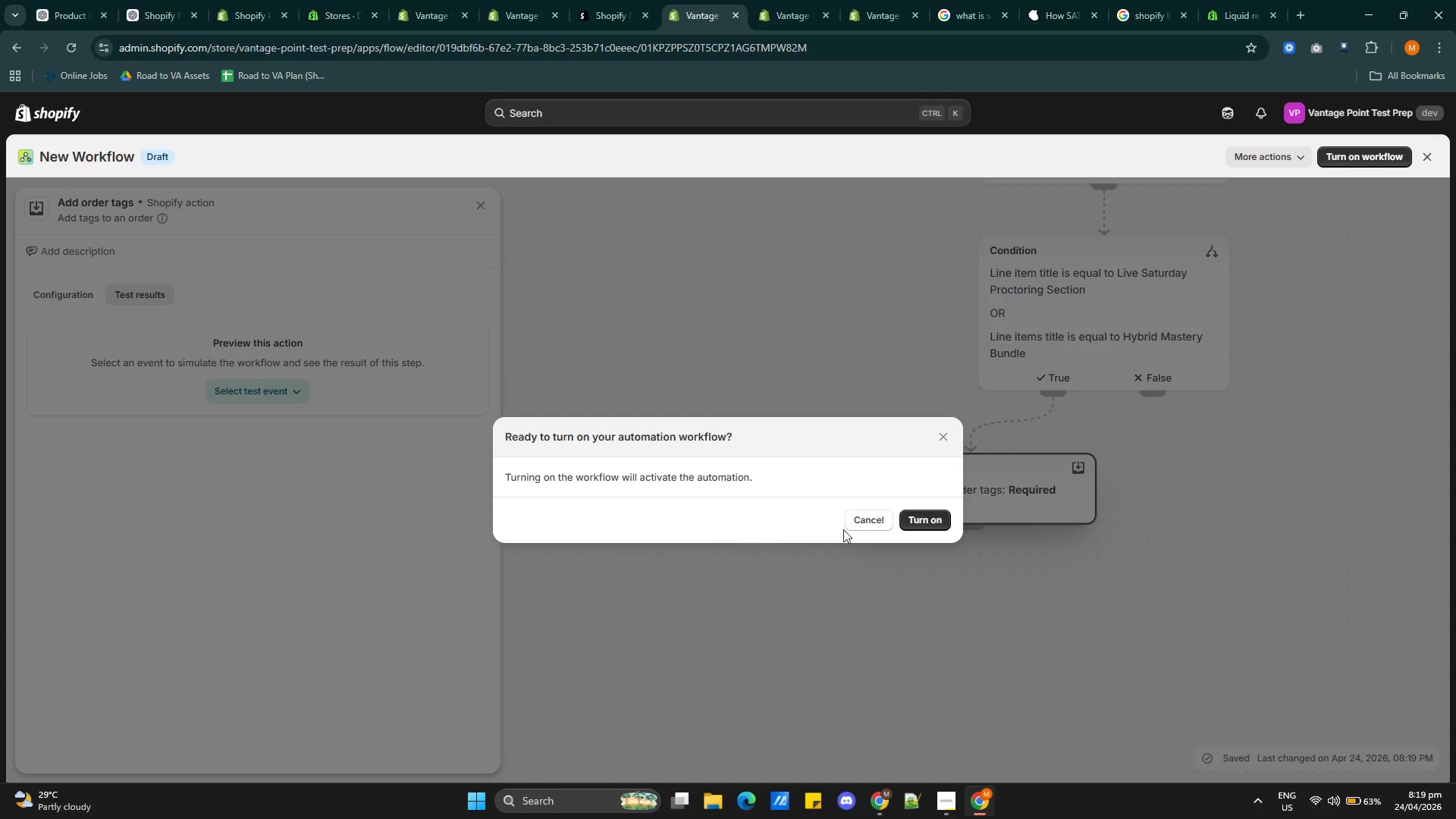 
left_click([919, 518])
 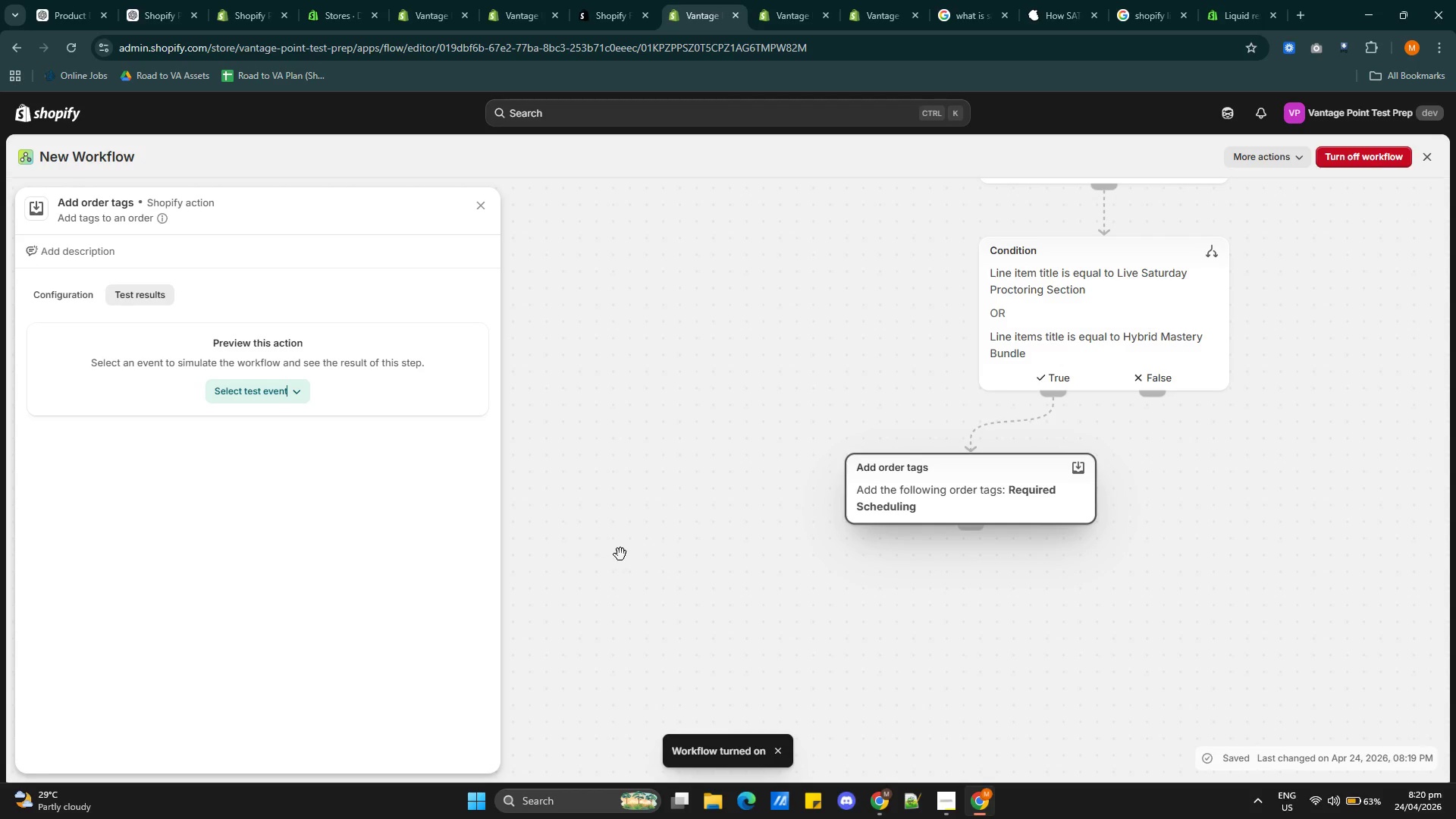 
wait(6.19)
 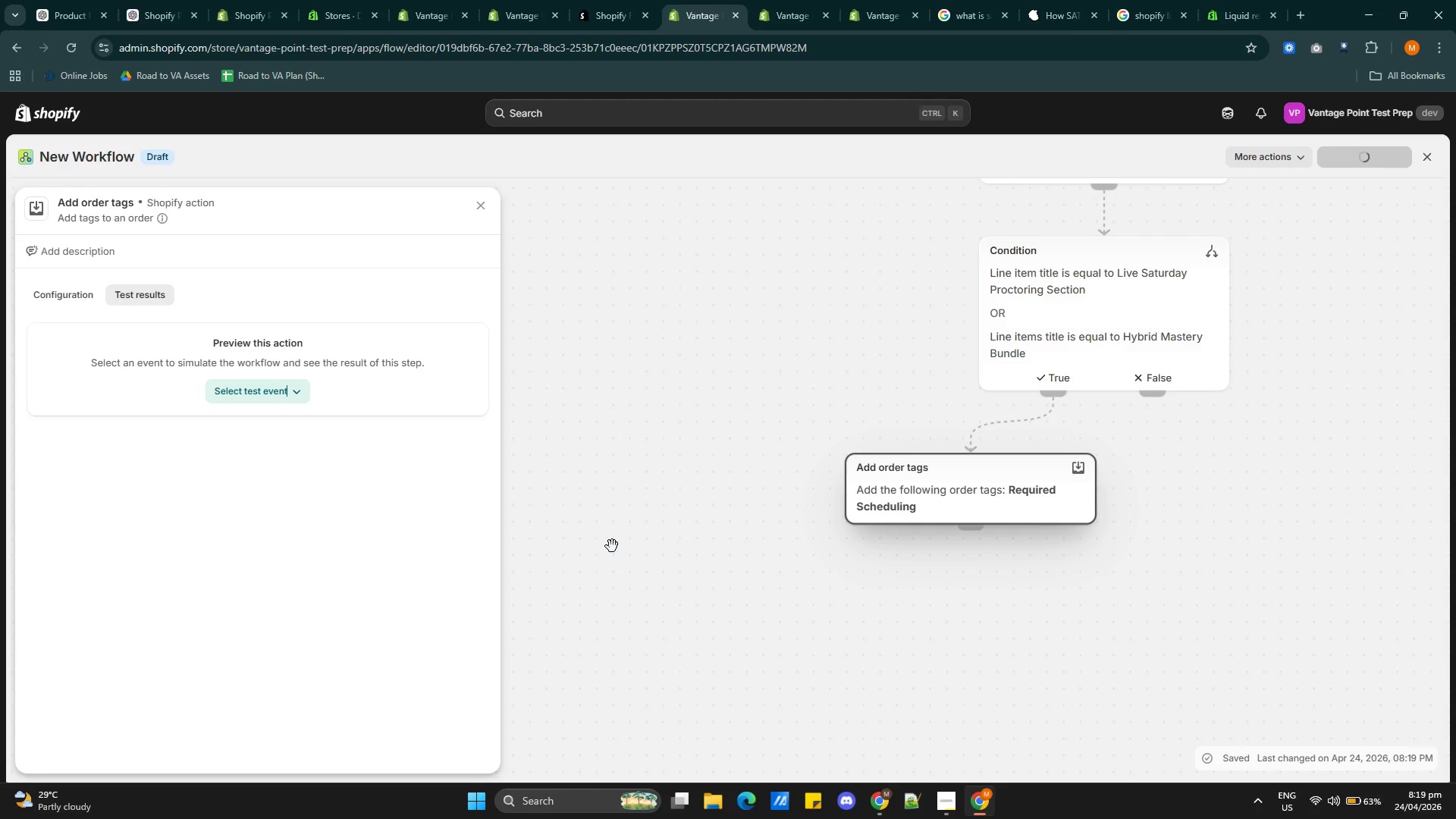 
left_click([949, 804])